 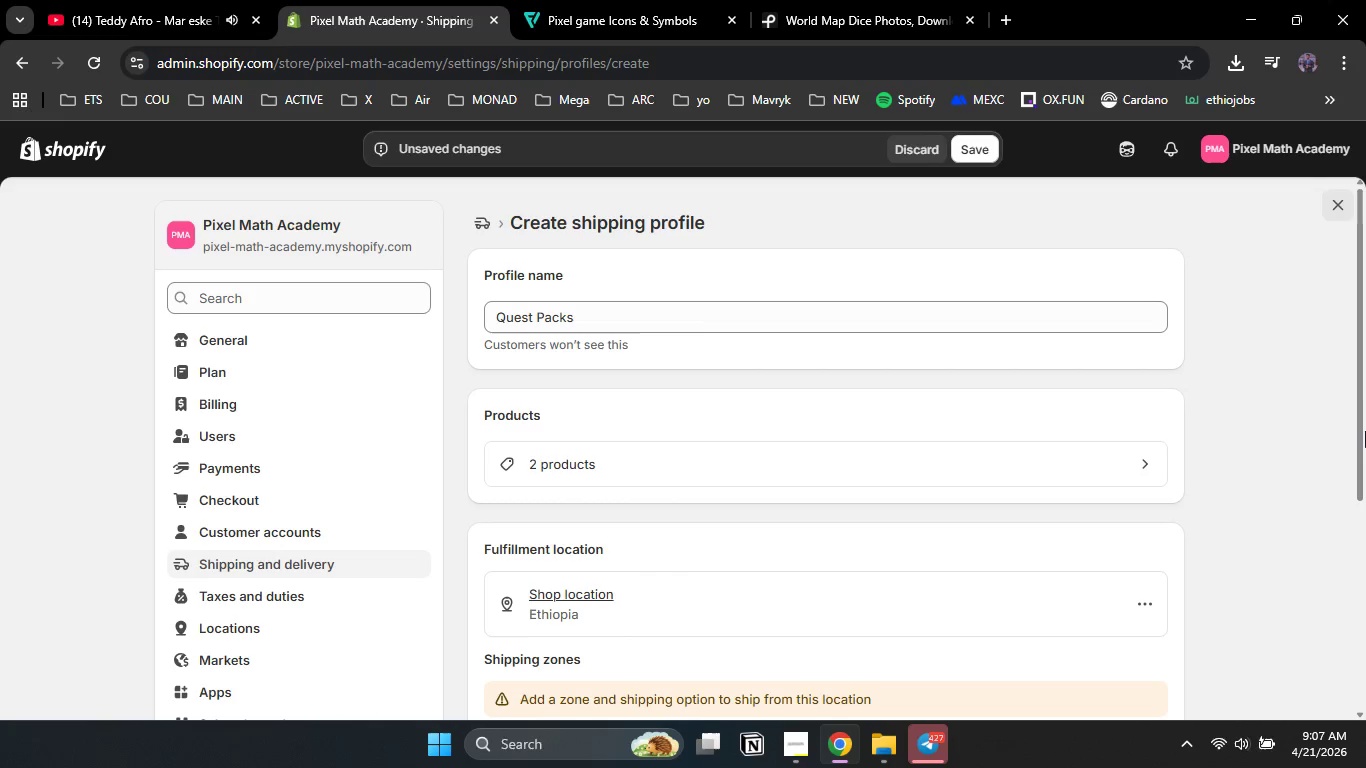 
left_click_drag(start_coordinate=[1365, 432], to_coordinate=[1351, 564])
 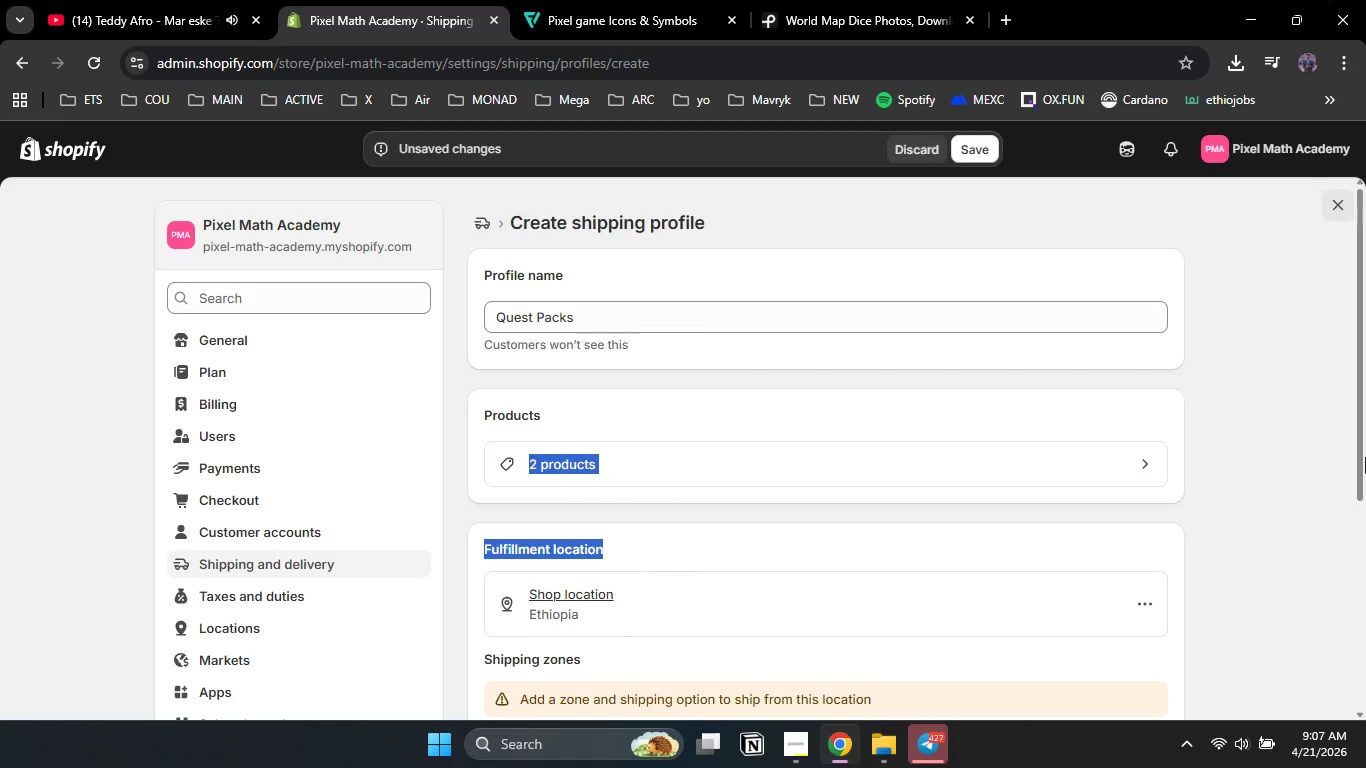 
left_click_drag(start_coordinate=[1356, 456], to_coordinate=[1365, 594])
 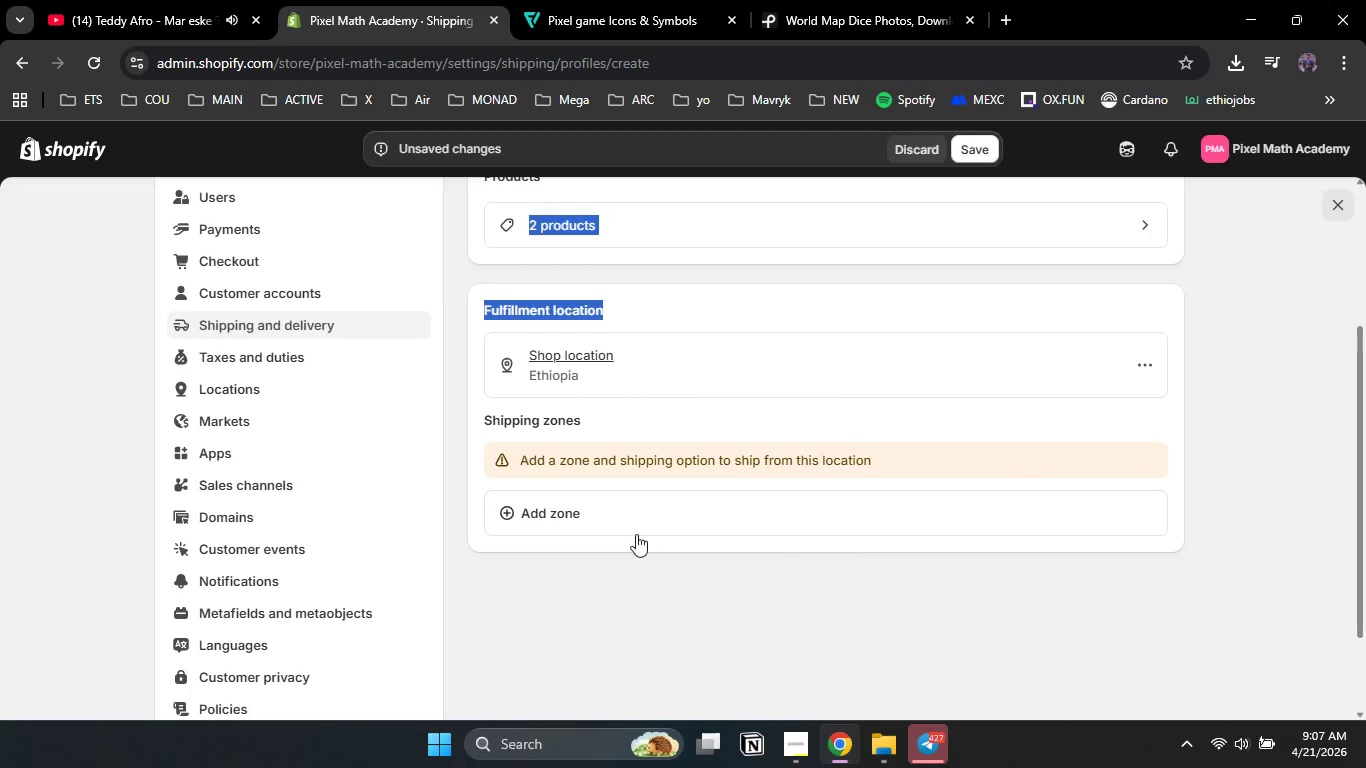 
left_click([636, 533])
 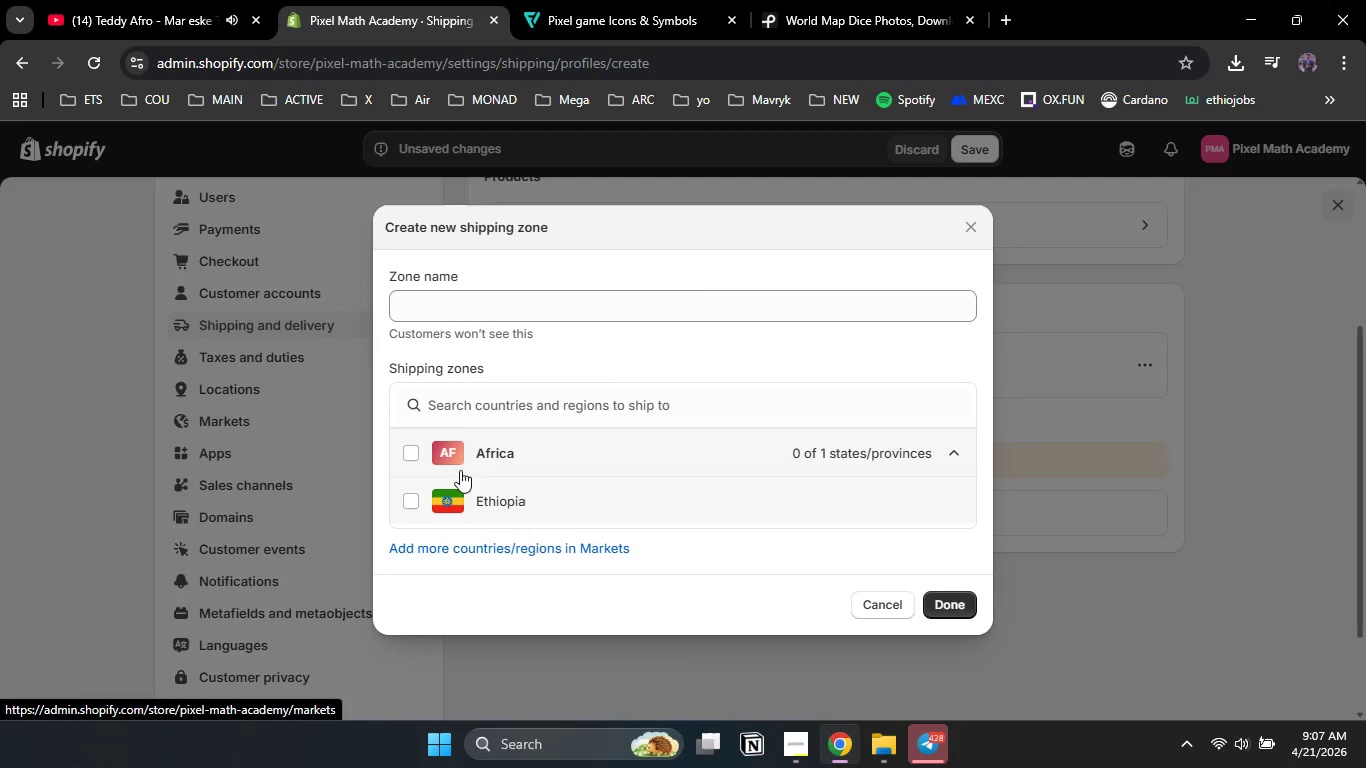 
wait(5.2)
 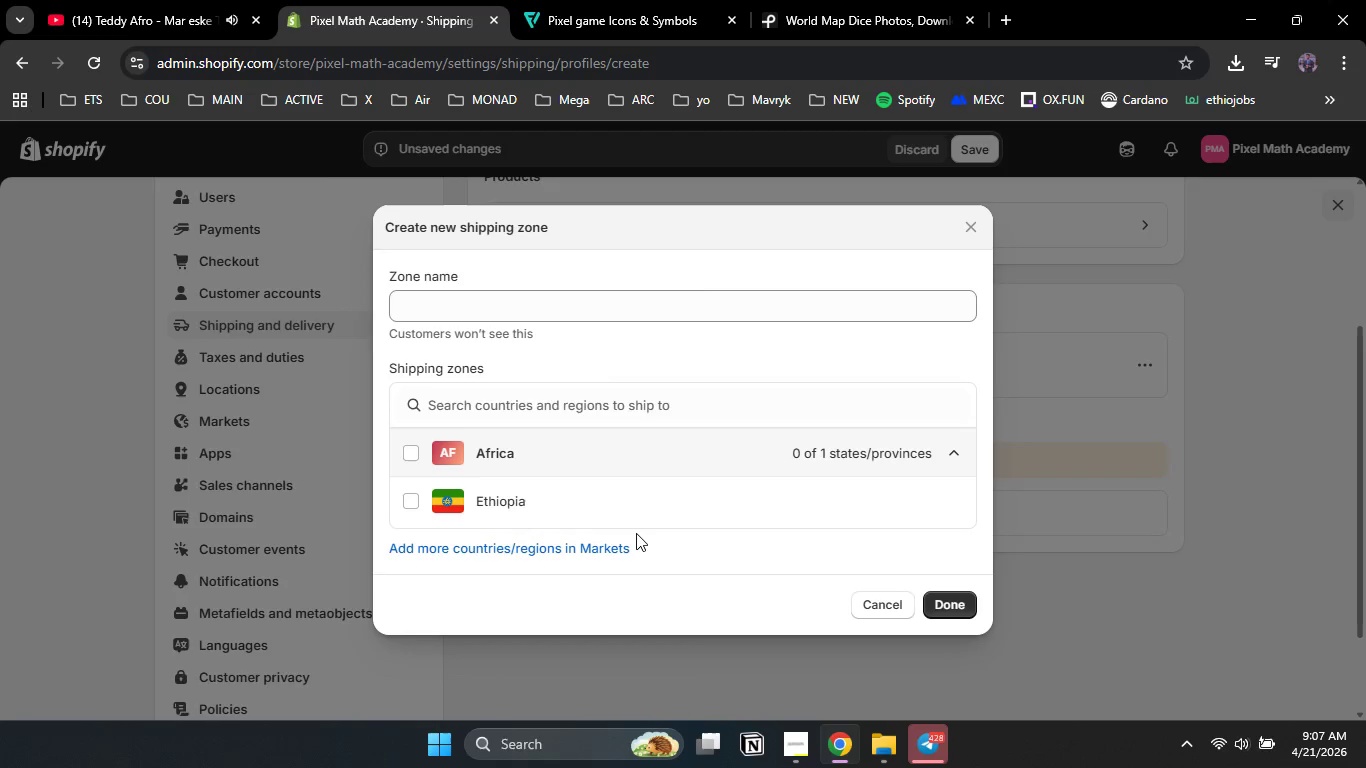 
left_click([483, 540])
 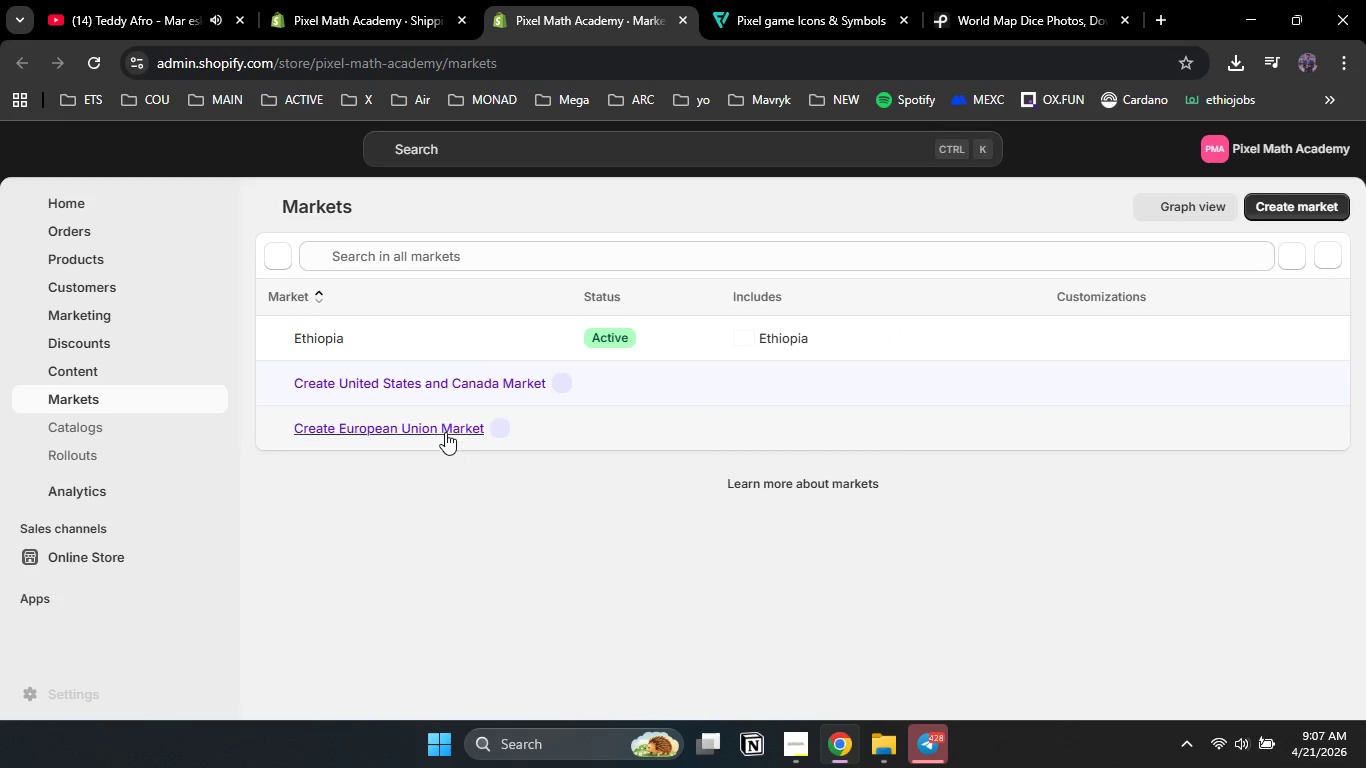 
wait(21.2)
 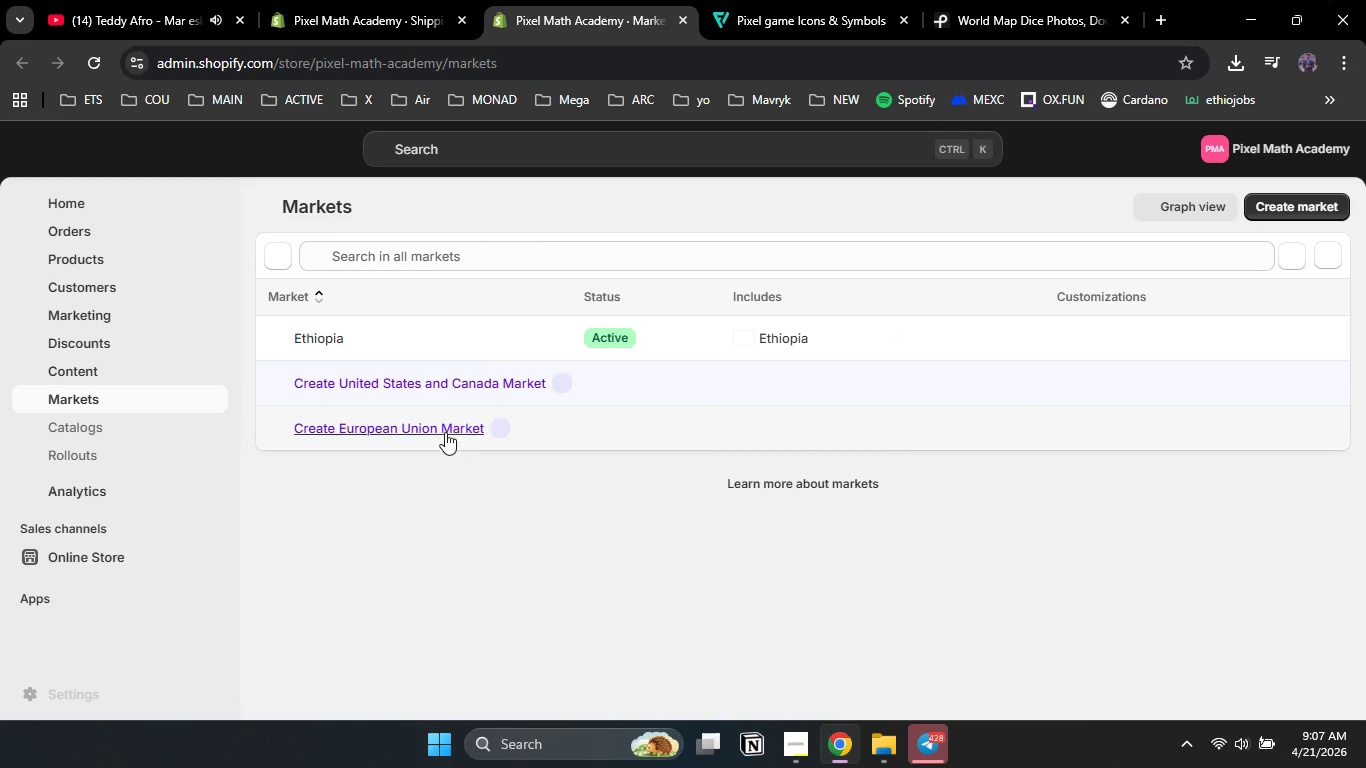 
left_click([486, 382])
 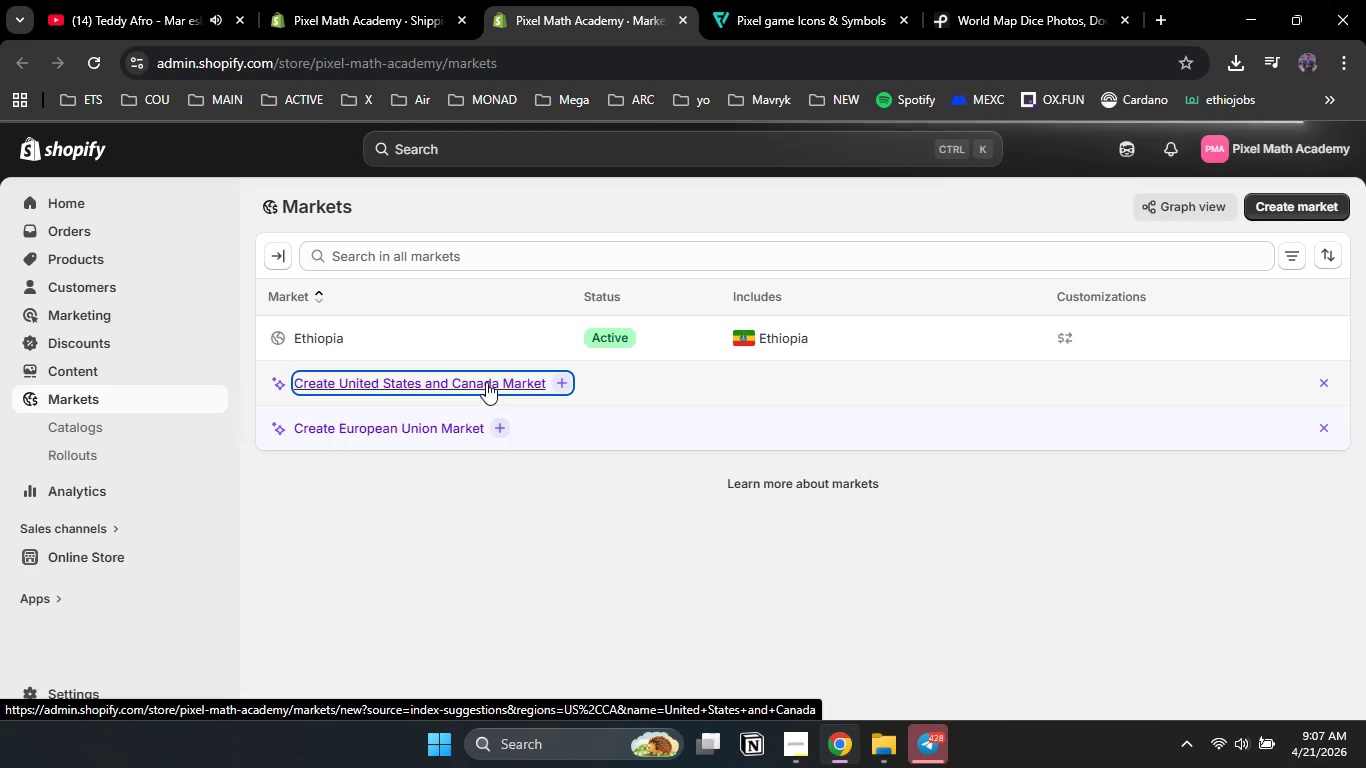 
wait(13.36)
 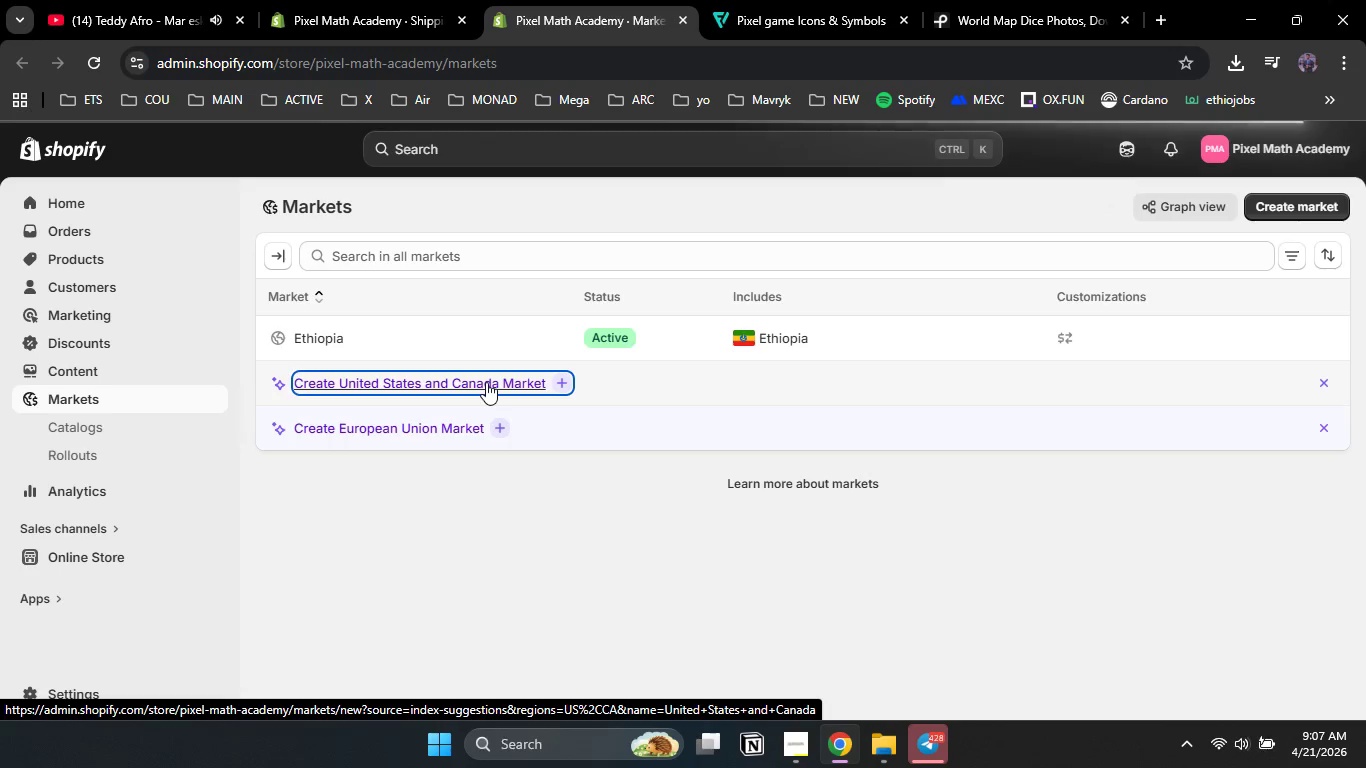 
left_click([904, 284])
 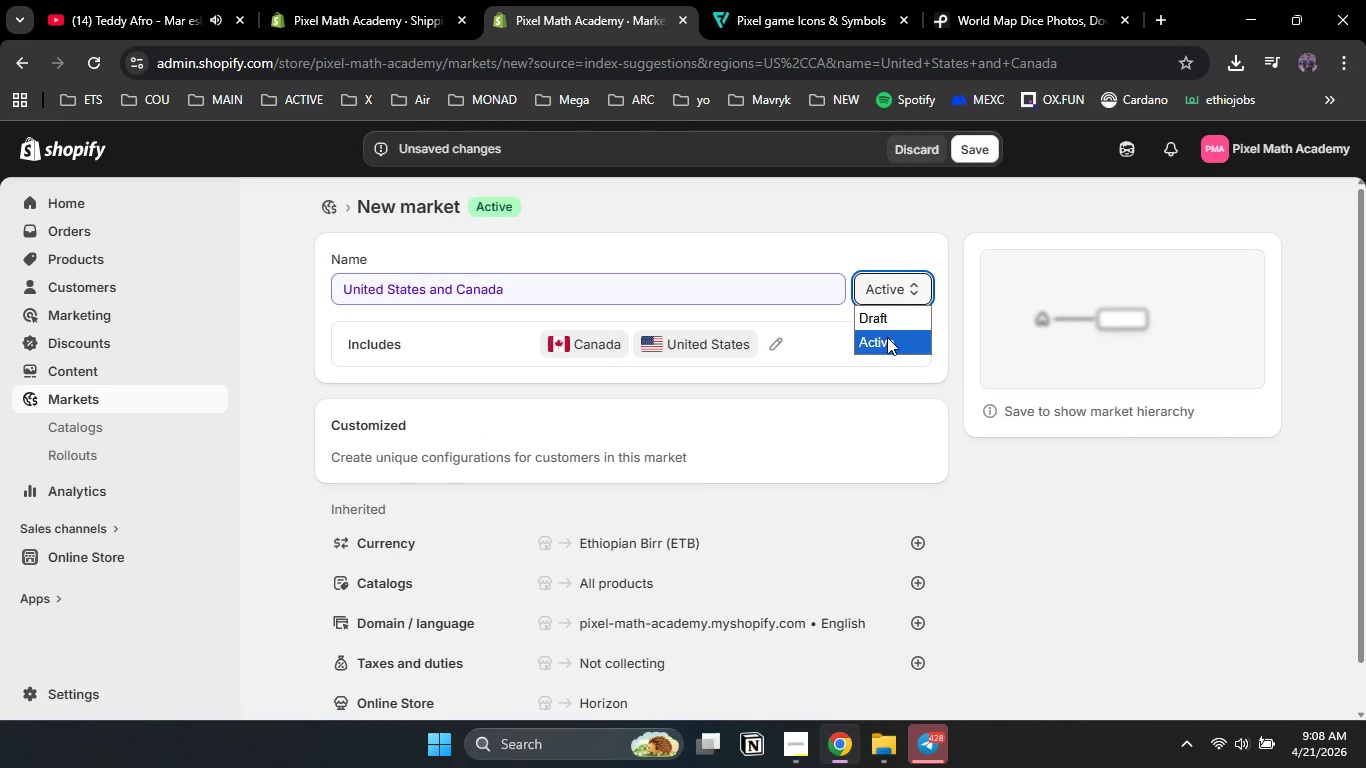 
left_click([887, 337])
 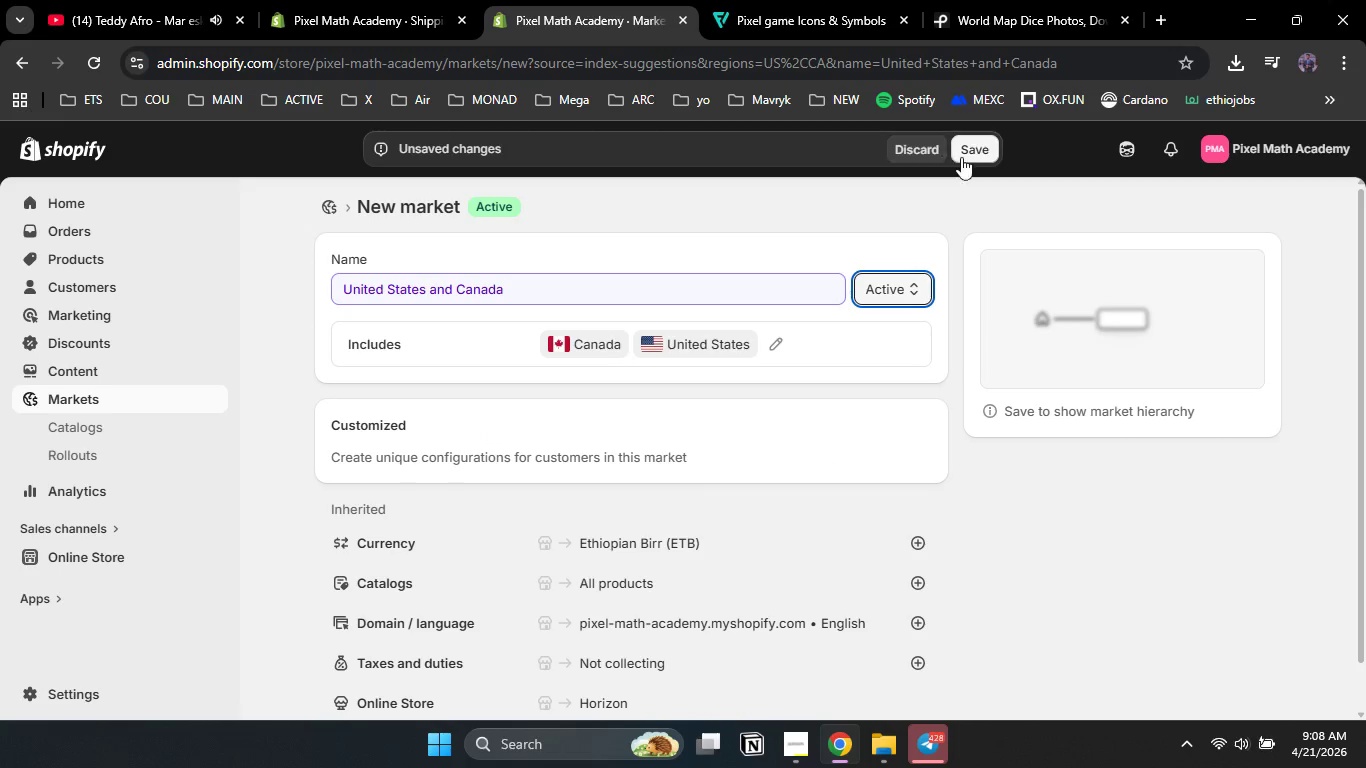 
left_click([978, 145])
 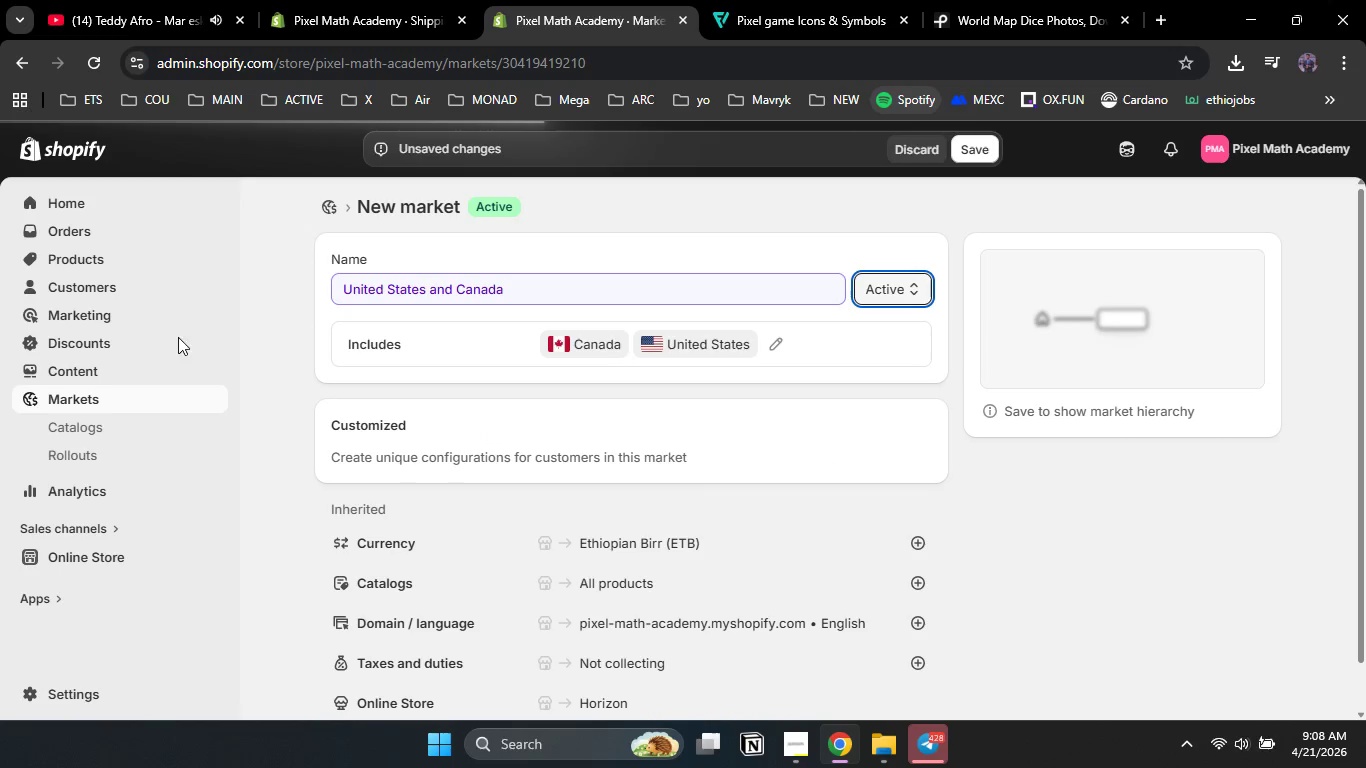 
wait(6.11)
 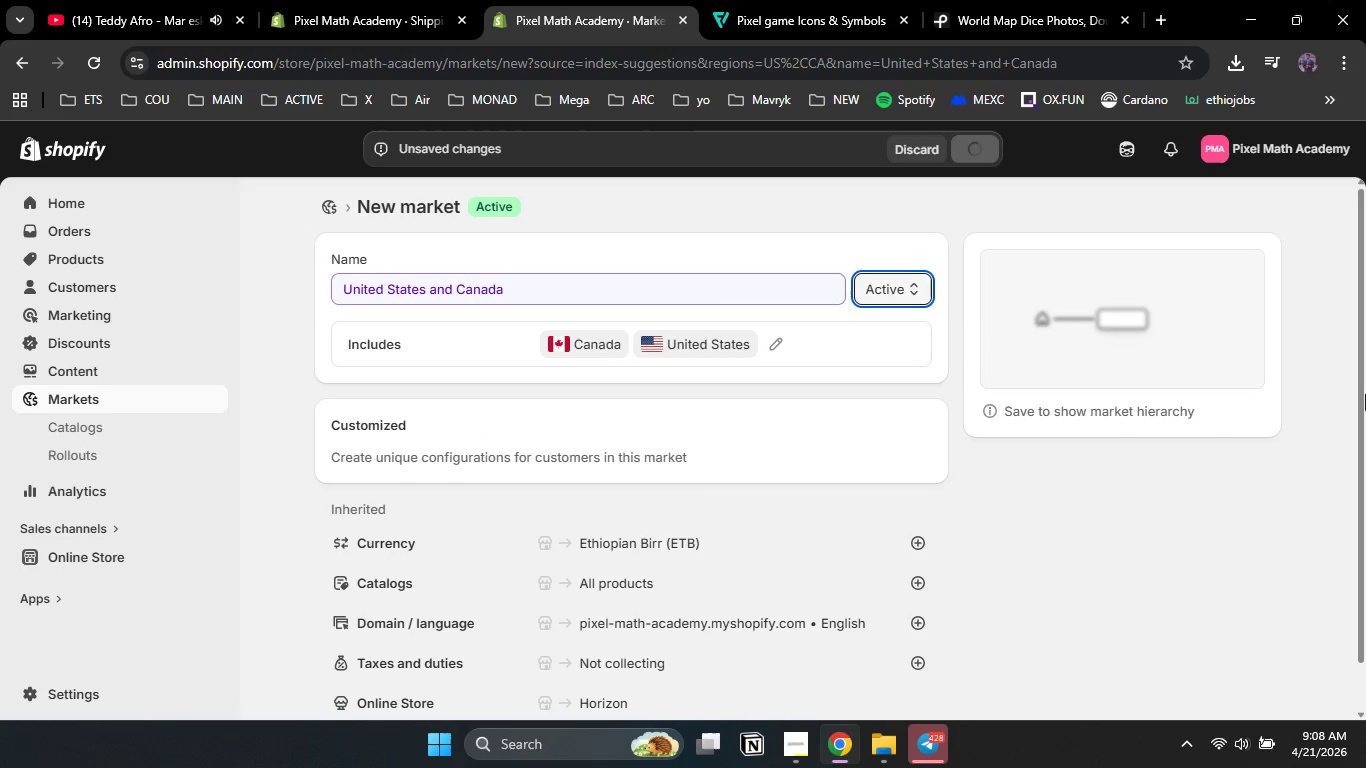 
left_click_drag(start_coordinate=[1365, 326], to_coordinate=[1365, 466])
 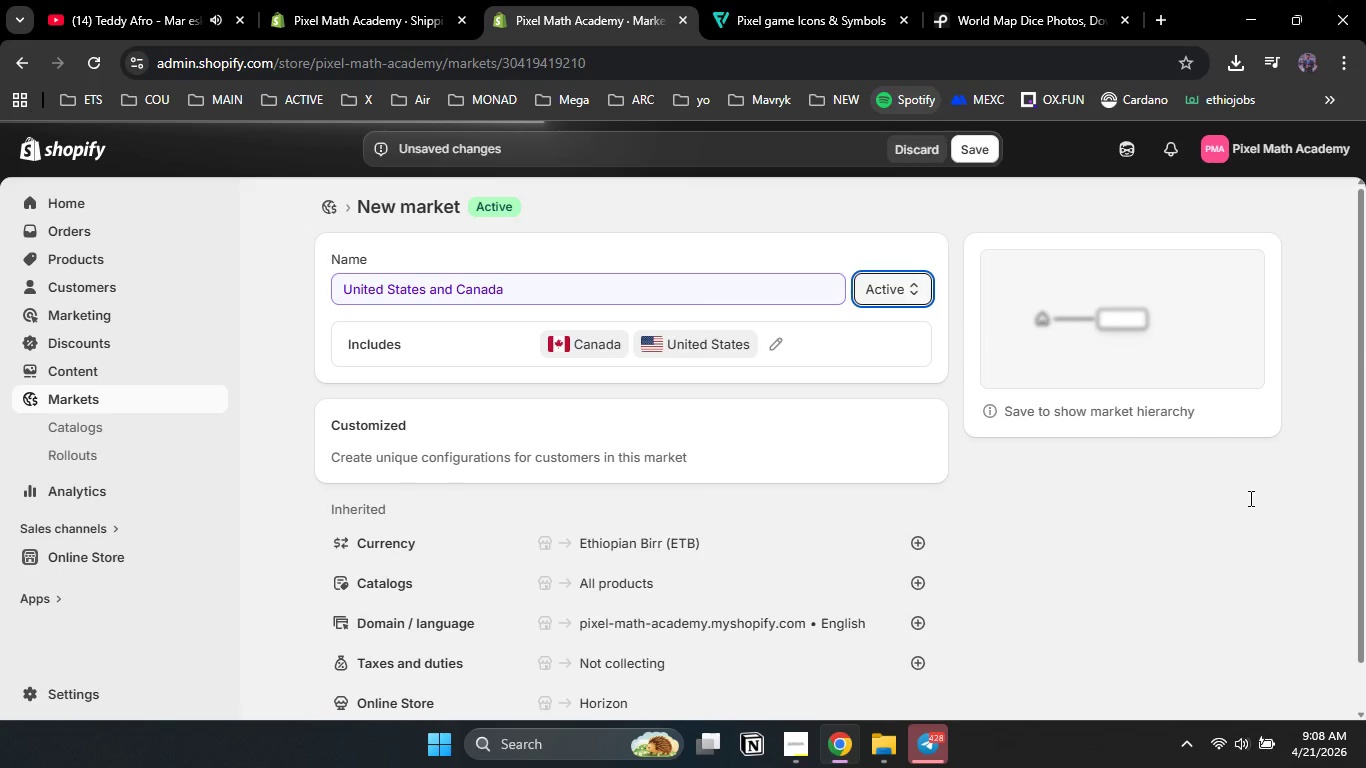 
wait(9.66)
 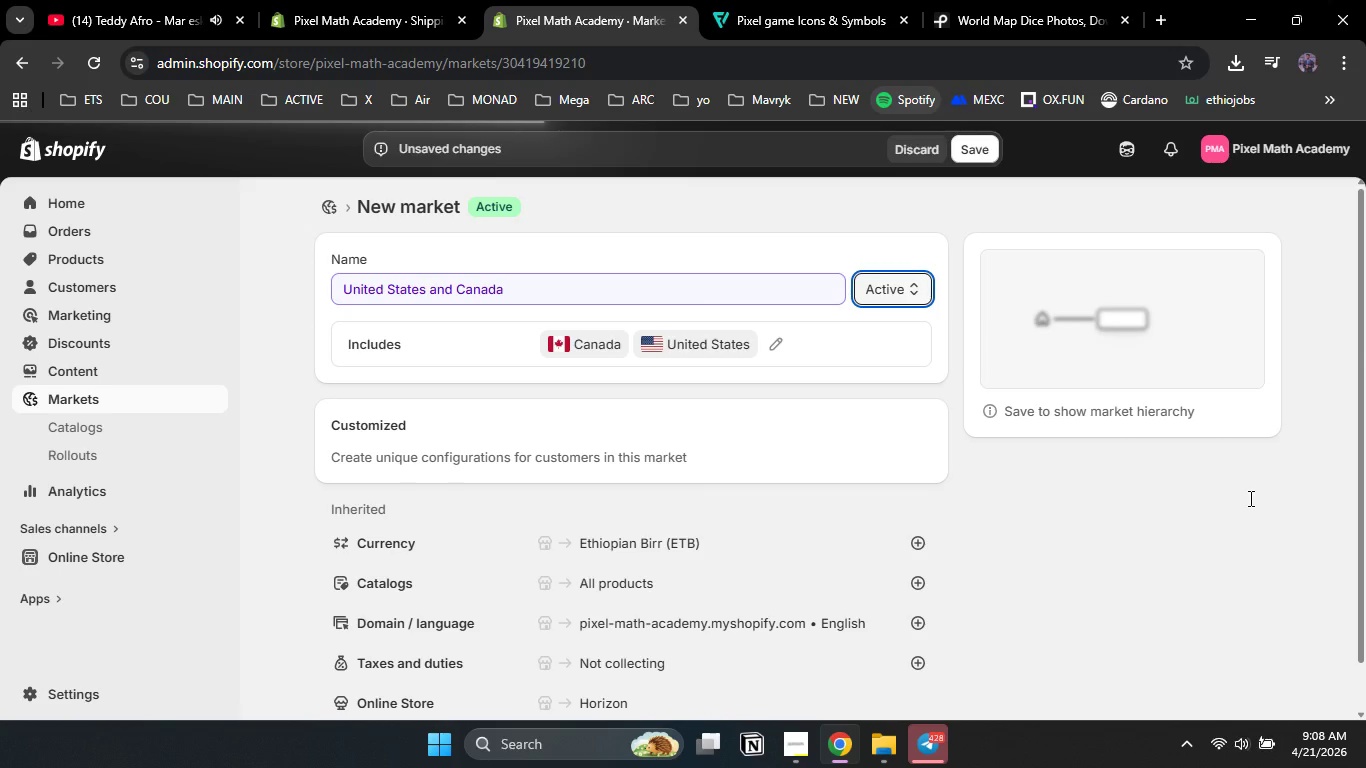 
left_click([122, 399])
 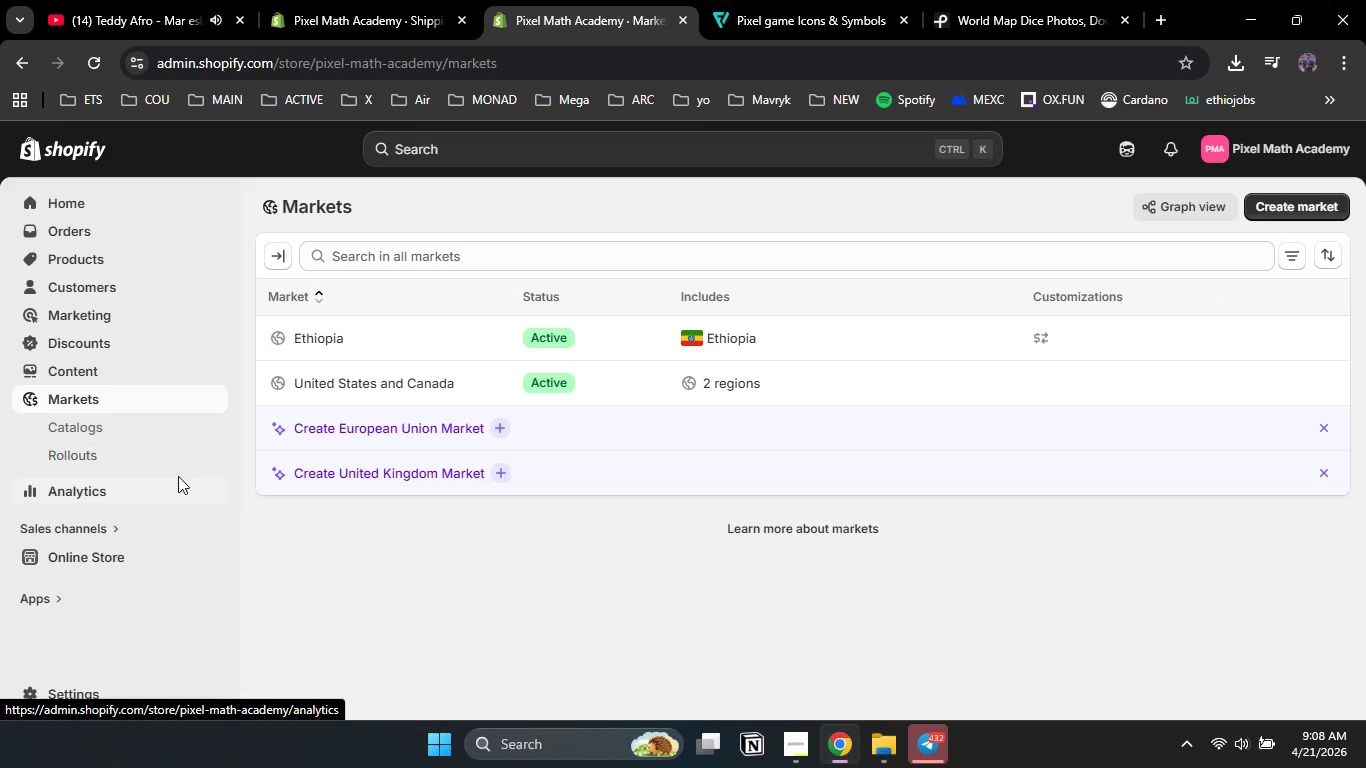 
left_click([353, 22])
 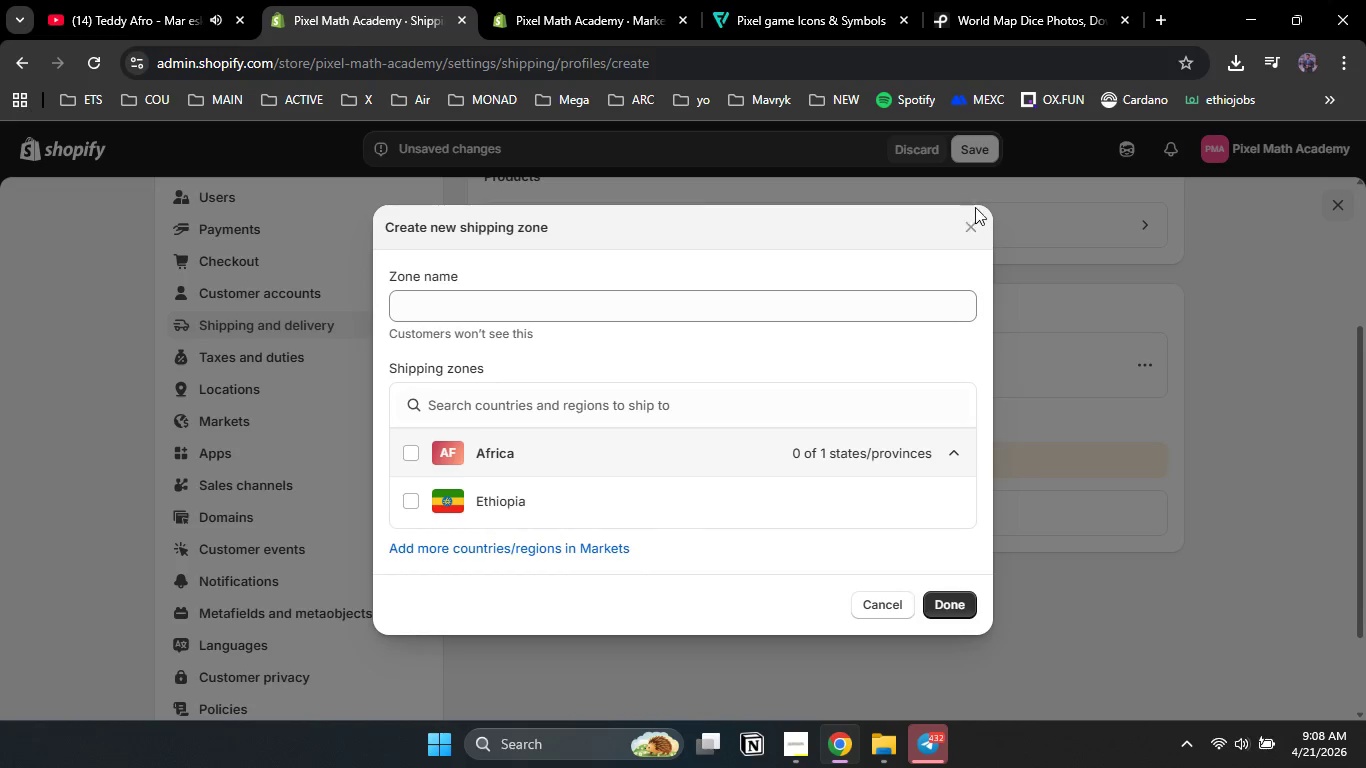 
left_click([972, 223])
 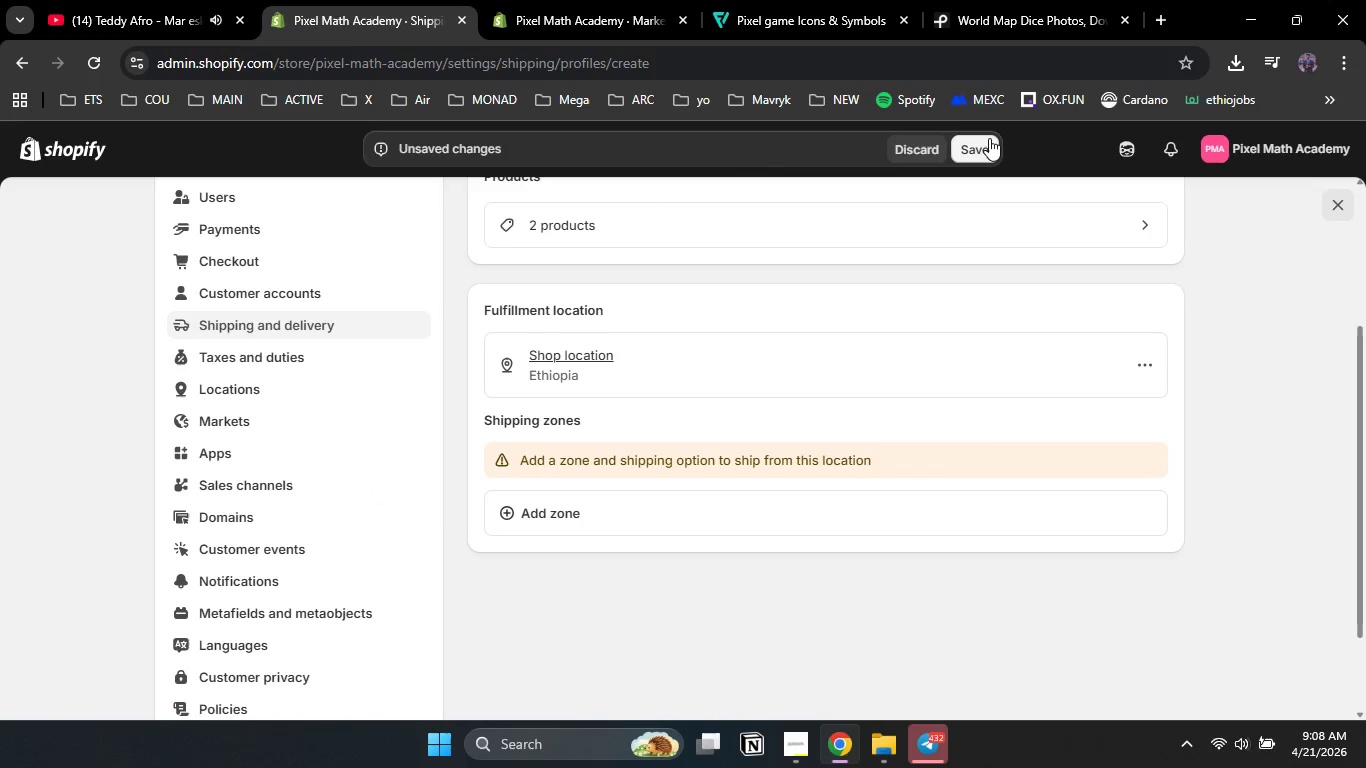 
left_click([984, 140])
 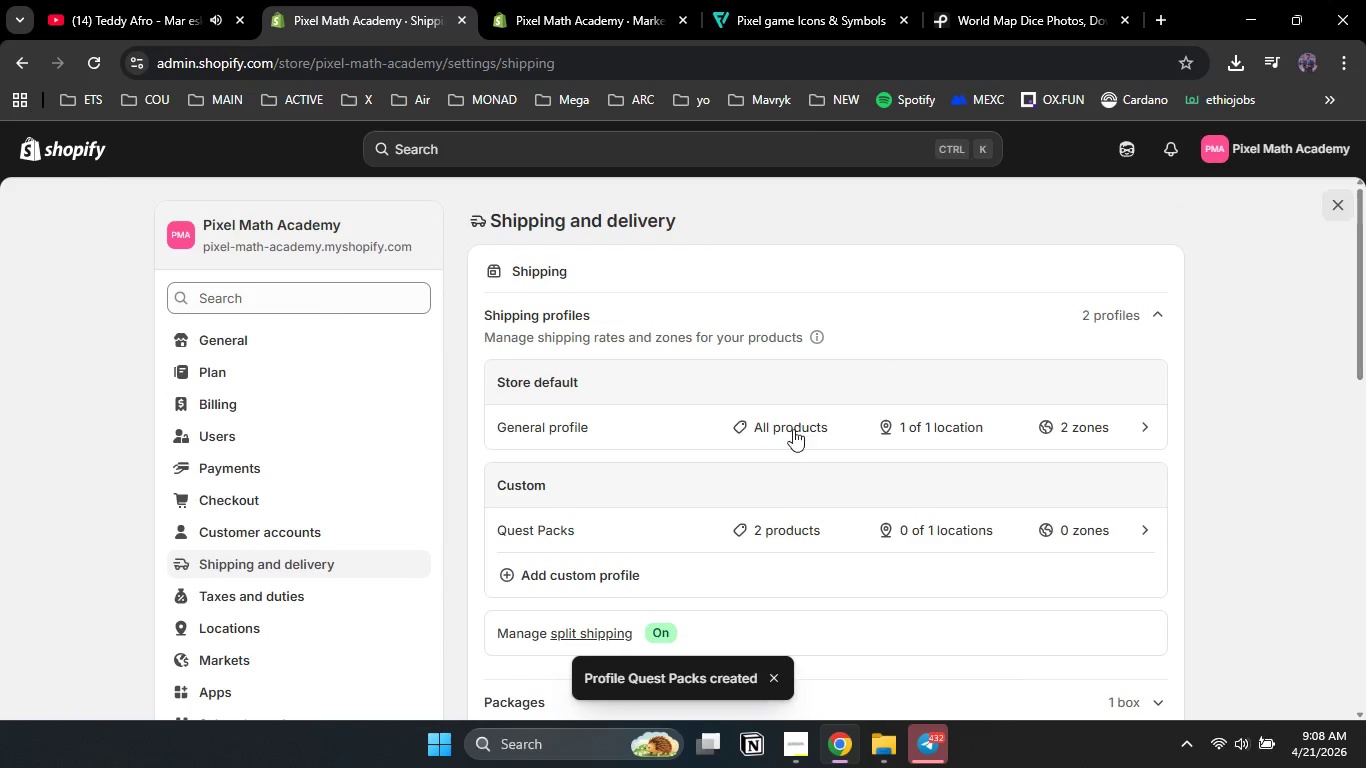 
left_click([601, 539])
 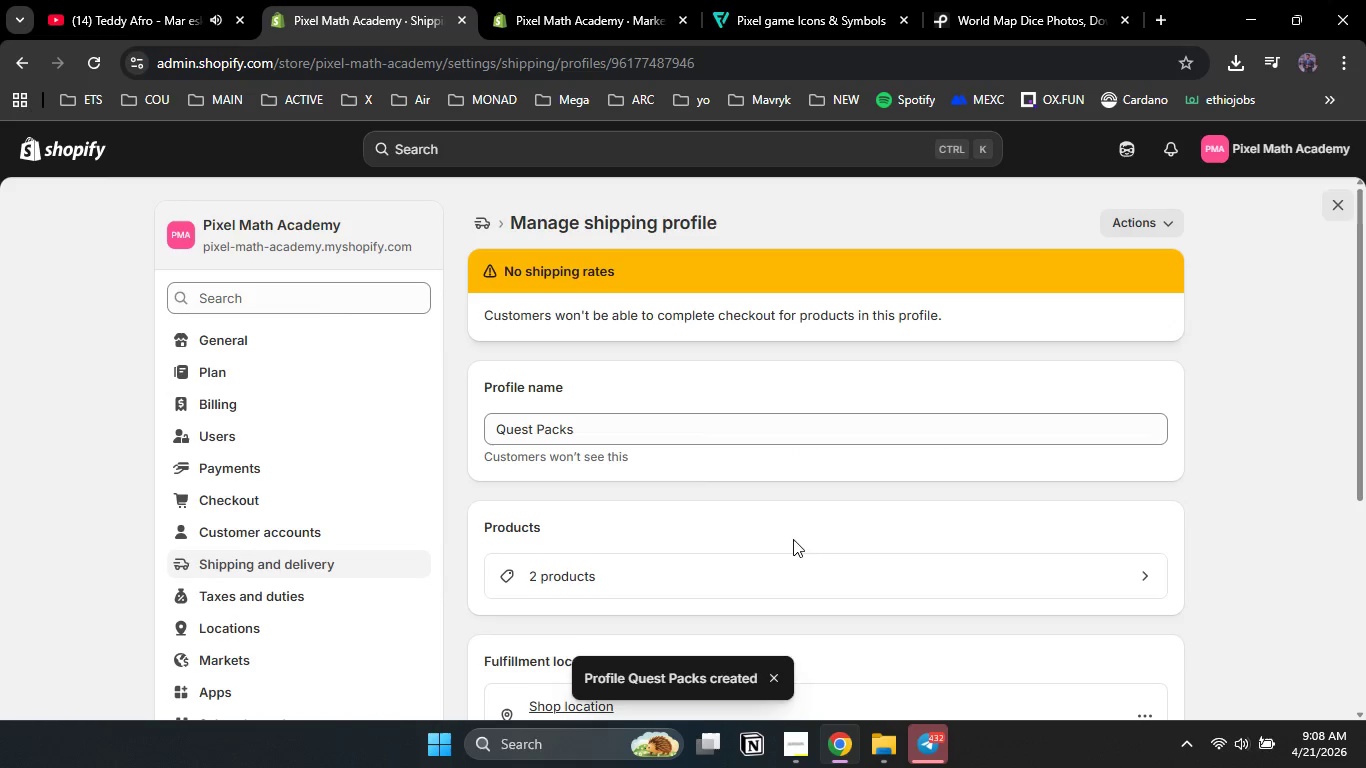 
left_click_drag(start_coordinate=[1365, 305], to_coordinate=[1360, 416])
 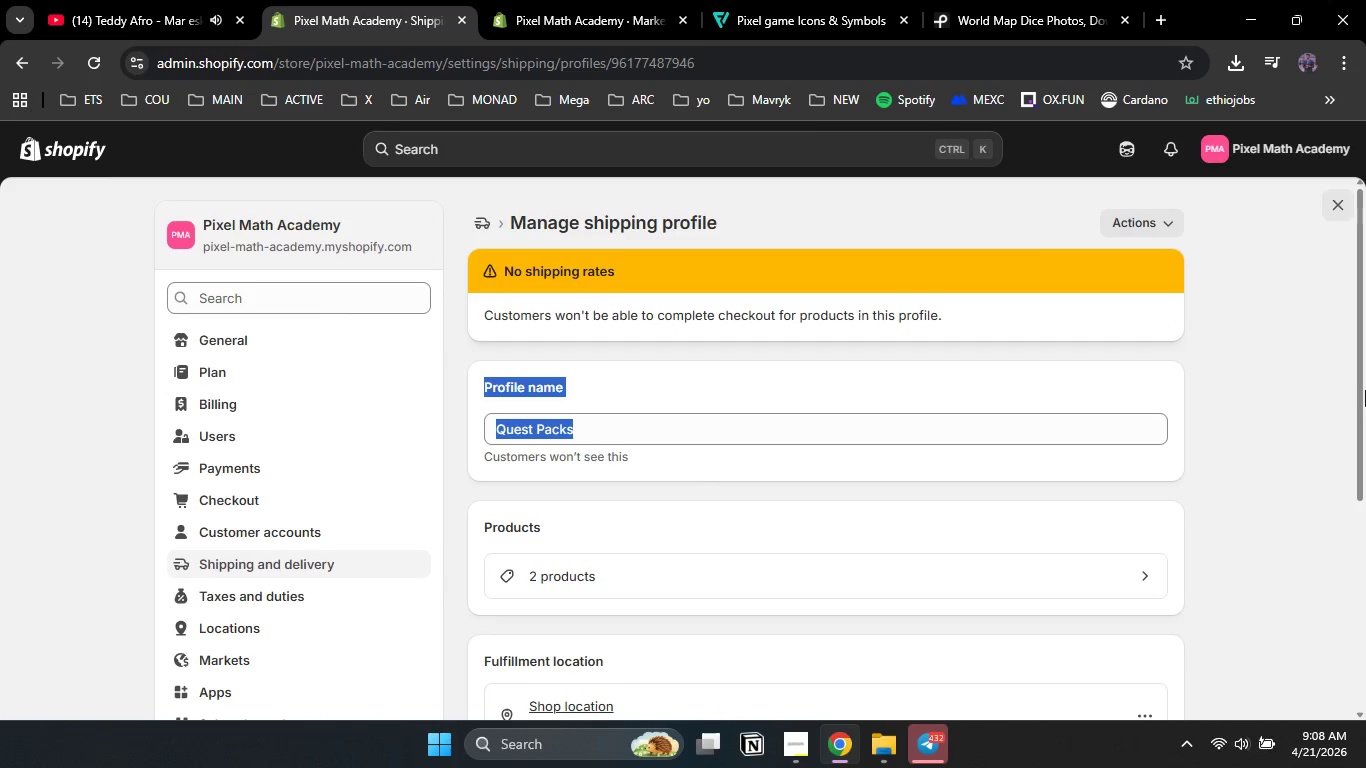 
left_click_drag(start_coordinate=[1365, 390], to_coordinate=[1365, 428])
 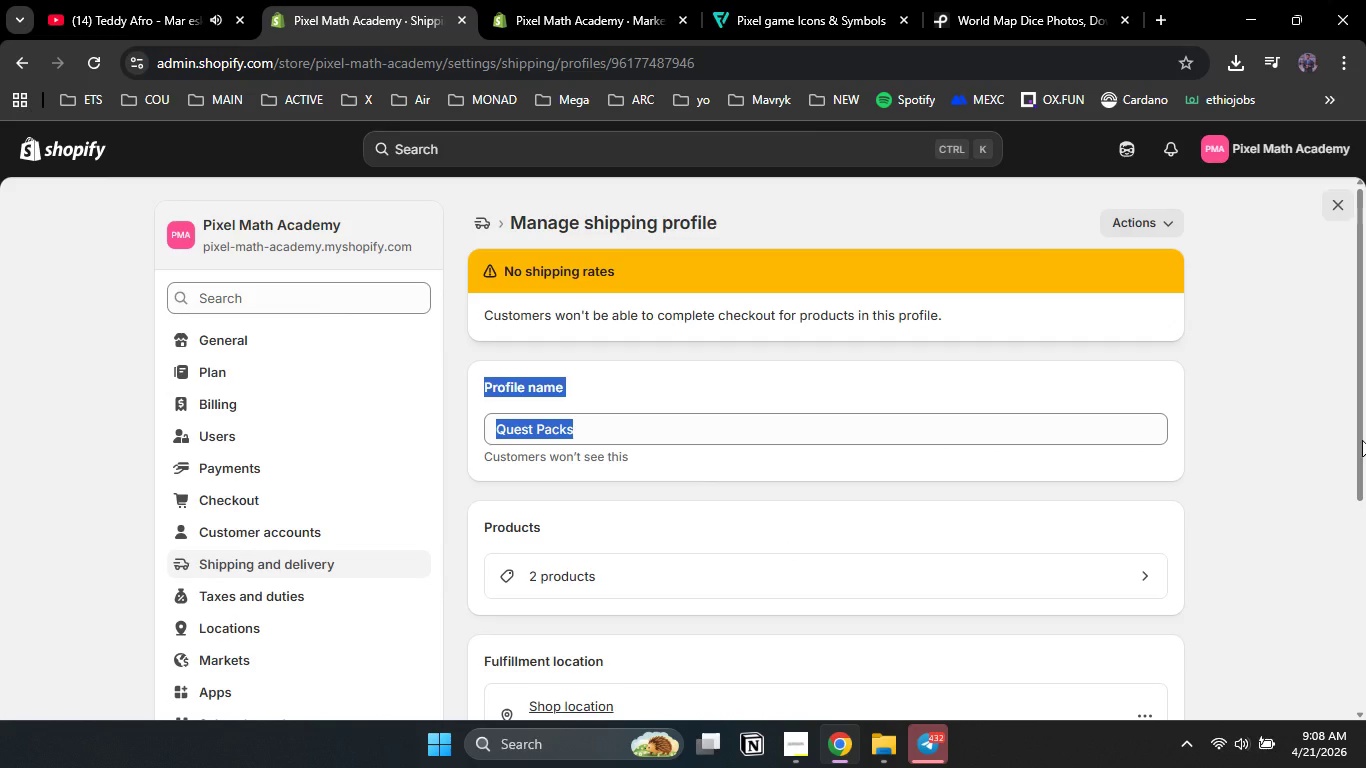 
left_click_drag(start_coordinate=[1362, 440], to_coordinate=[1363, 502])
 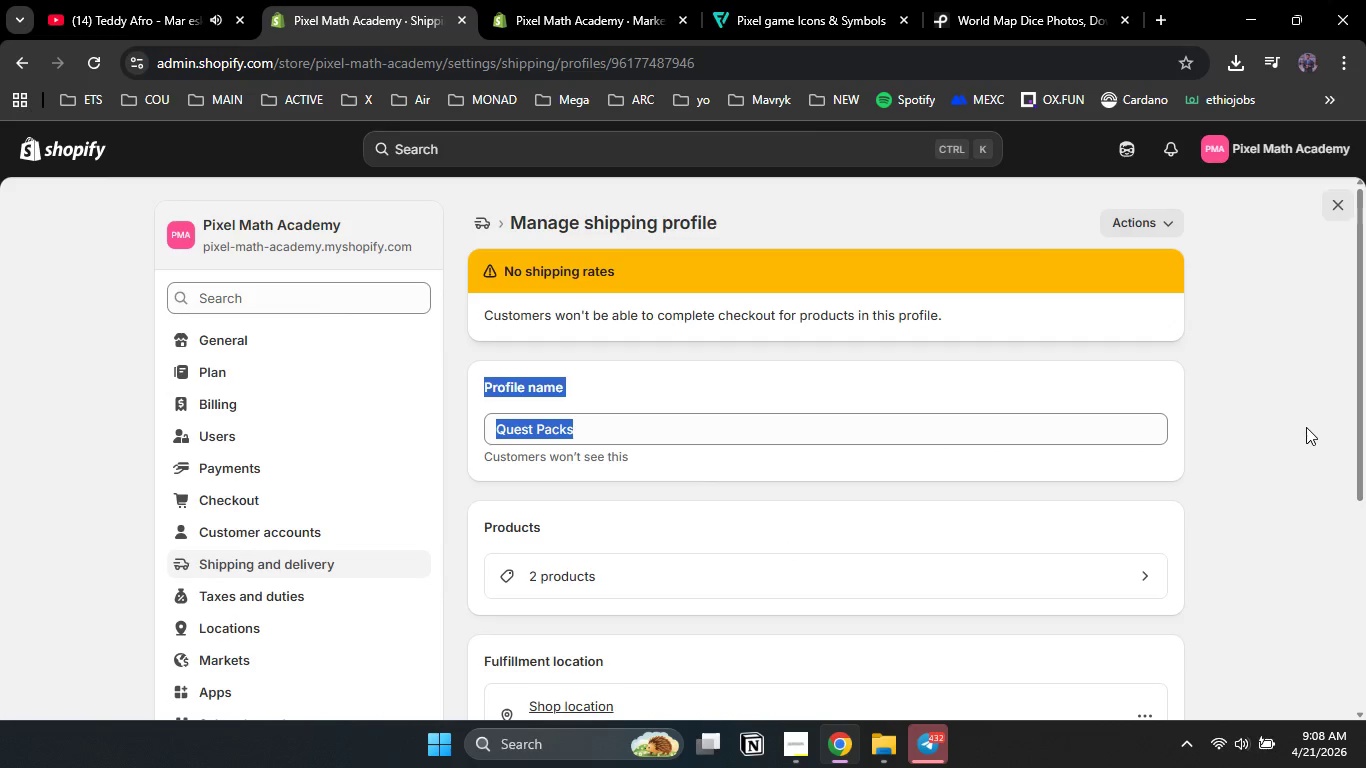 
left_click([1306, 427])
 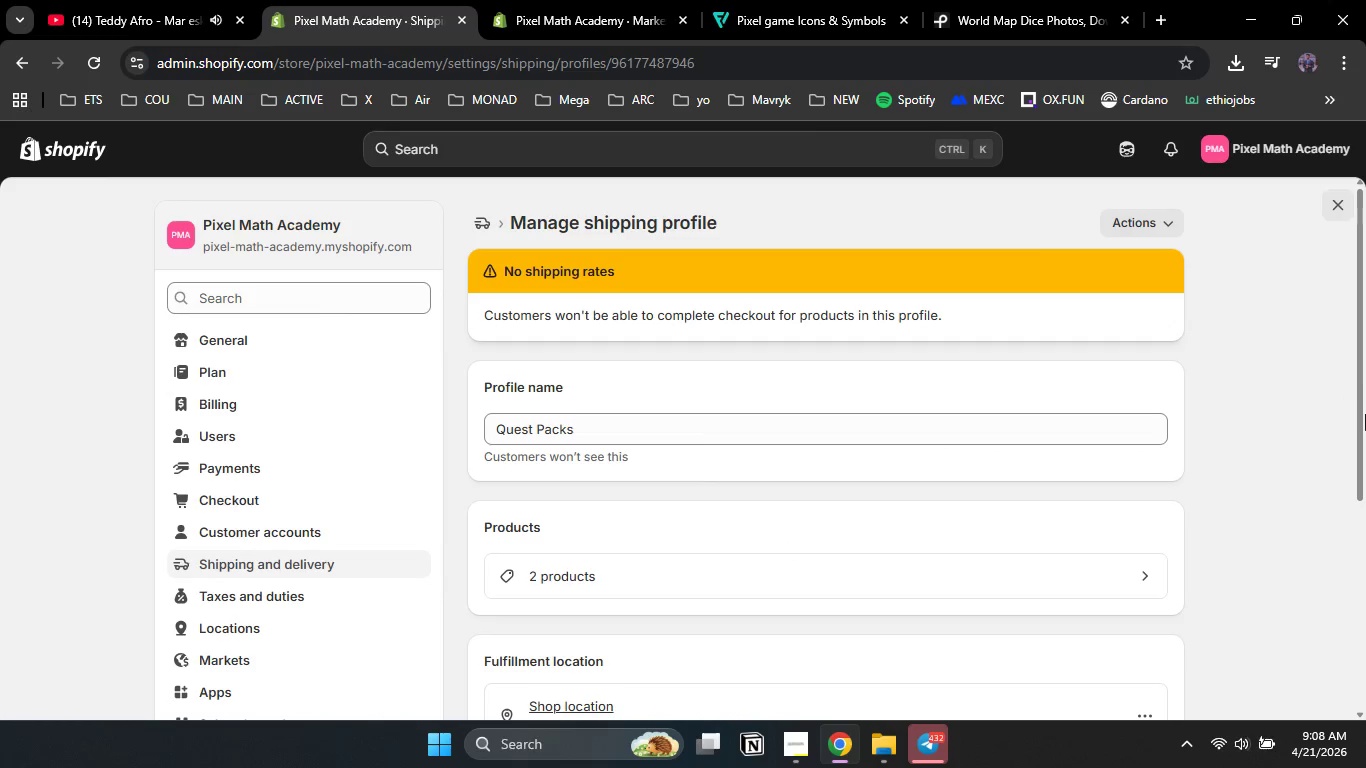 
left_click_drag(start_coordinate=[1358, 423], to_coordinate=[1365, 582])
 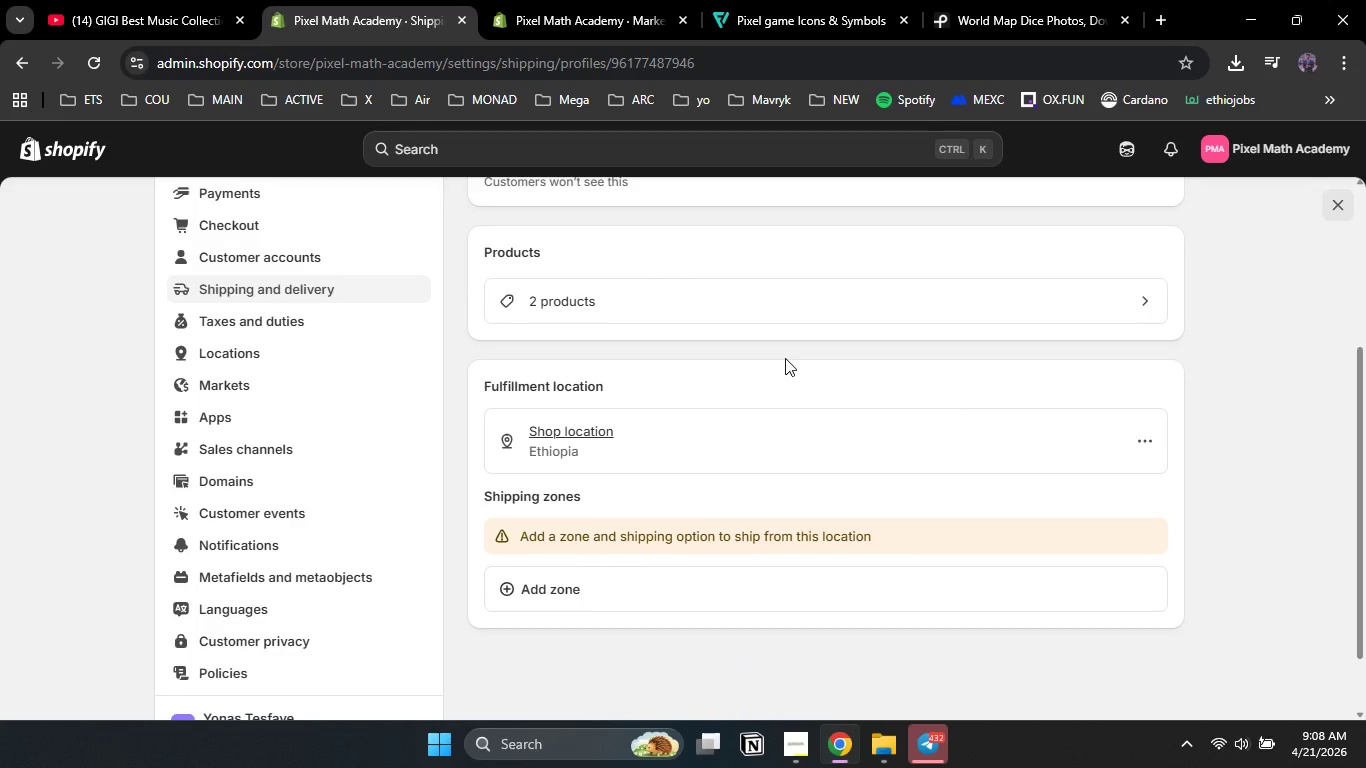 
wait(8.47)
 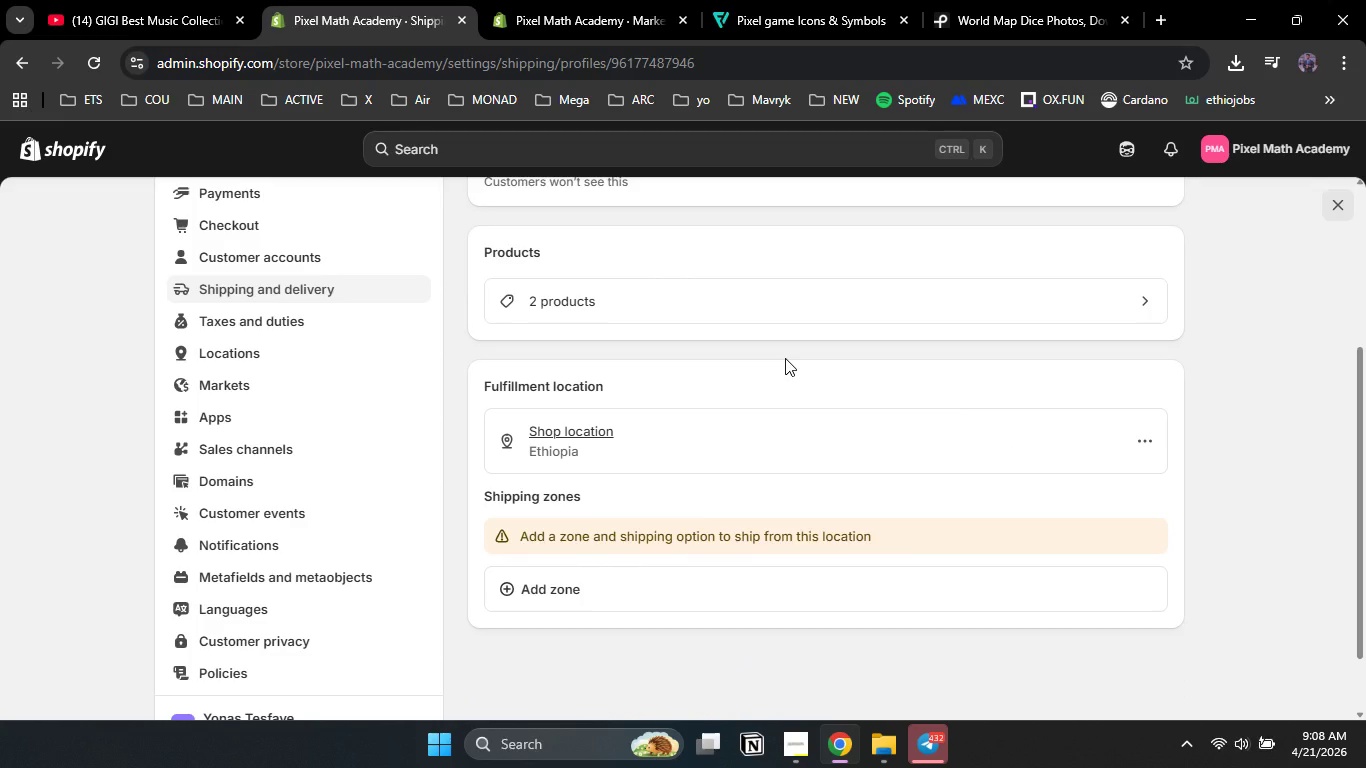 
left_click_drag(start_coordinate=[1363, 449], to_coordinate=[1360, 516])
 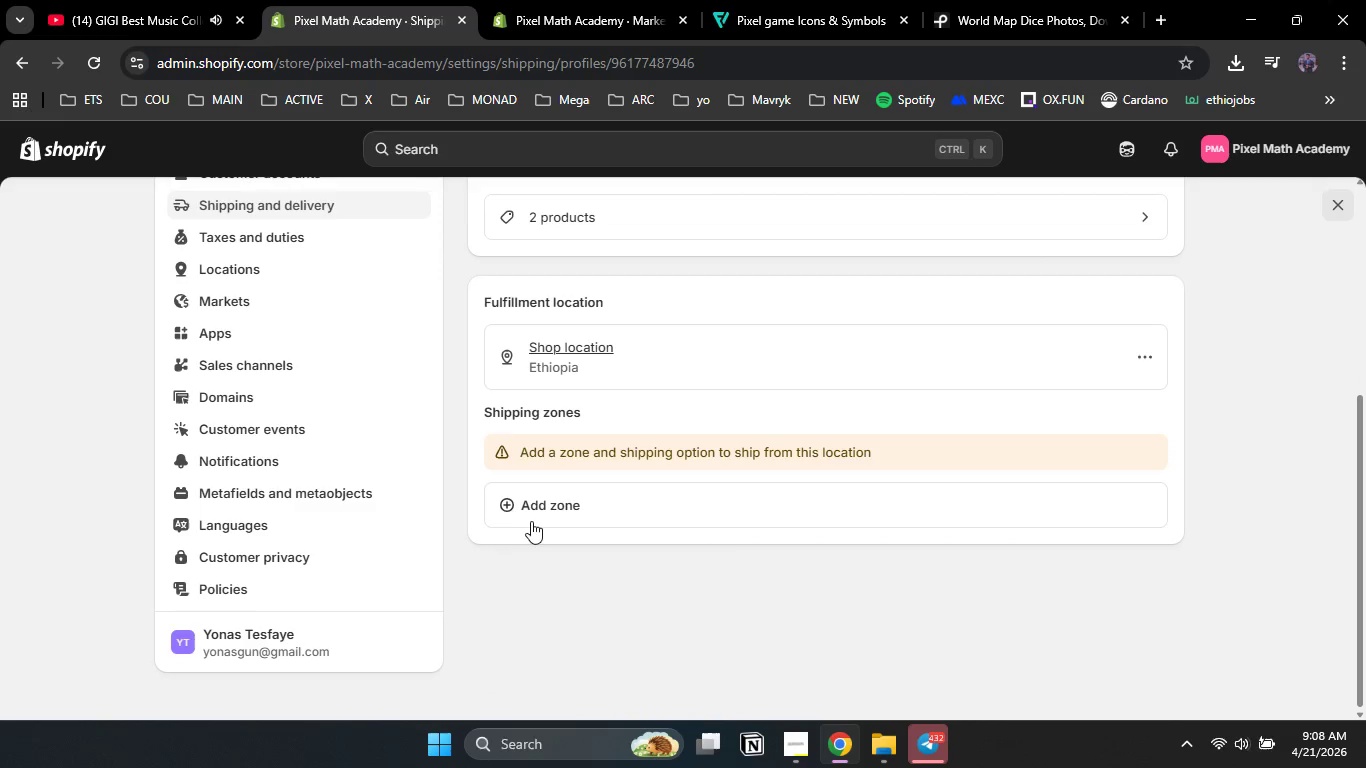 
left_click([533, 512])
 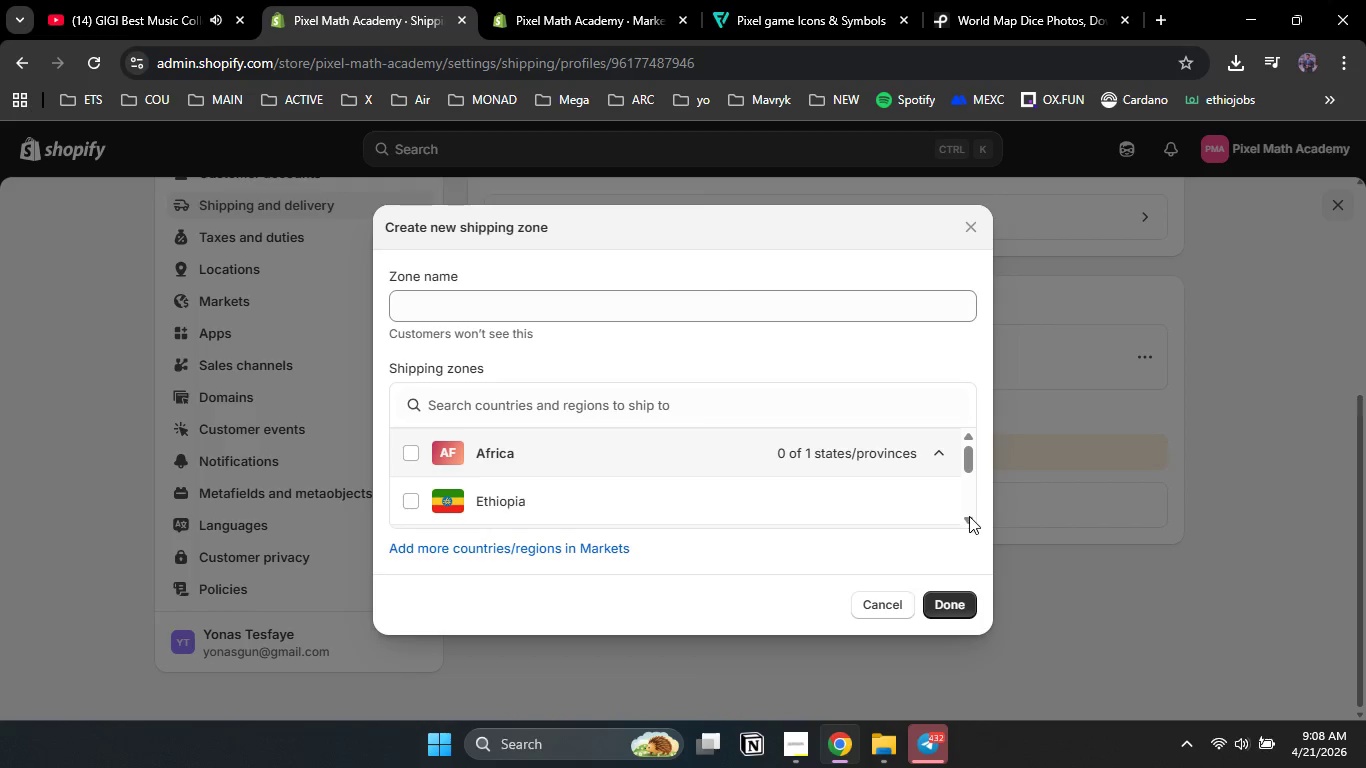 
double_click([970, 523])
 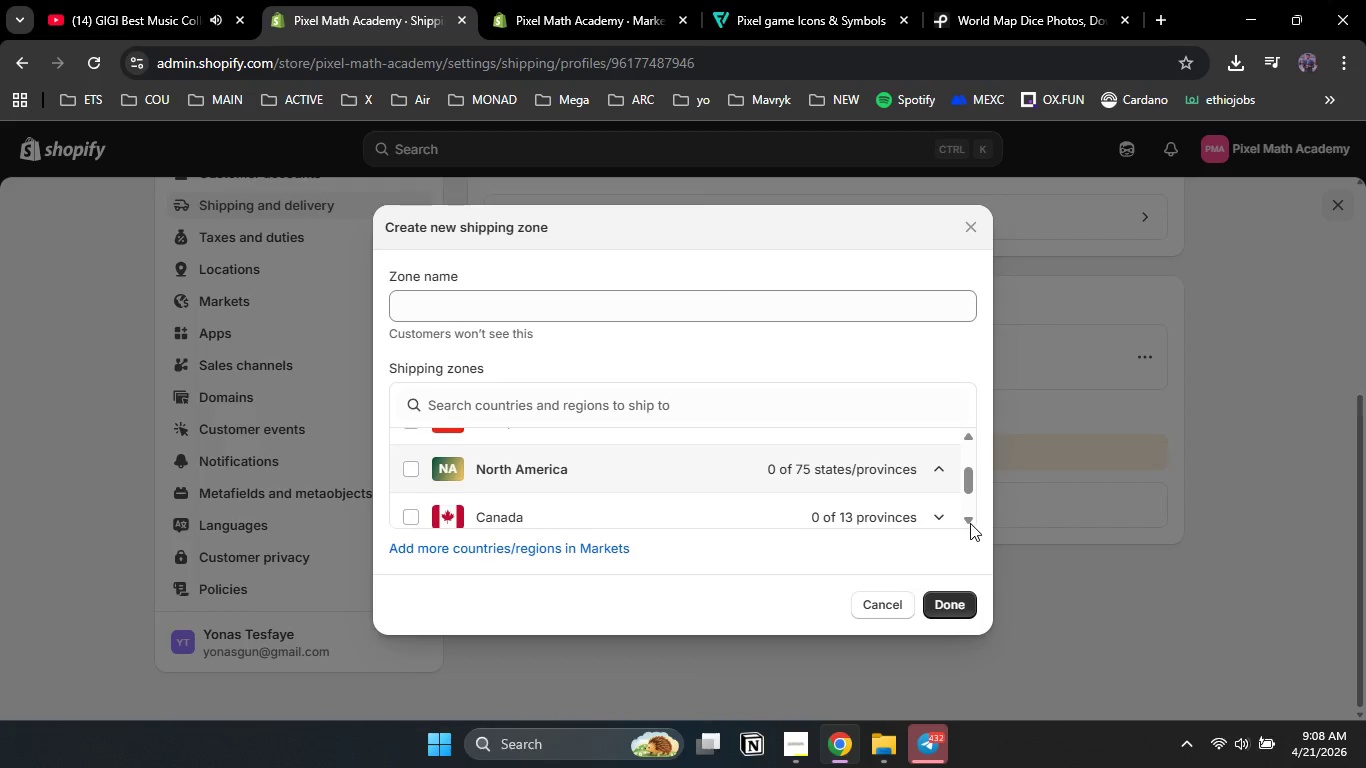 
triple_click([970, 523])
 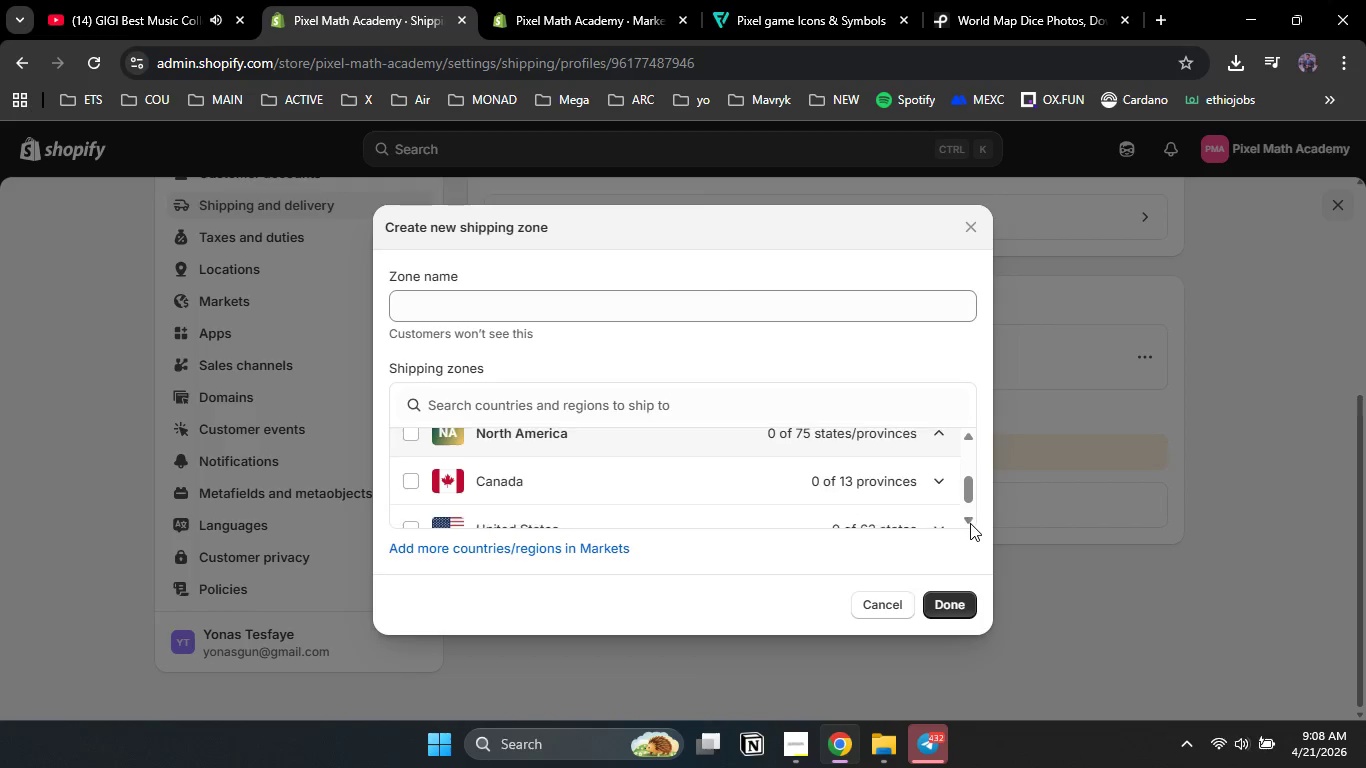 
triple_click([970, 523])
 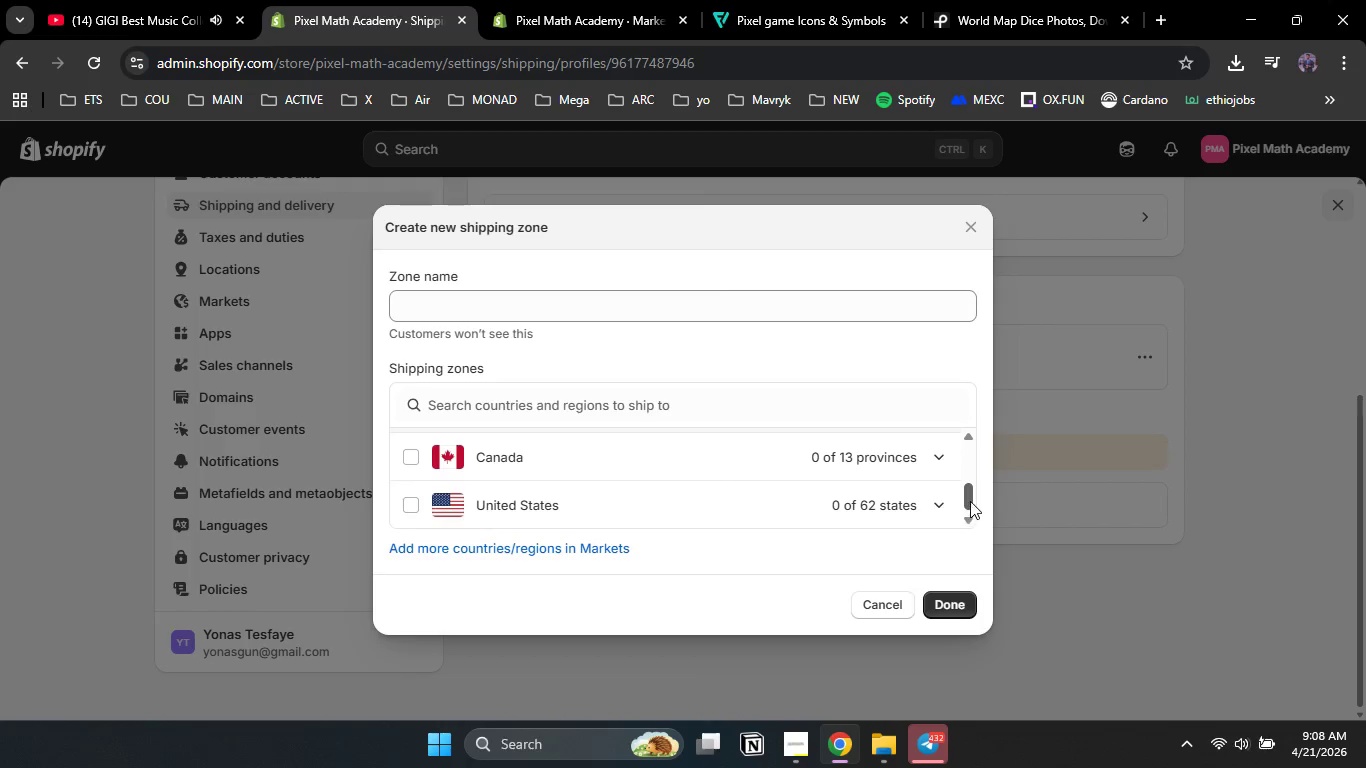 
left_click_drag(start_coordinate=[970, 494], to_coordinate=[967, 486])
 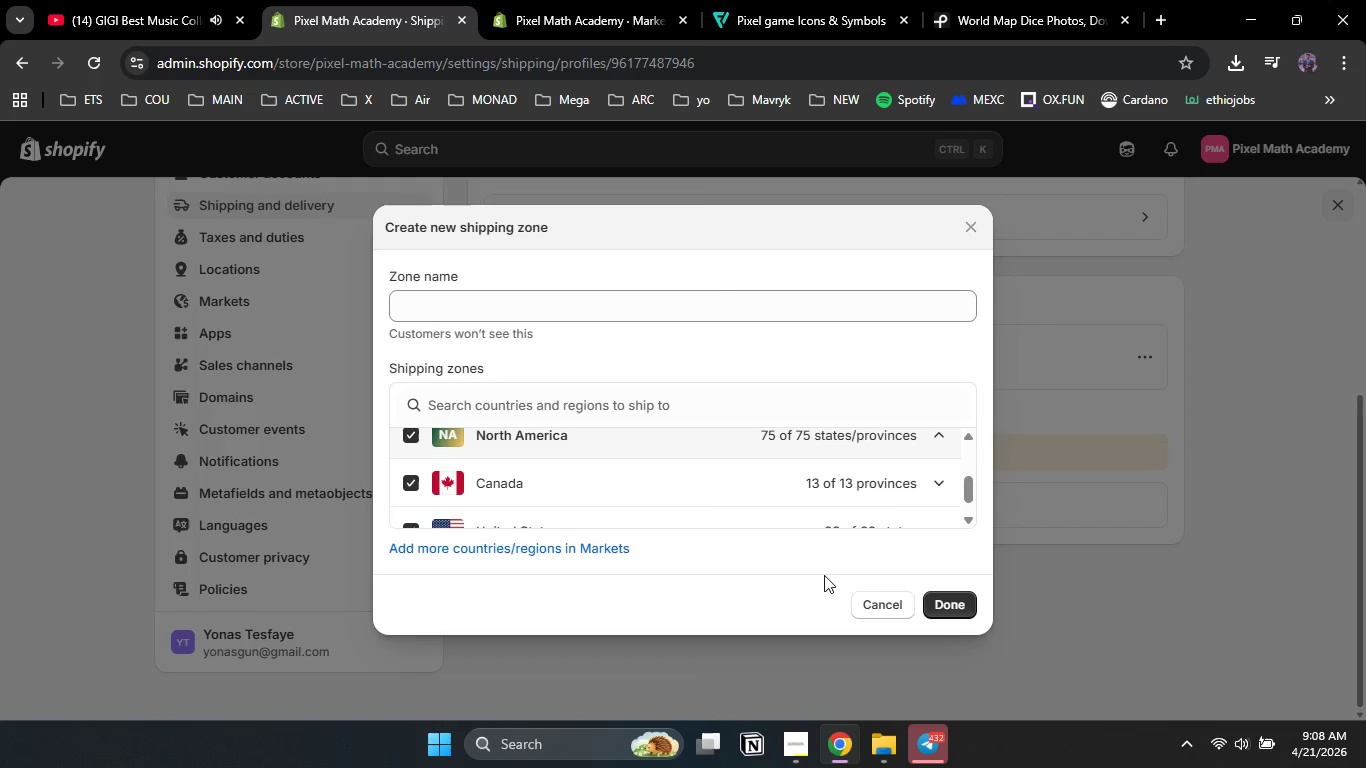 
left_click([940, 601])
 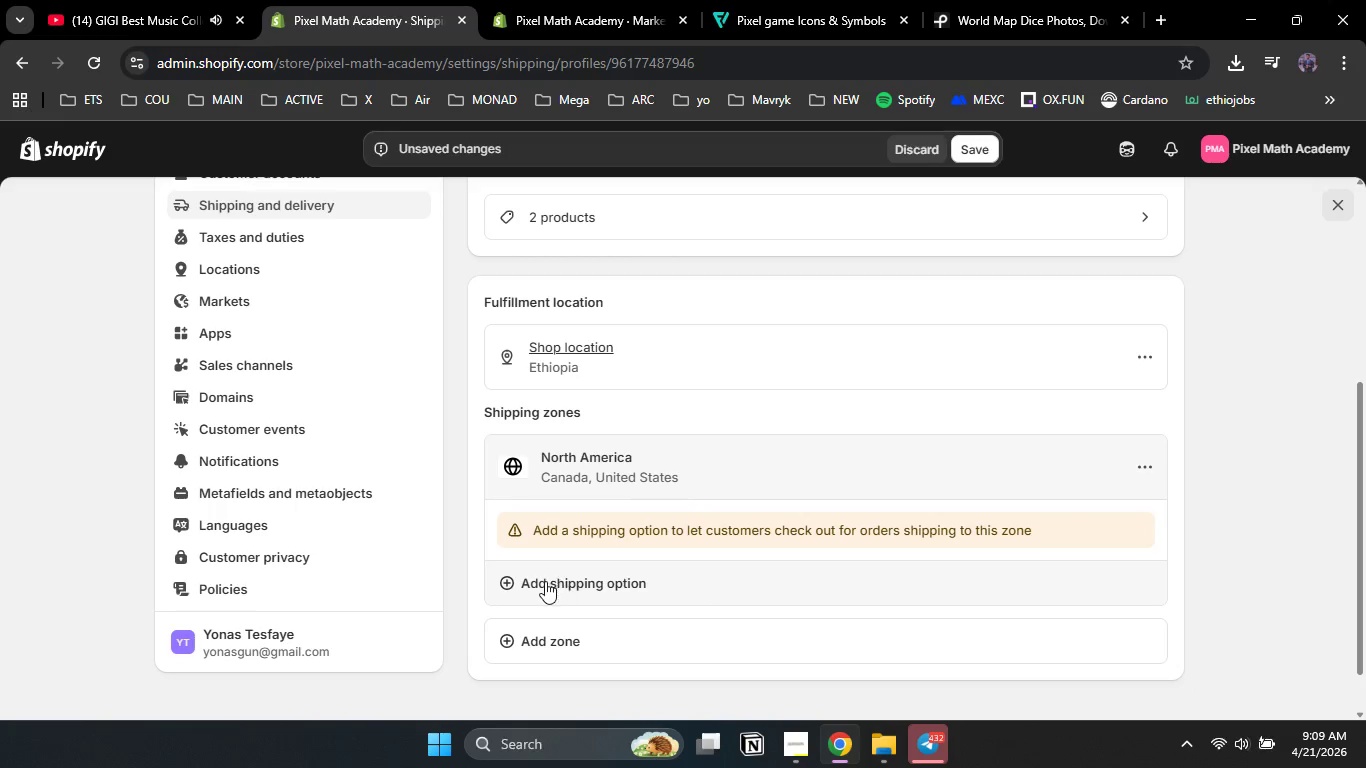 
left_click([546, 585])
 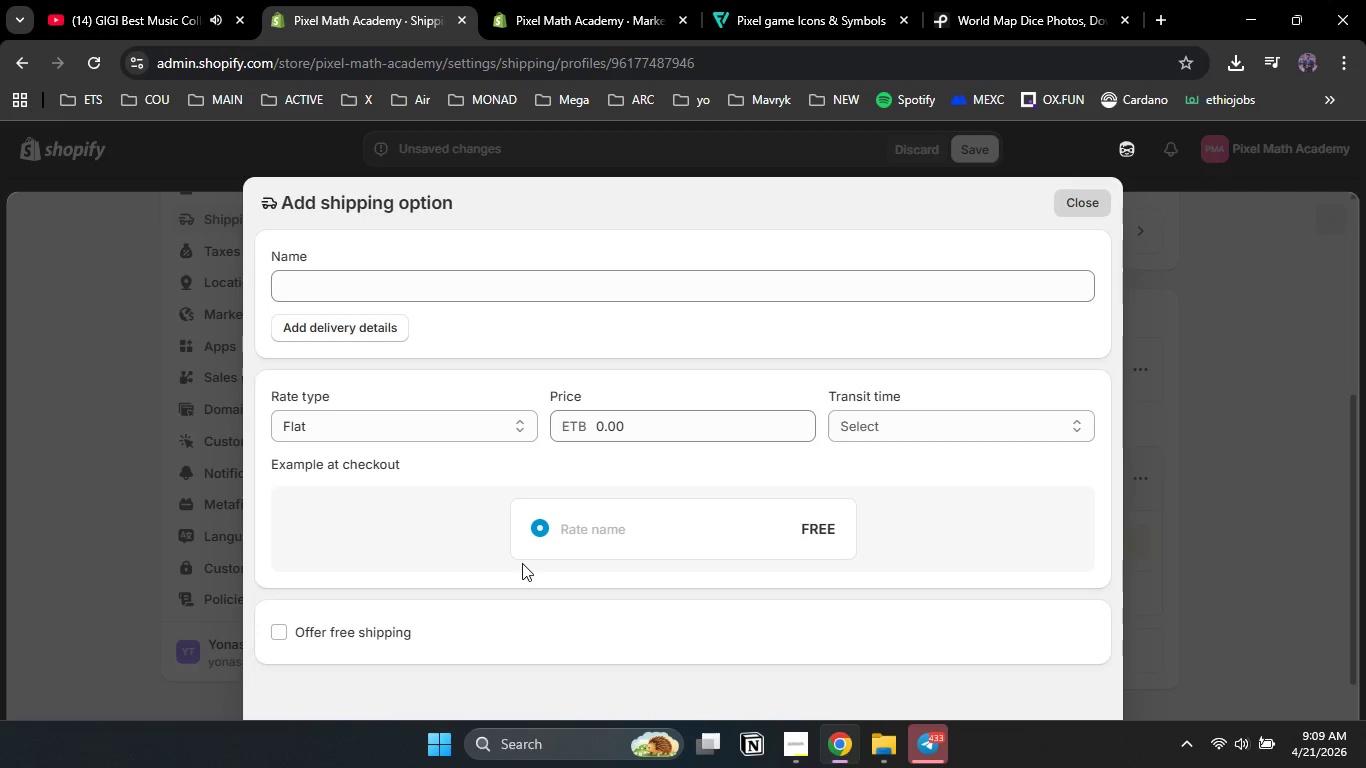 
wait(9.48)
 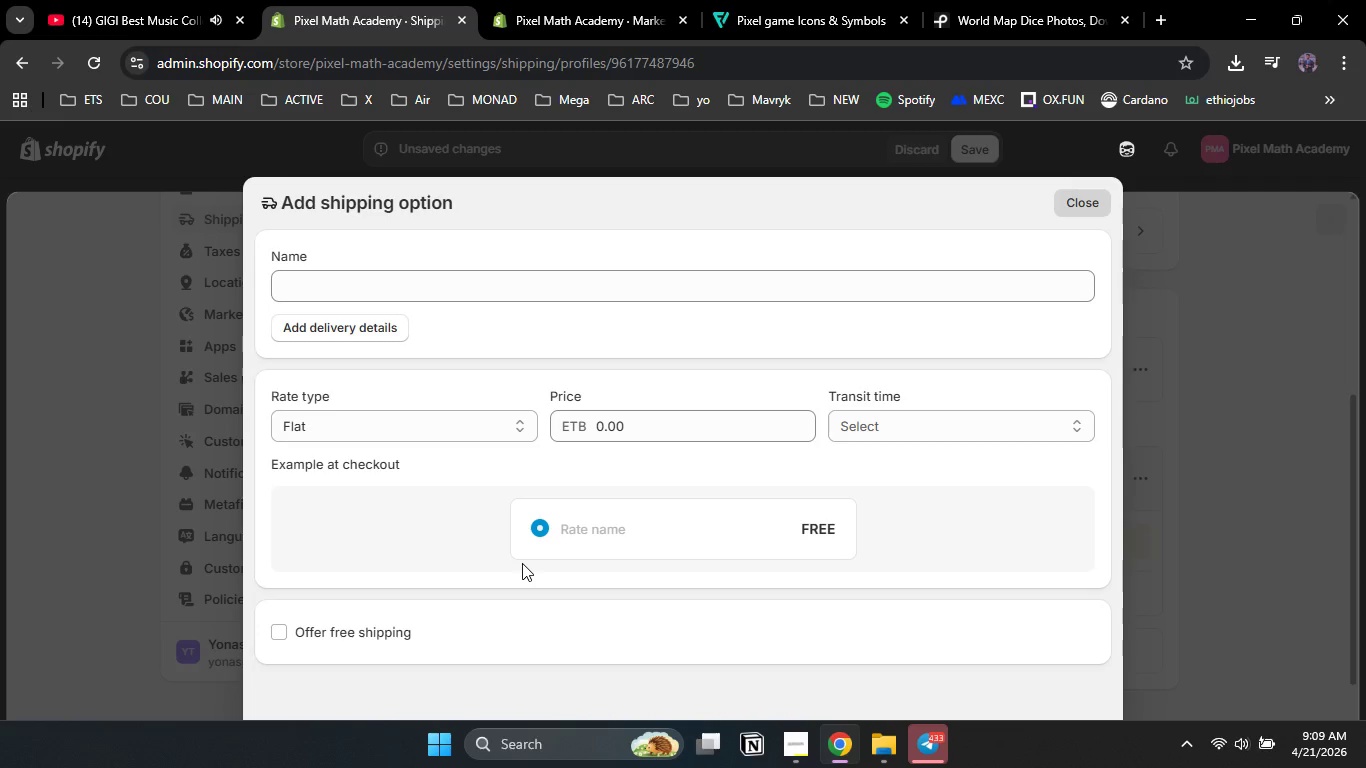 
left_click([620, 430])
 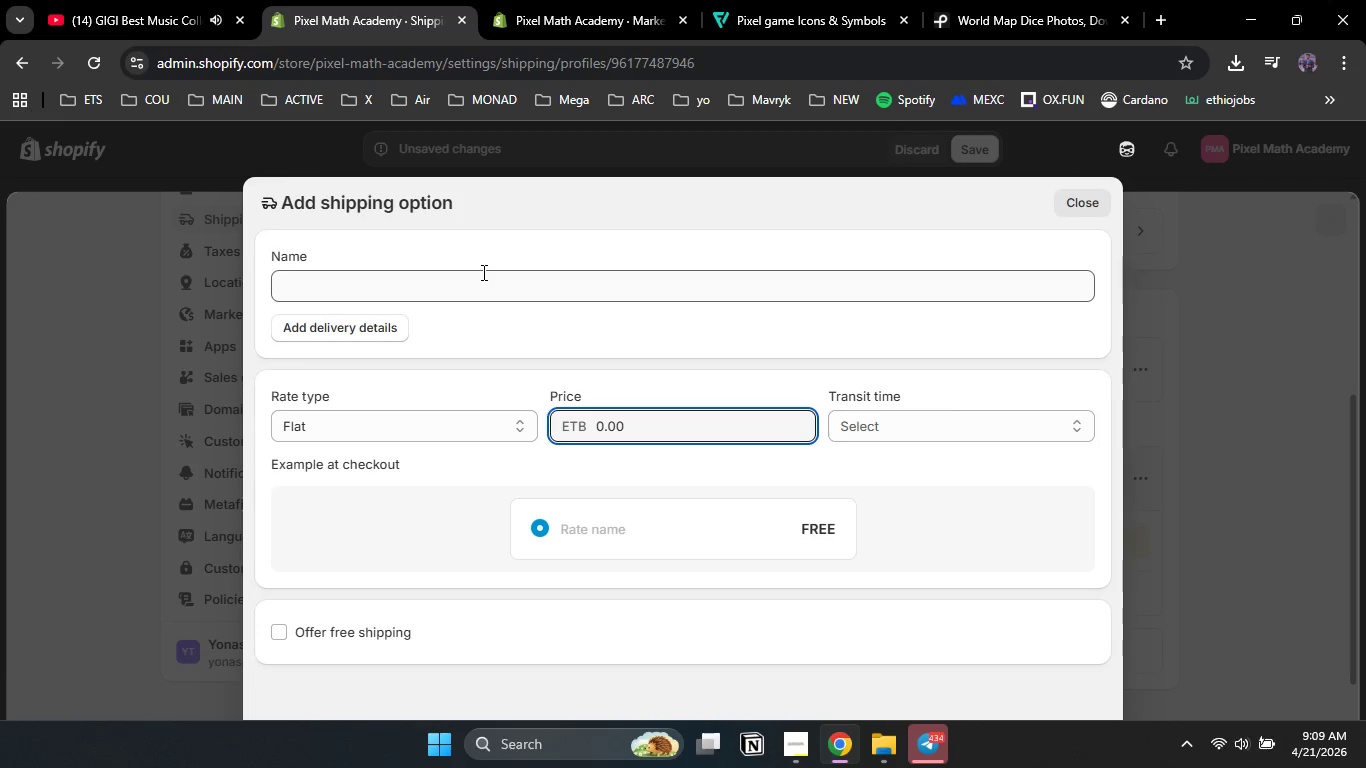 
left_click([481, 279])
 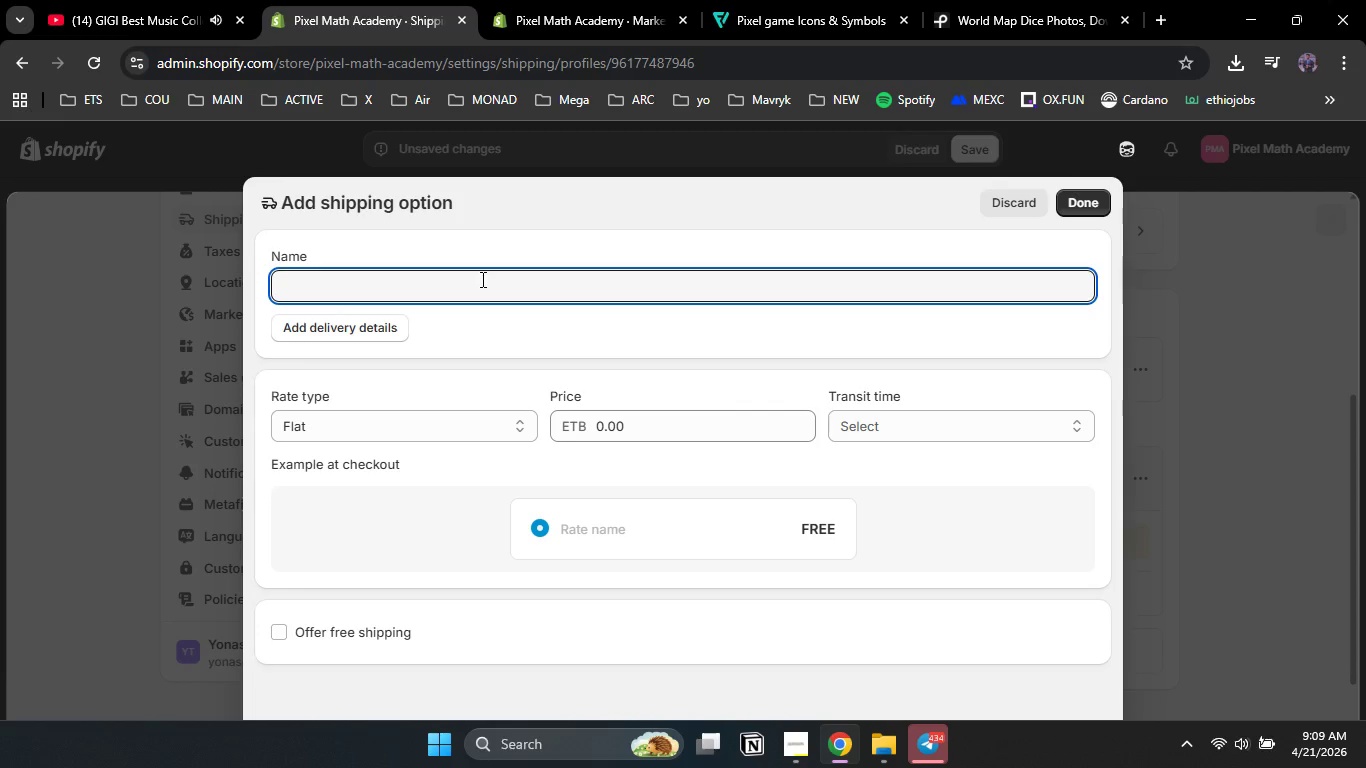 
type(Selec)
 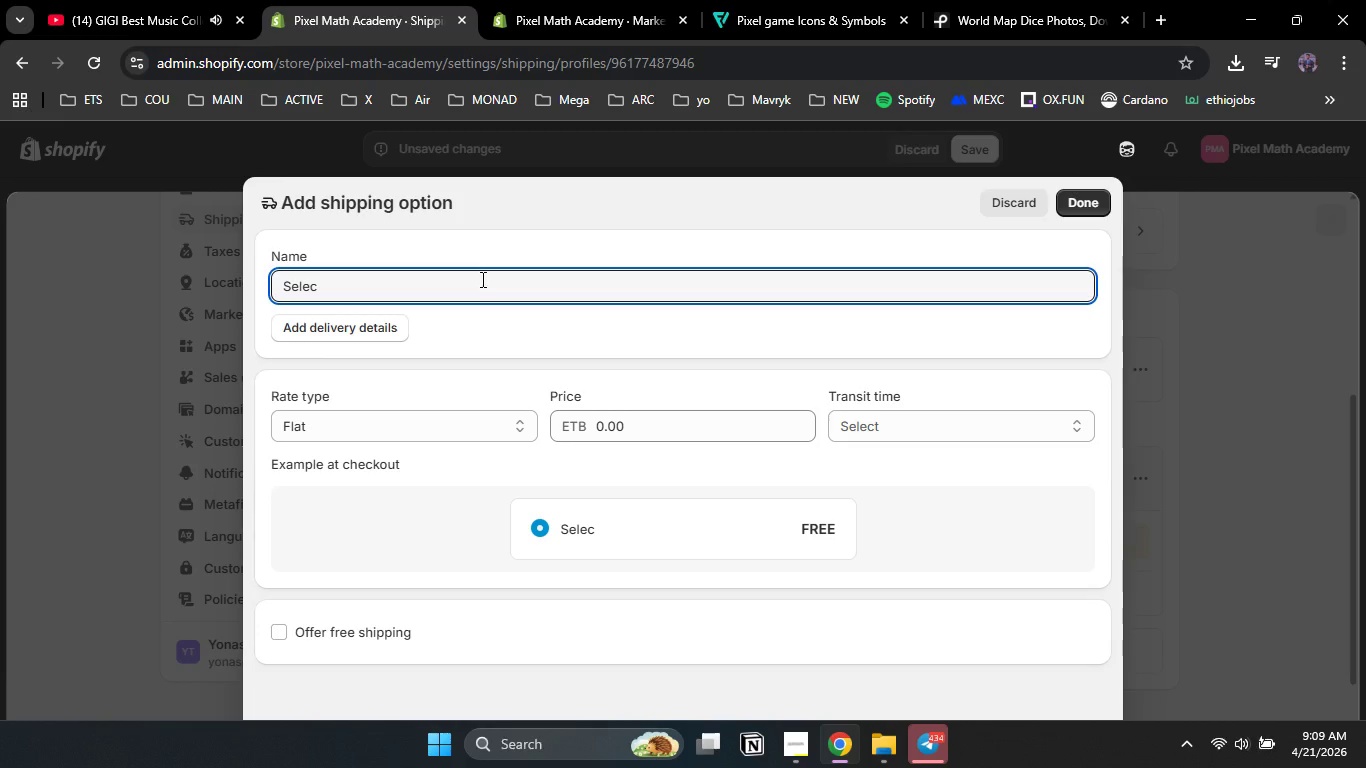 
type(t Countries)
 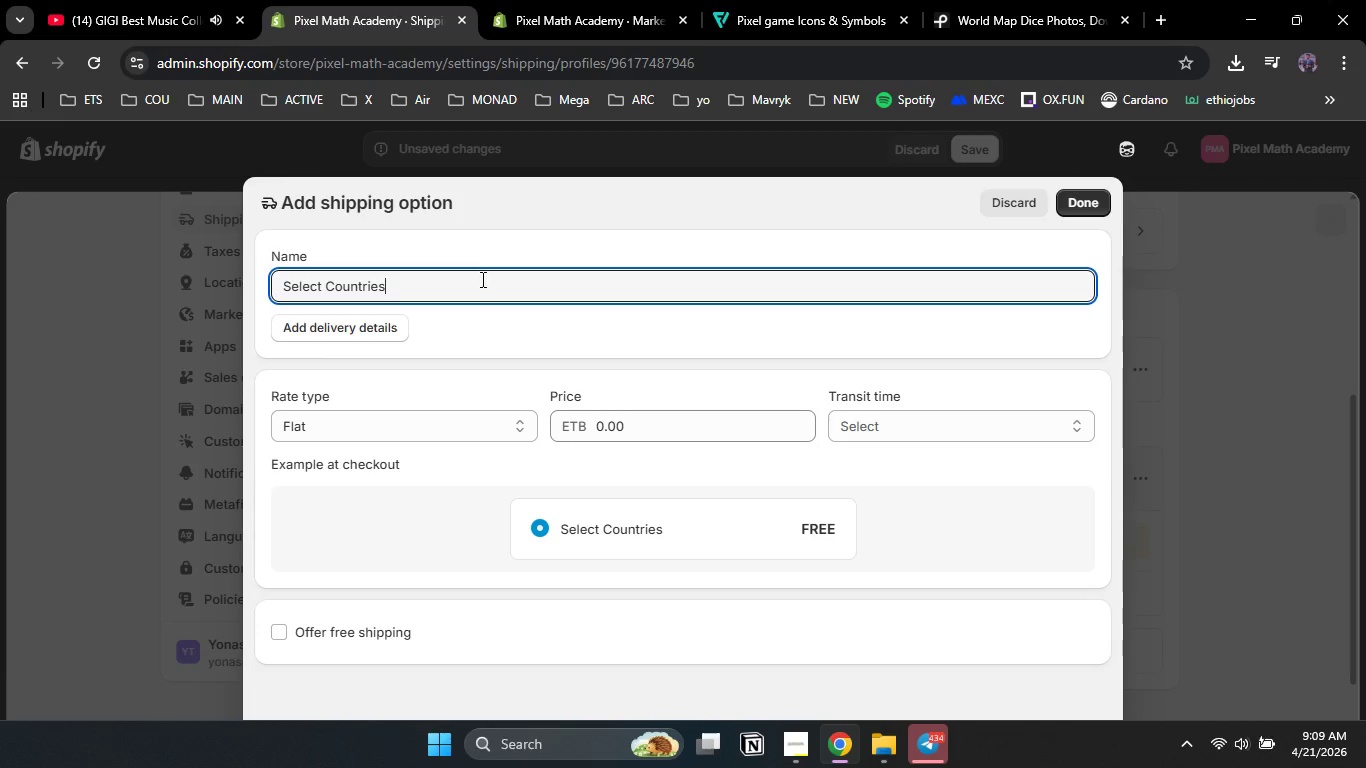 
left_click([469, 367])
 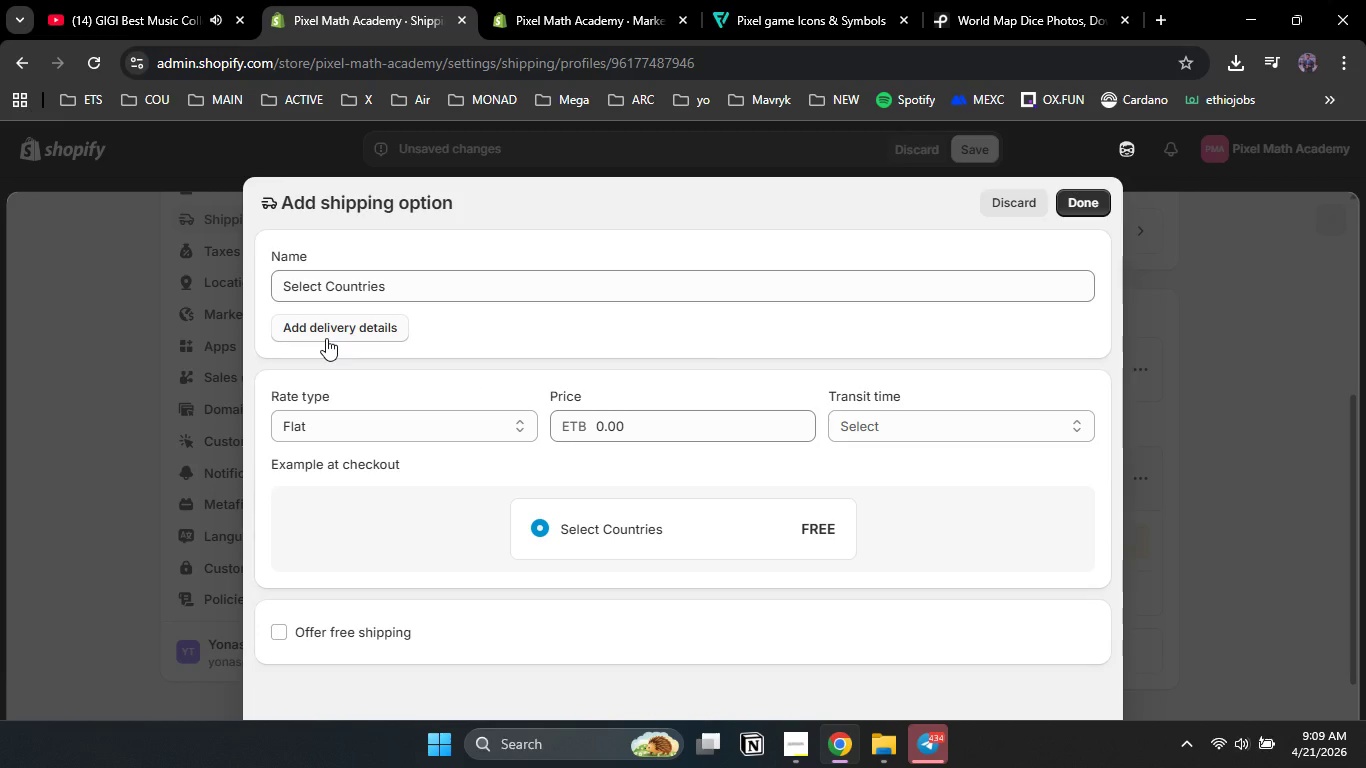 
left_click([328, 336])
 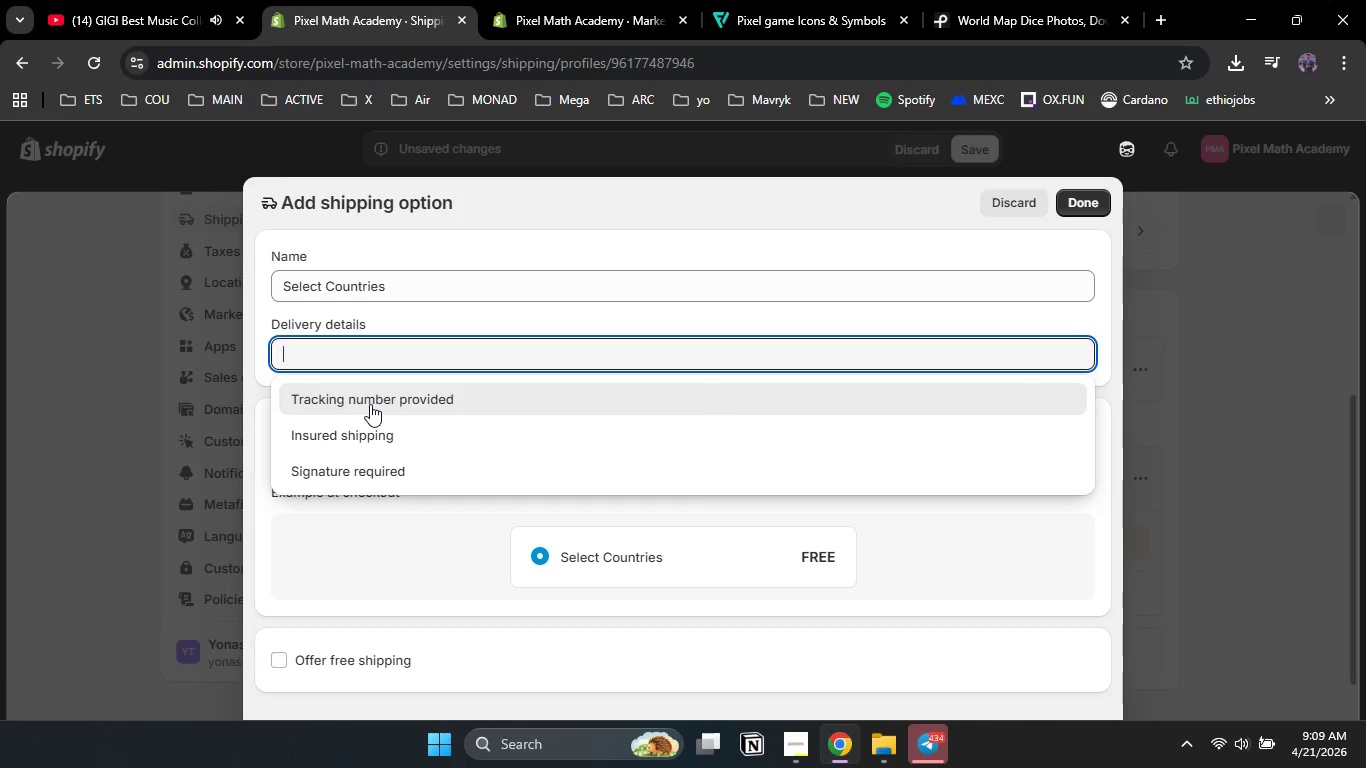 
left_click([370, 404])
 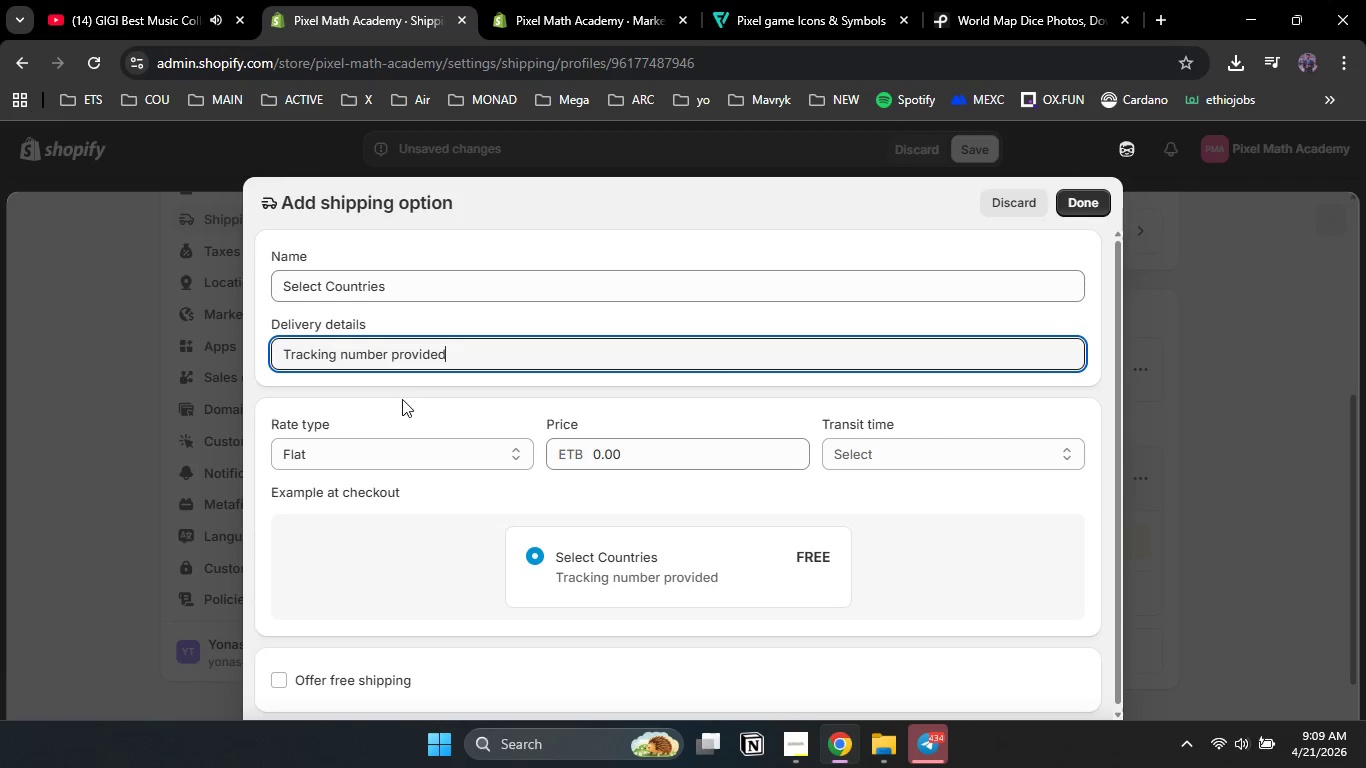 
left_click([402, 399])
 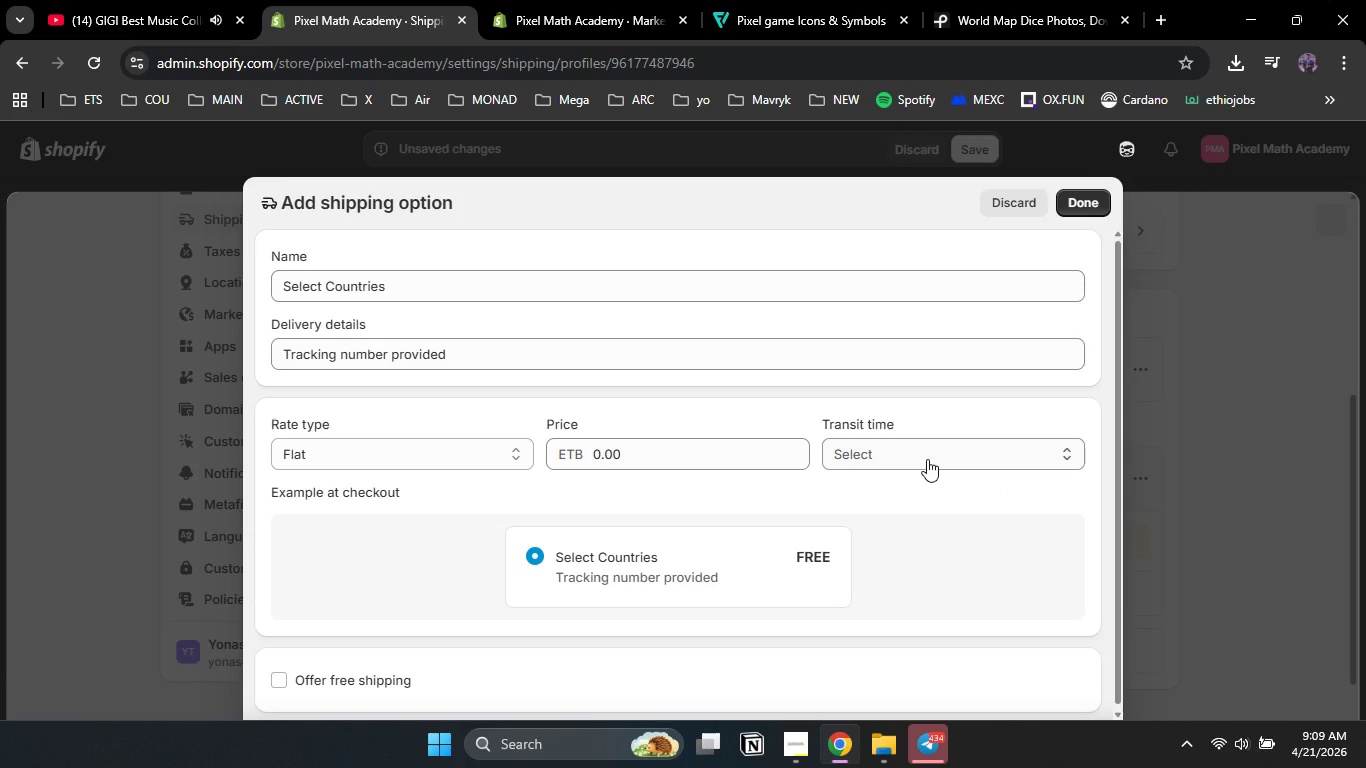 
left_click([729, 452])
 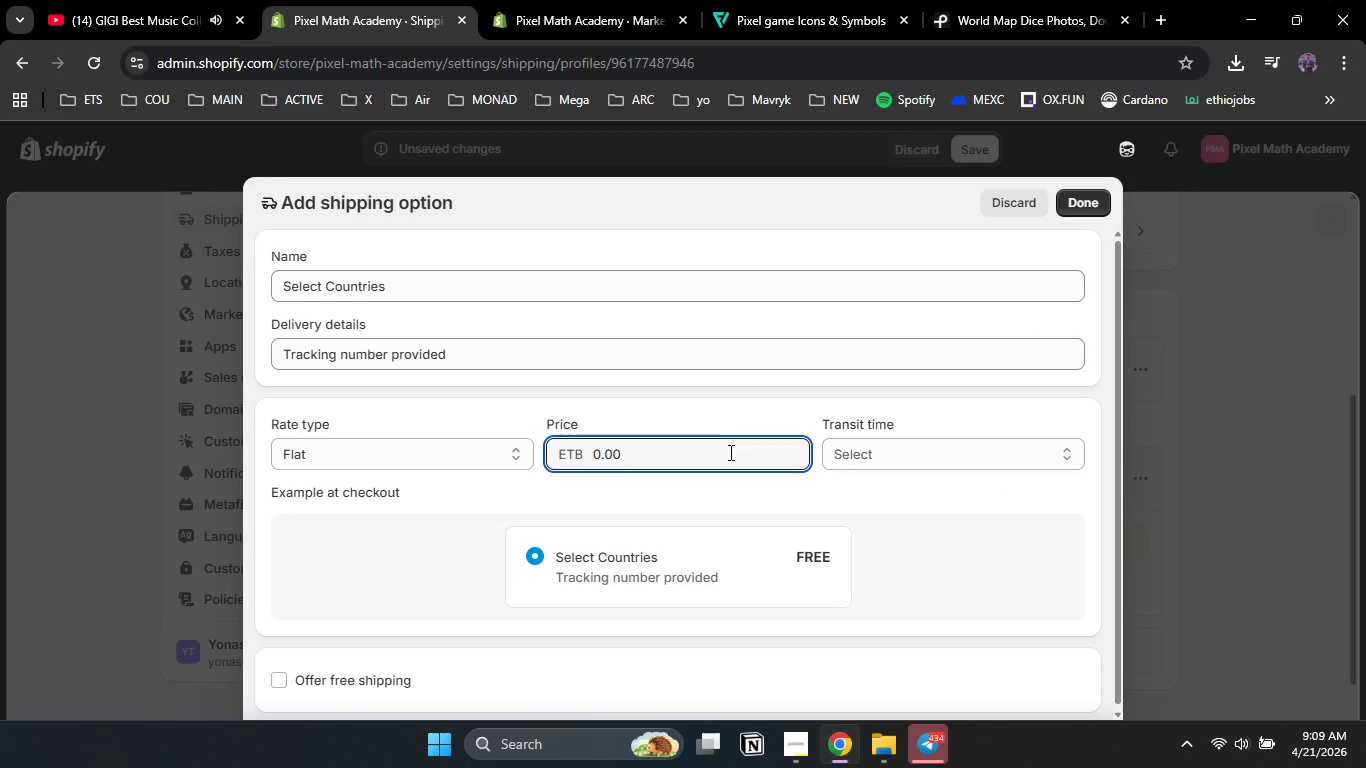 
key(Numpad5)
 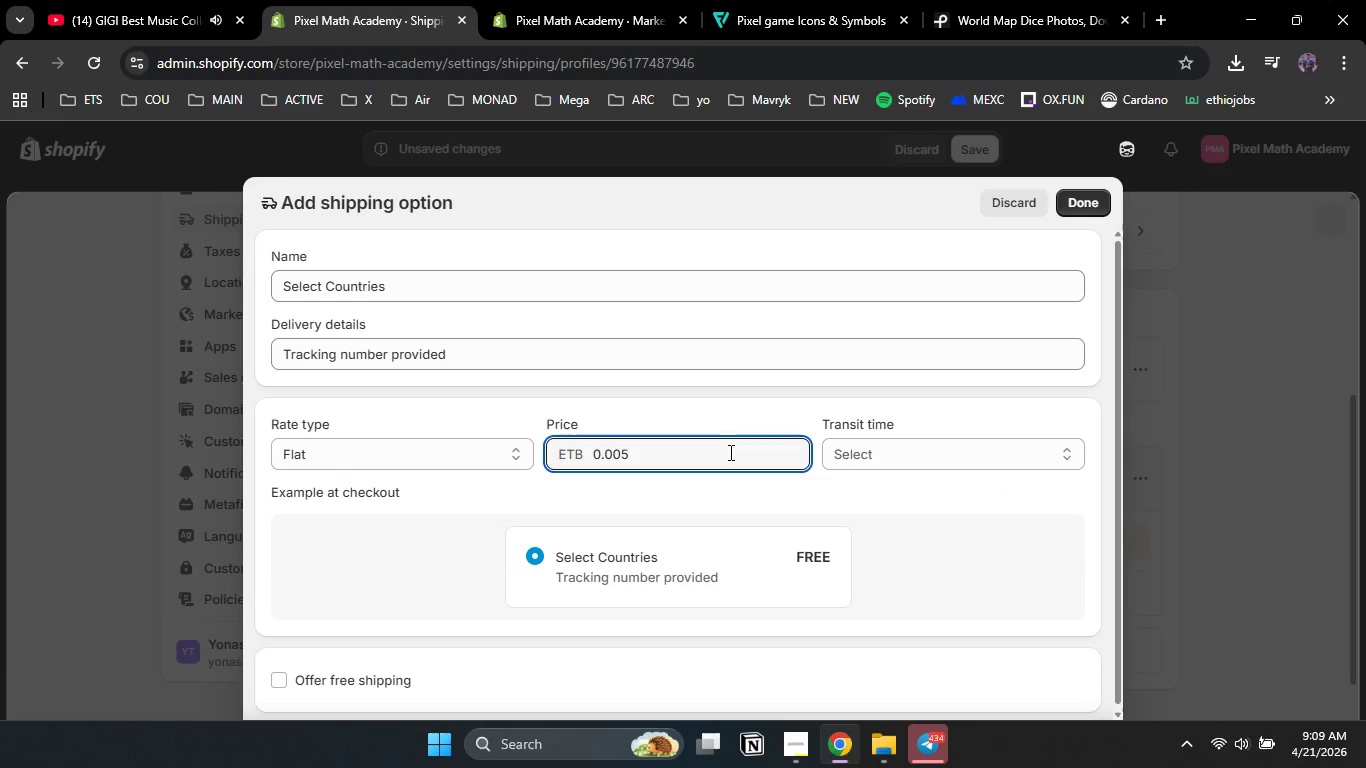 
hold_key(key=Backspace, duration=1.08)
 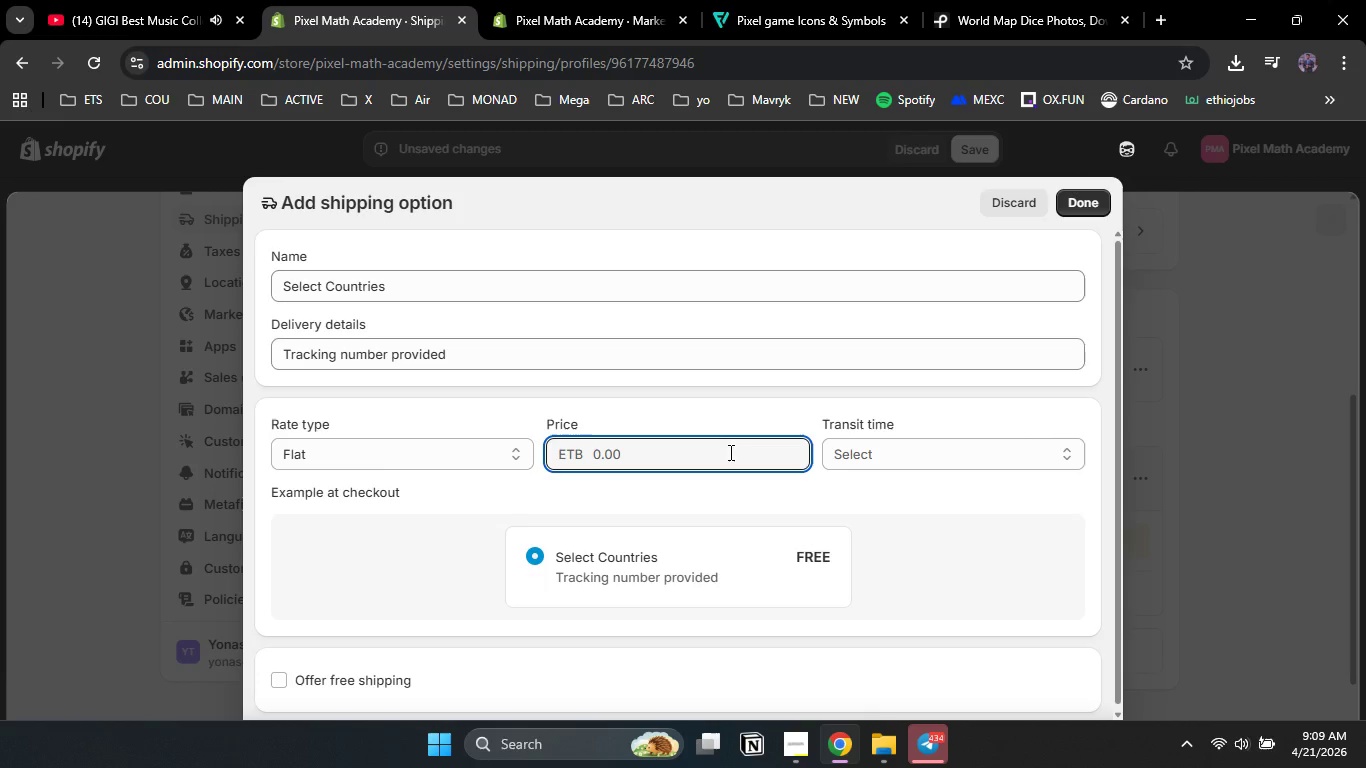 
key(Numpad5)
 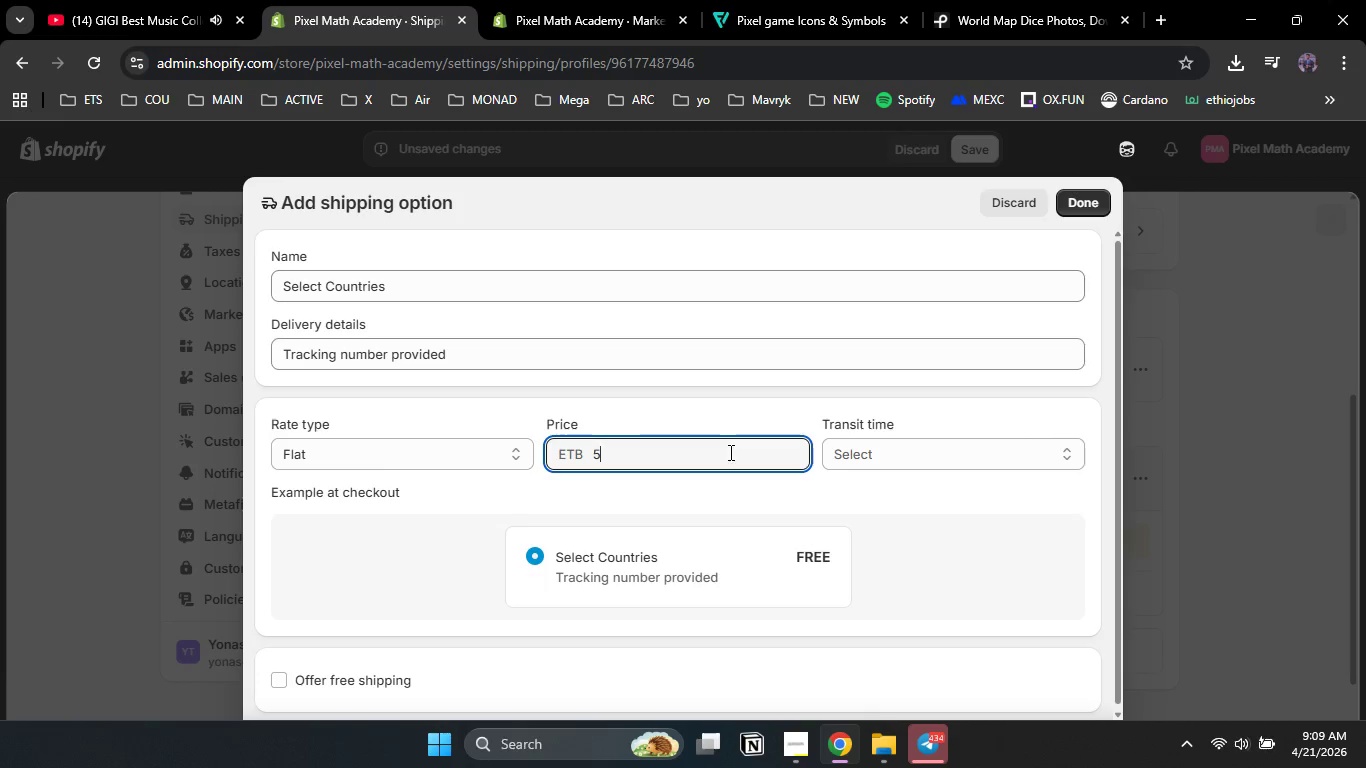 
key(Numpad0)
 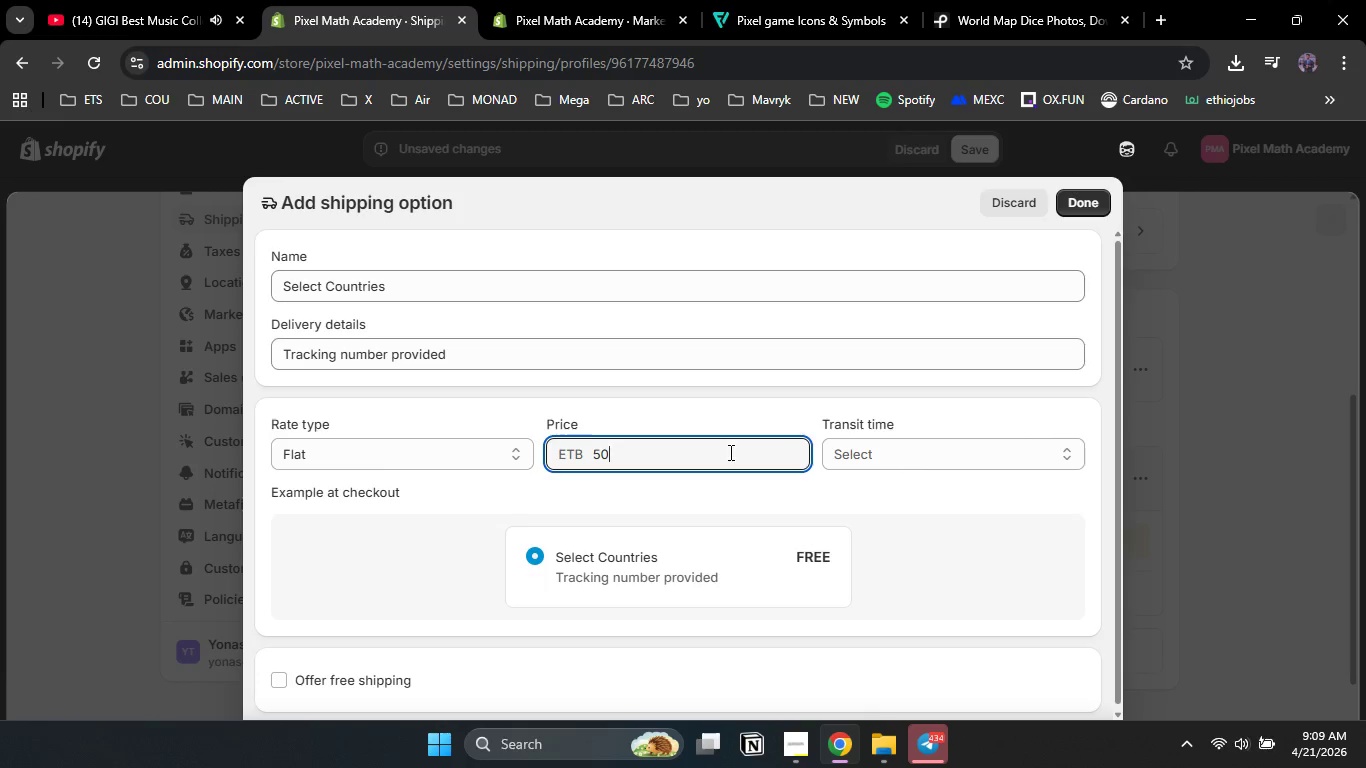 
key(Numpad0)
 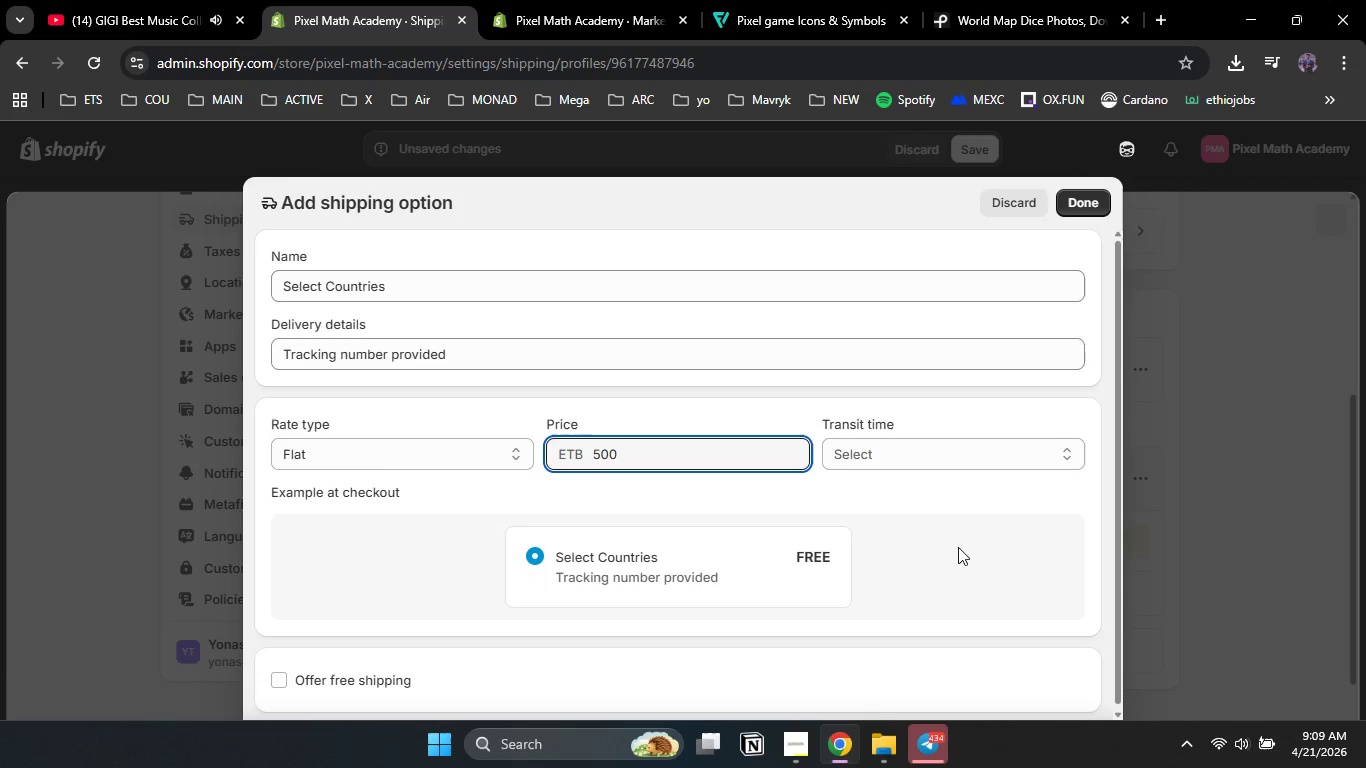 
left_click([952, 495])
 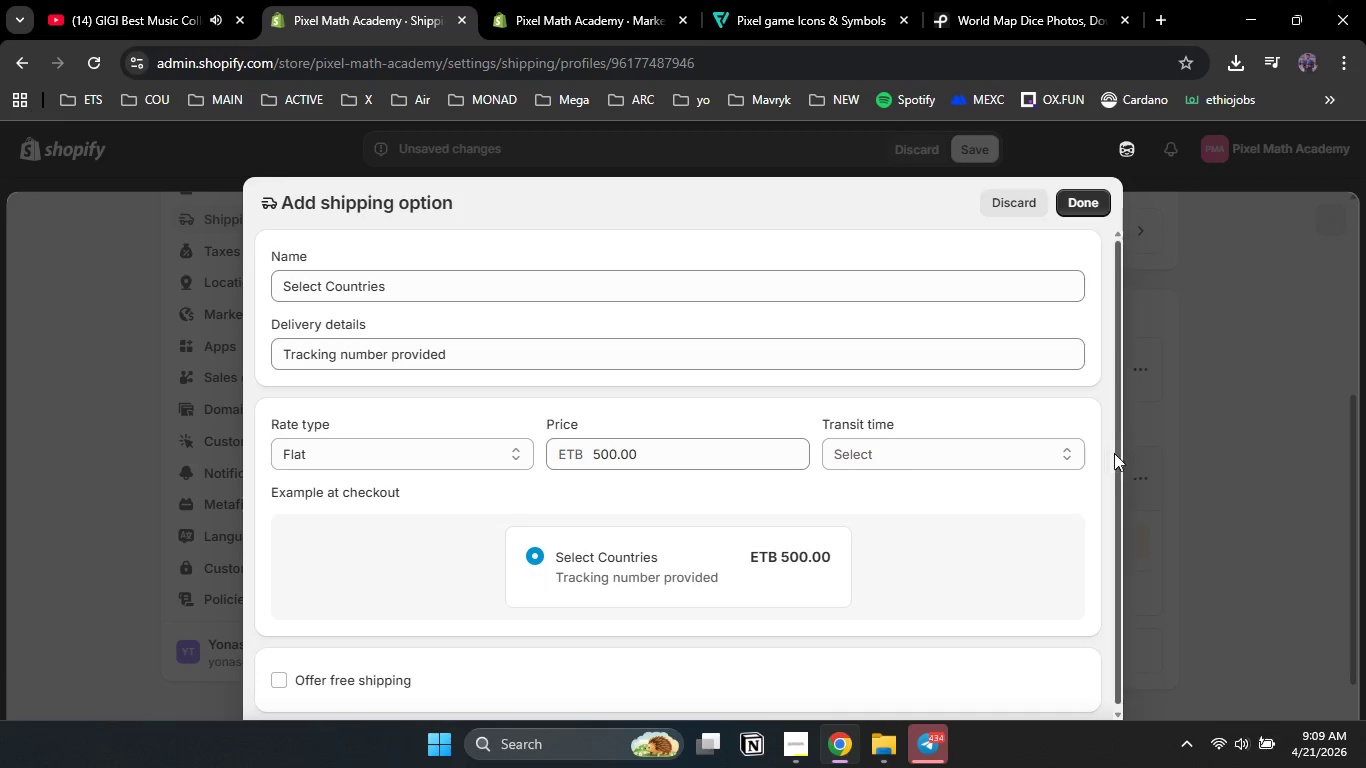 
left_click_drag(start_coordinate=[1115, 462], to_coordinate=[1124, 561])
 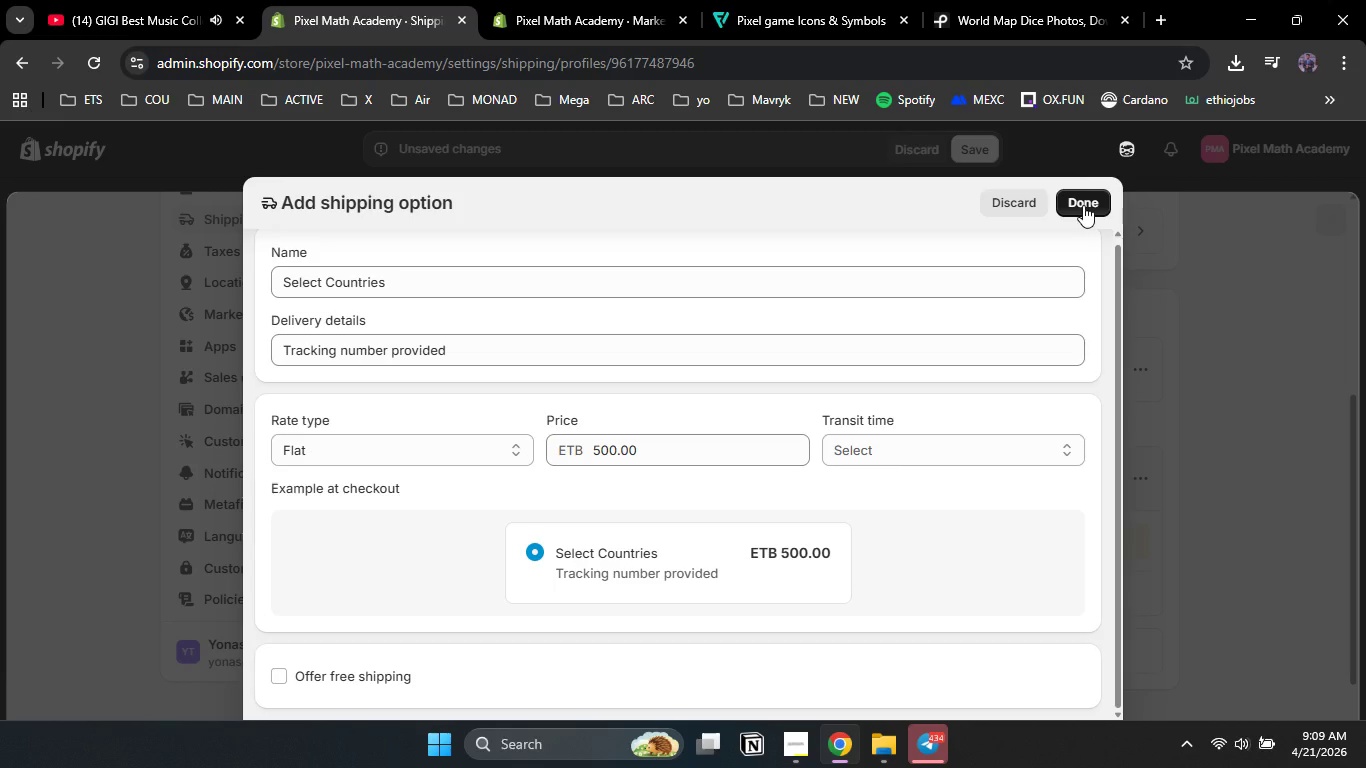 
left_click([1083, 205])
 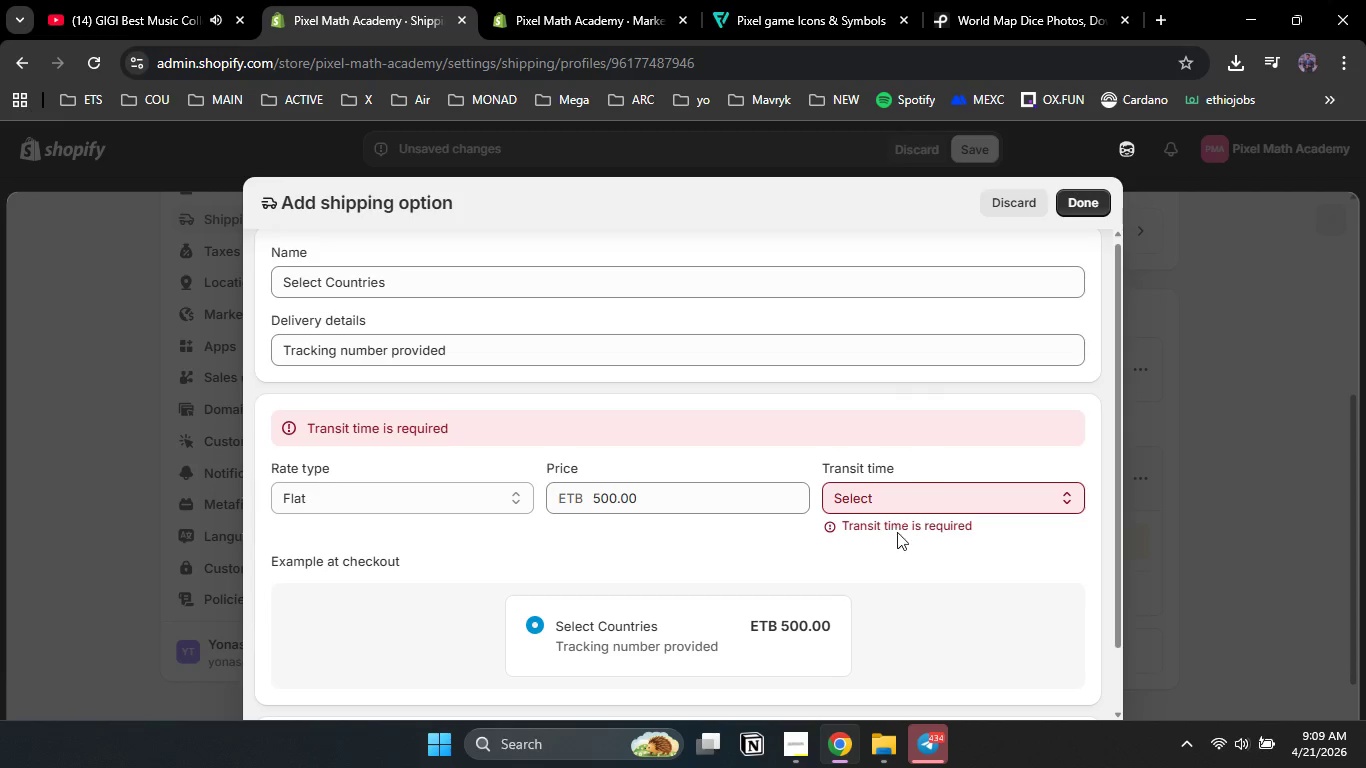 
left_click([921, 504])
 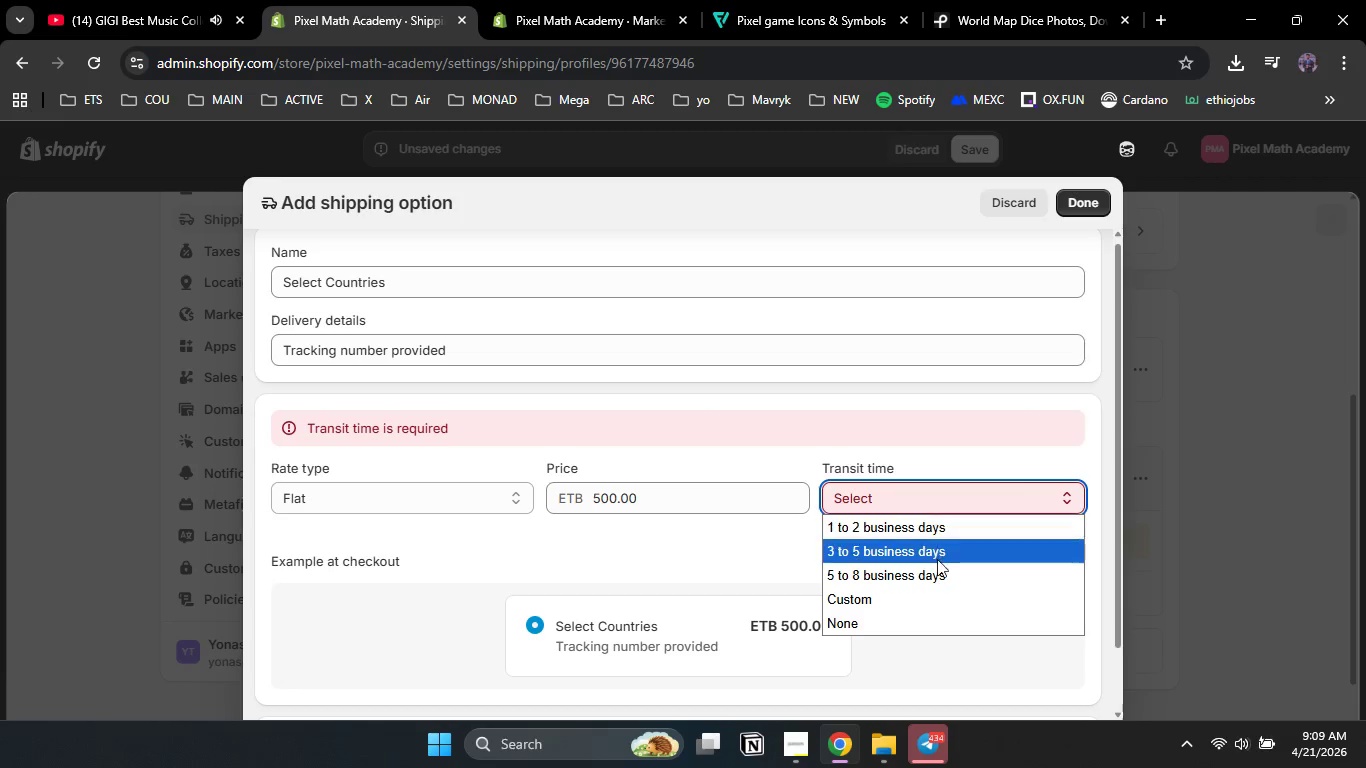 
left_click([927, 579])
 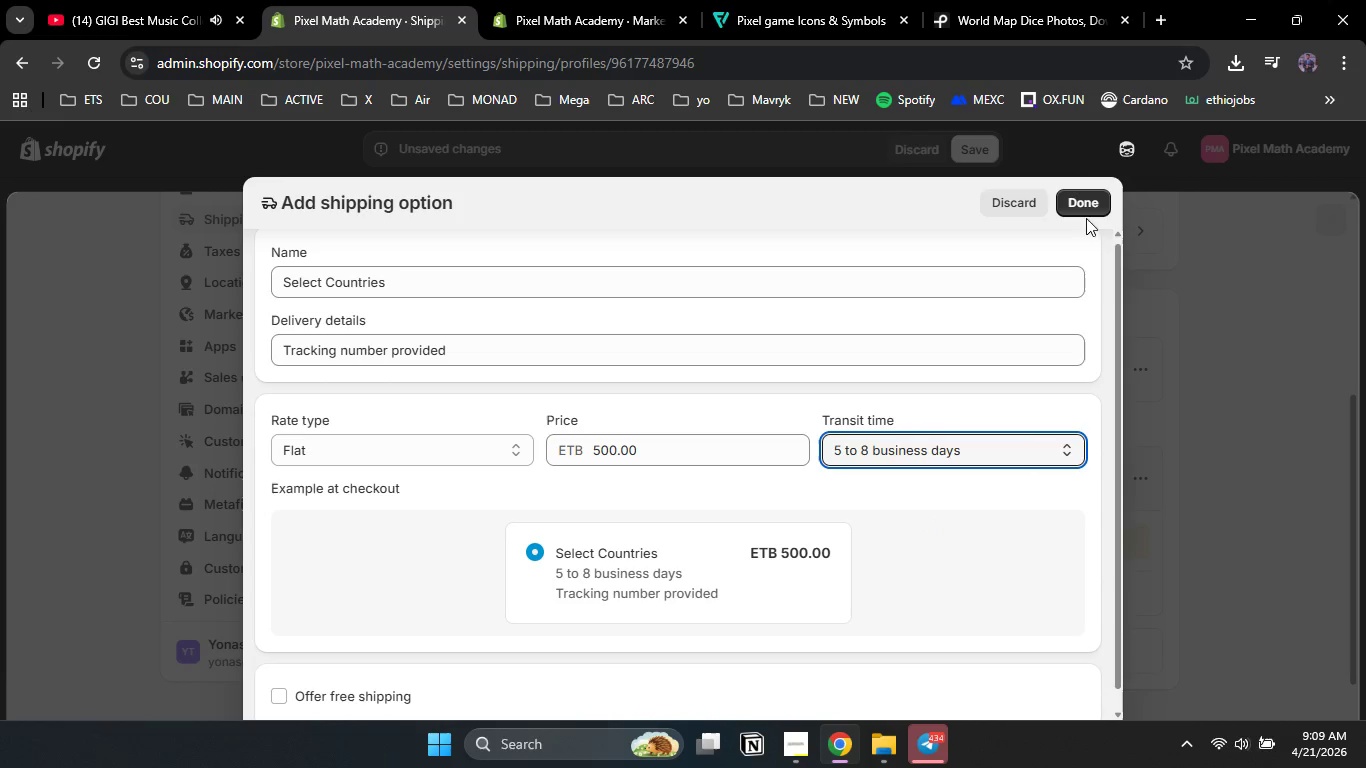 
left_click([1086, 210])
 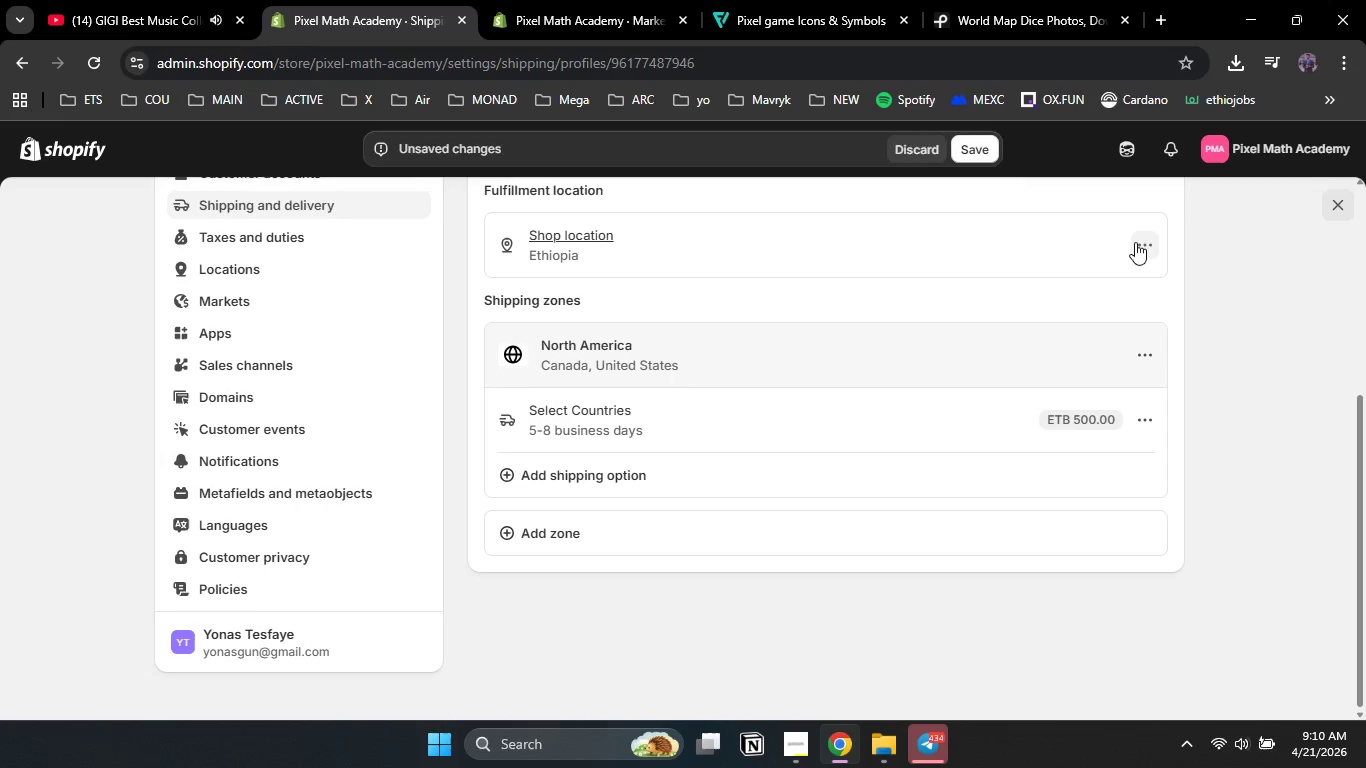 
left_click([1135, 241])
 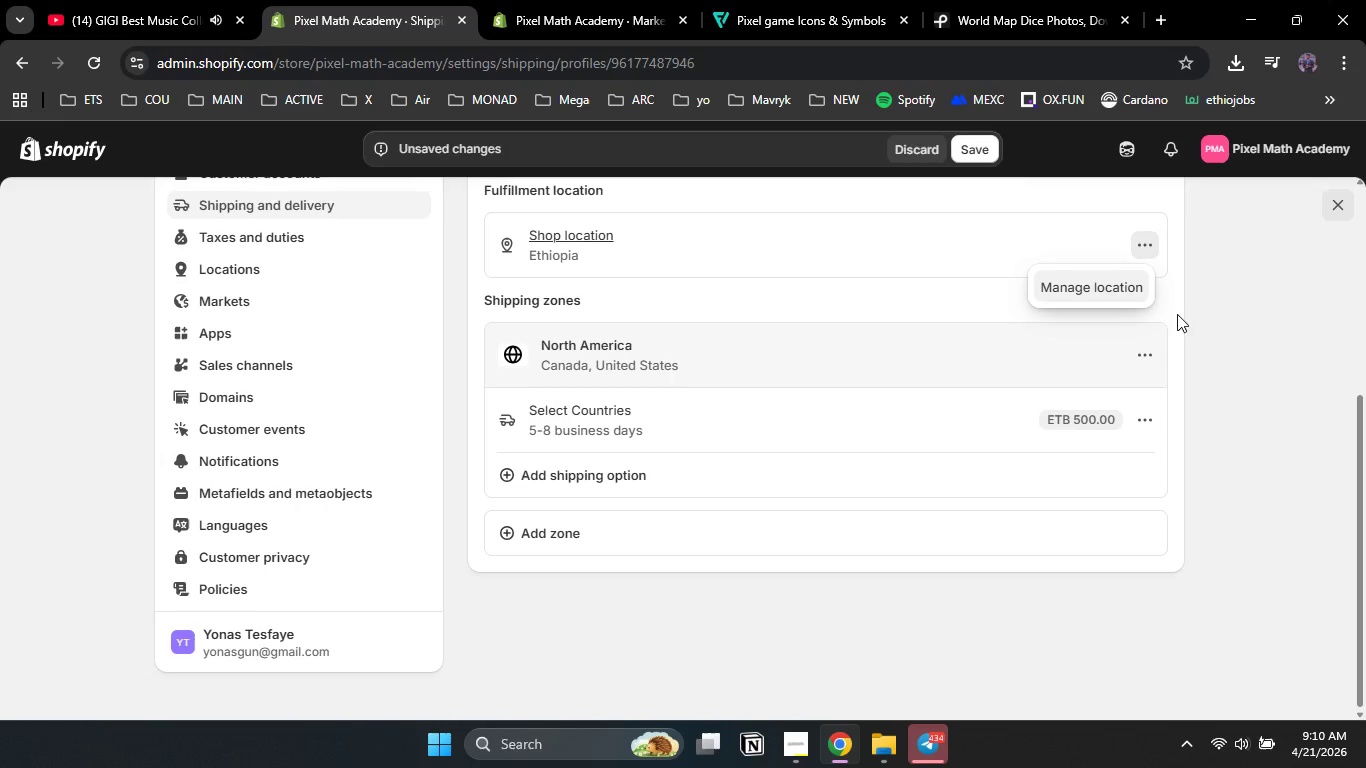 
left_click([1282, 375])
 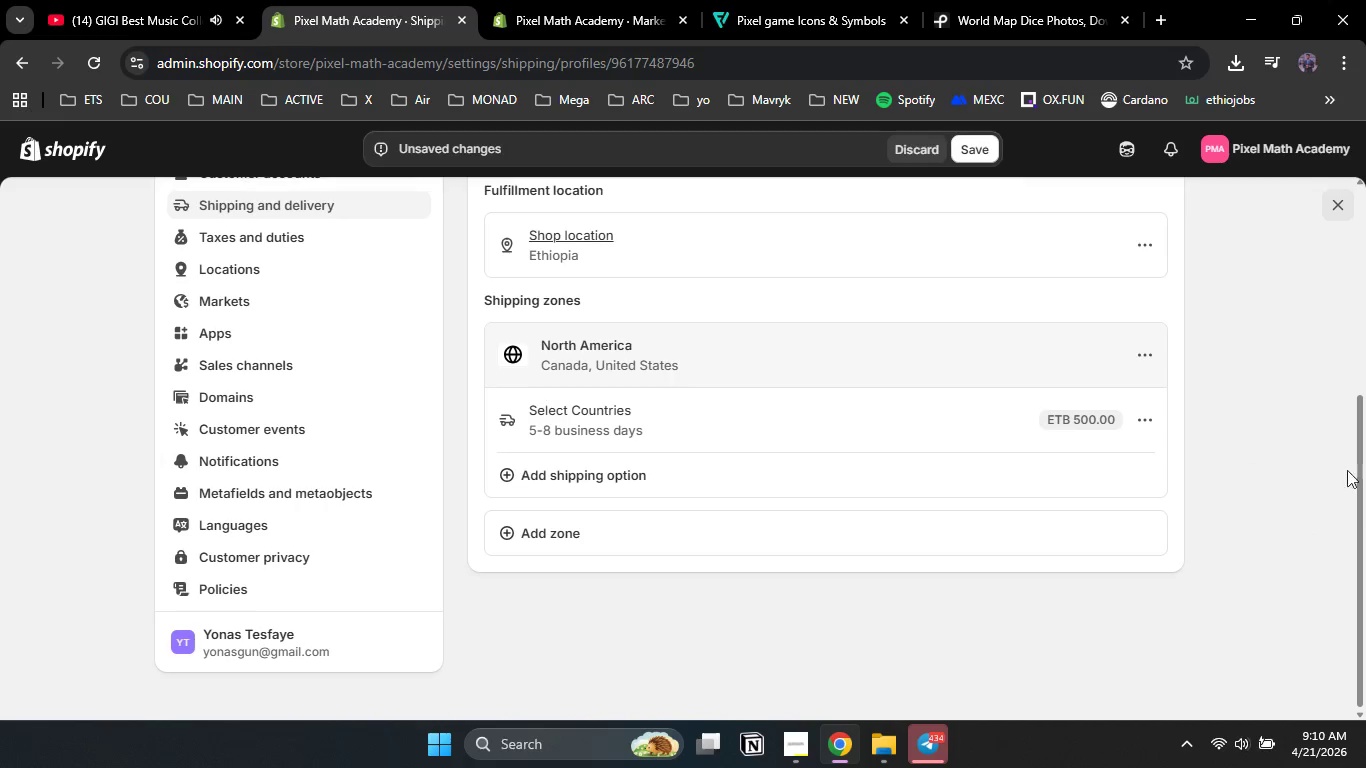 
left_click_drag(start_coordinate=[1364, 512], to_coordinate=[1350, 482])
 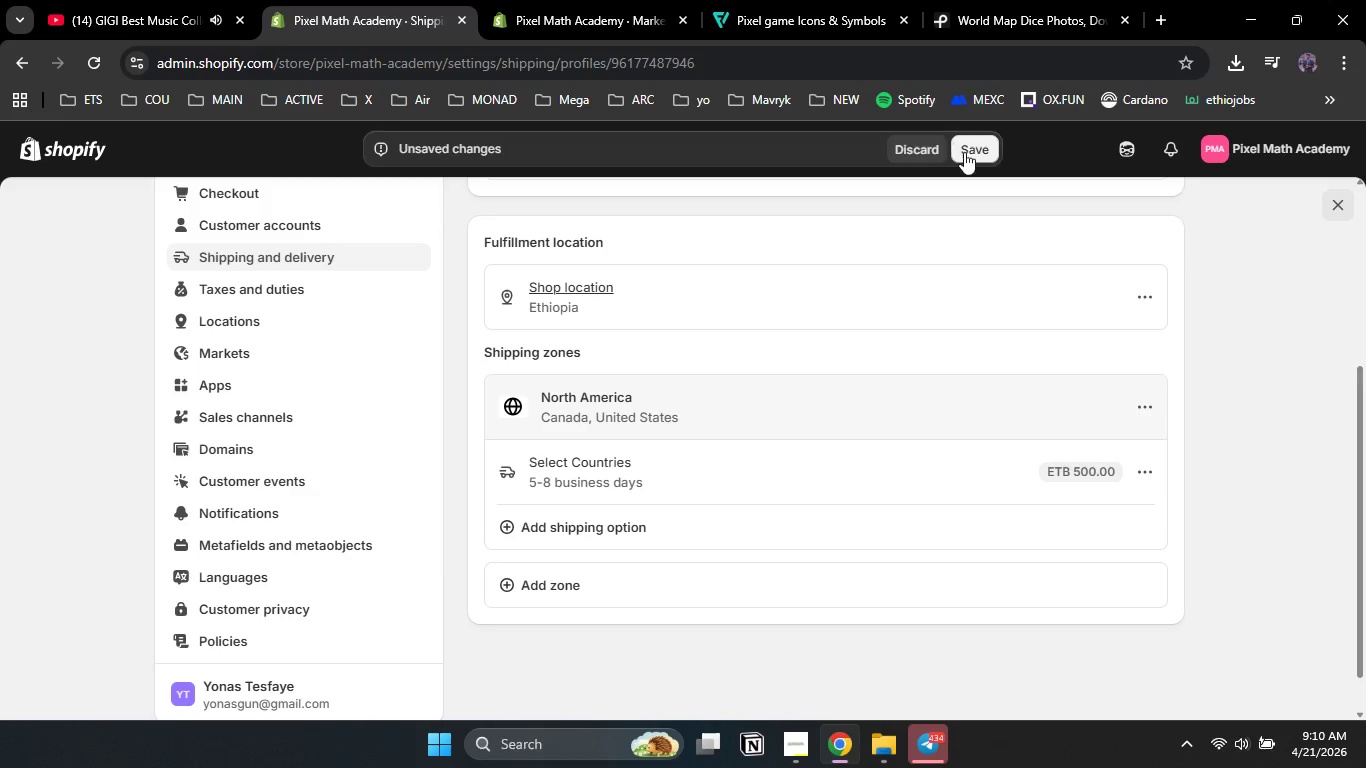 
left_click([966, 152])
 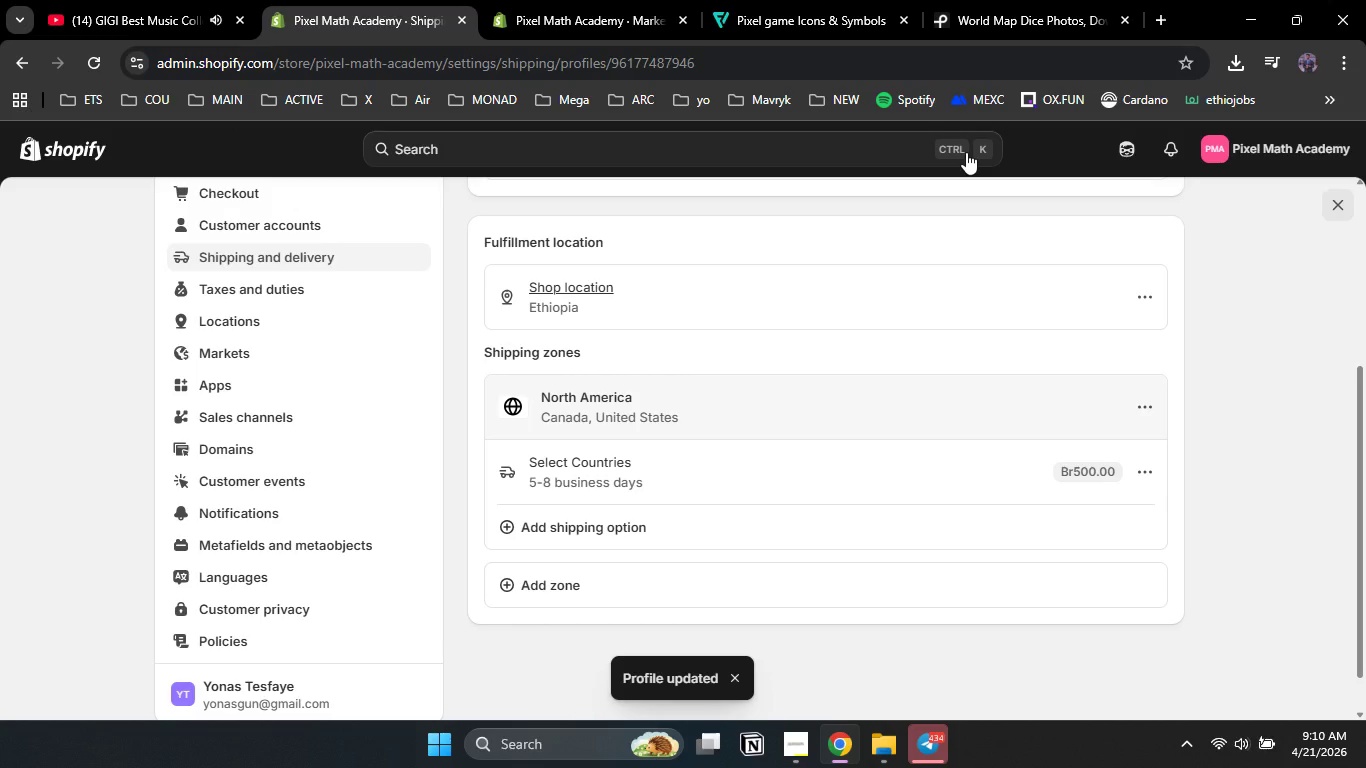 
wait(7.44)
 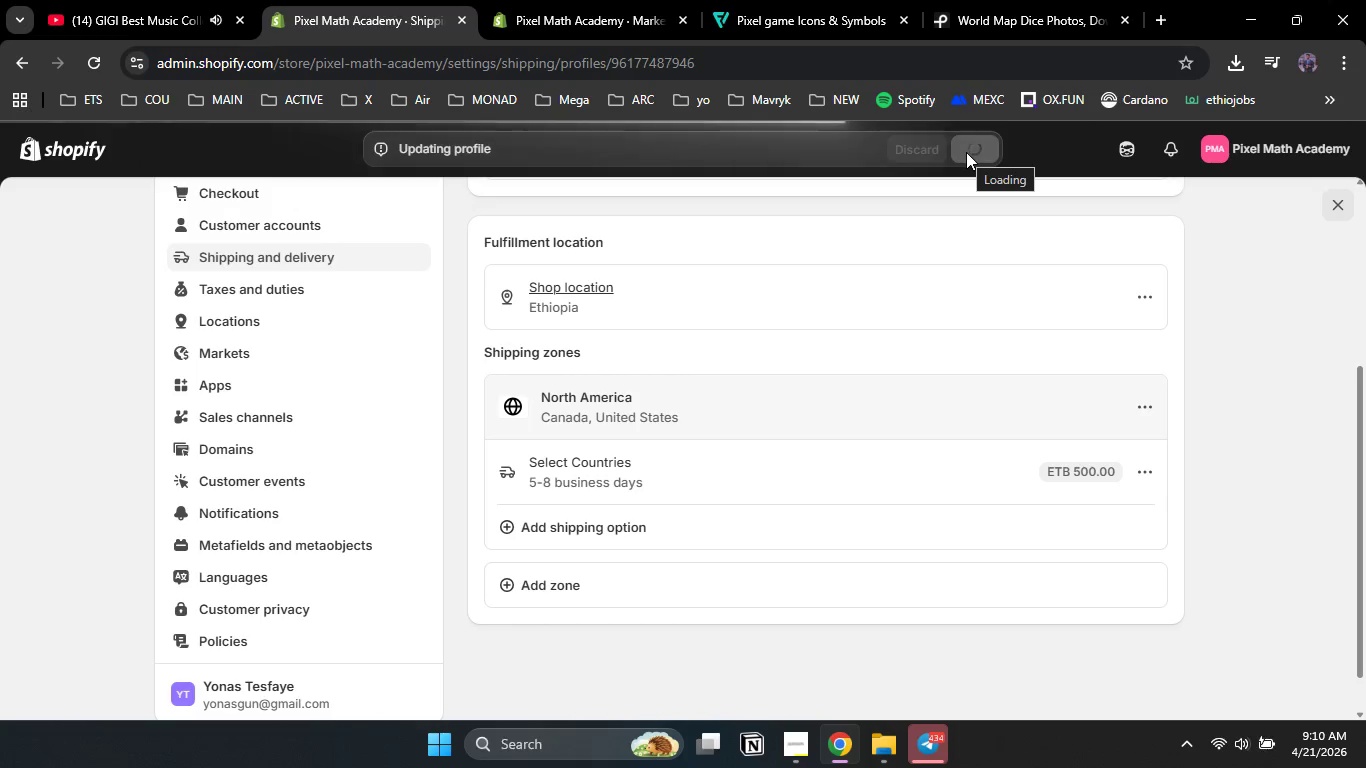 
left_click_drag(start_coordinate=[1365, 403], to_coordinate=[1365, 292])
 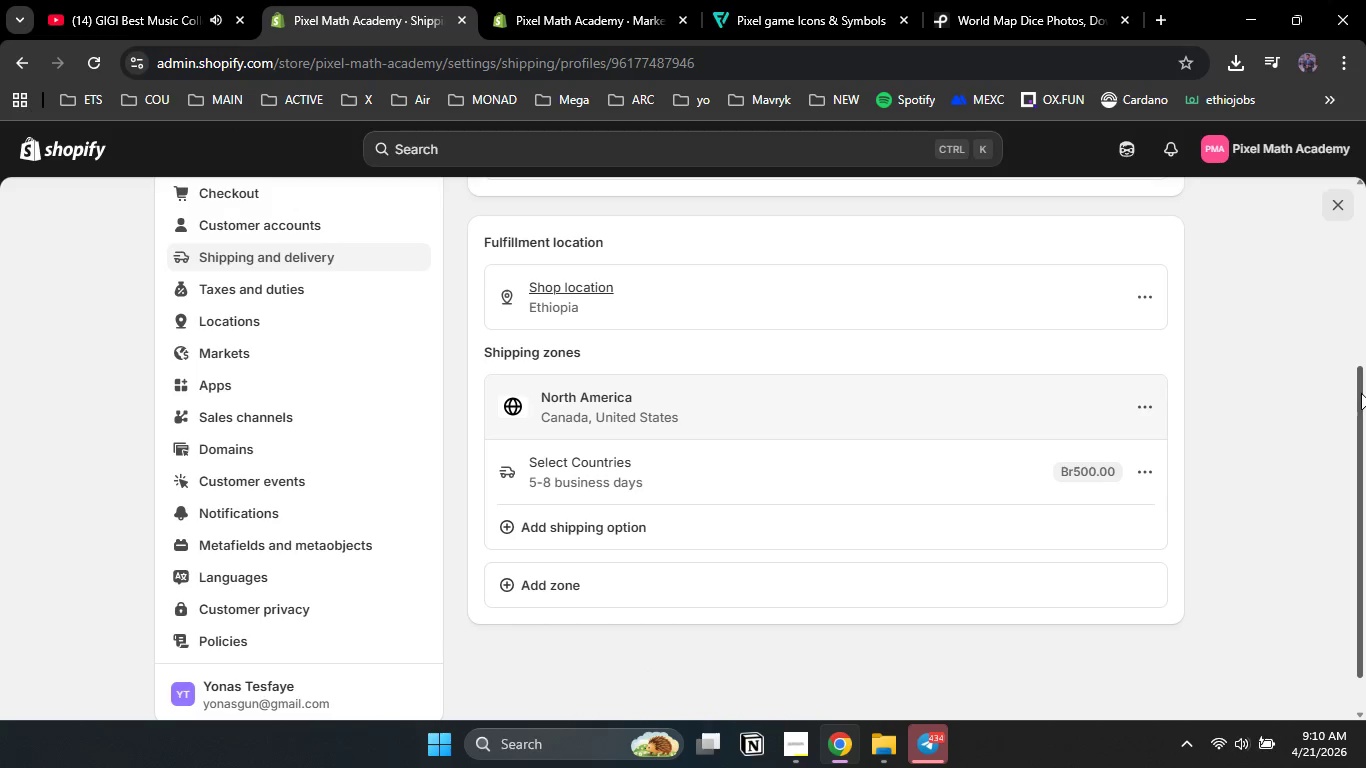 
left_click_drag(start_coordinate=[1361, 390], to_coordinate=[1357, 236])
 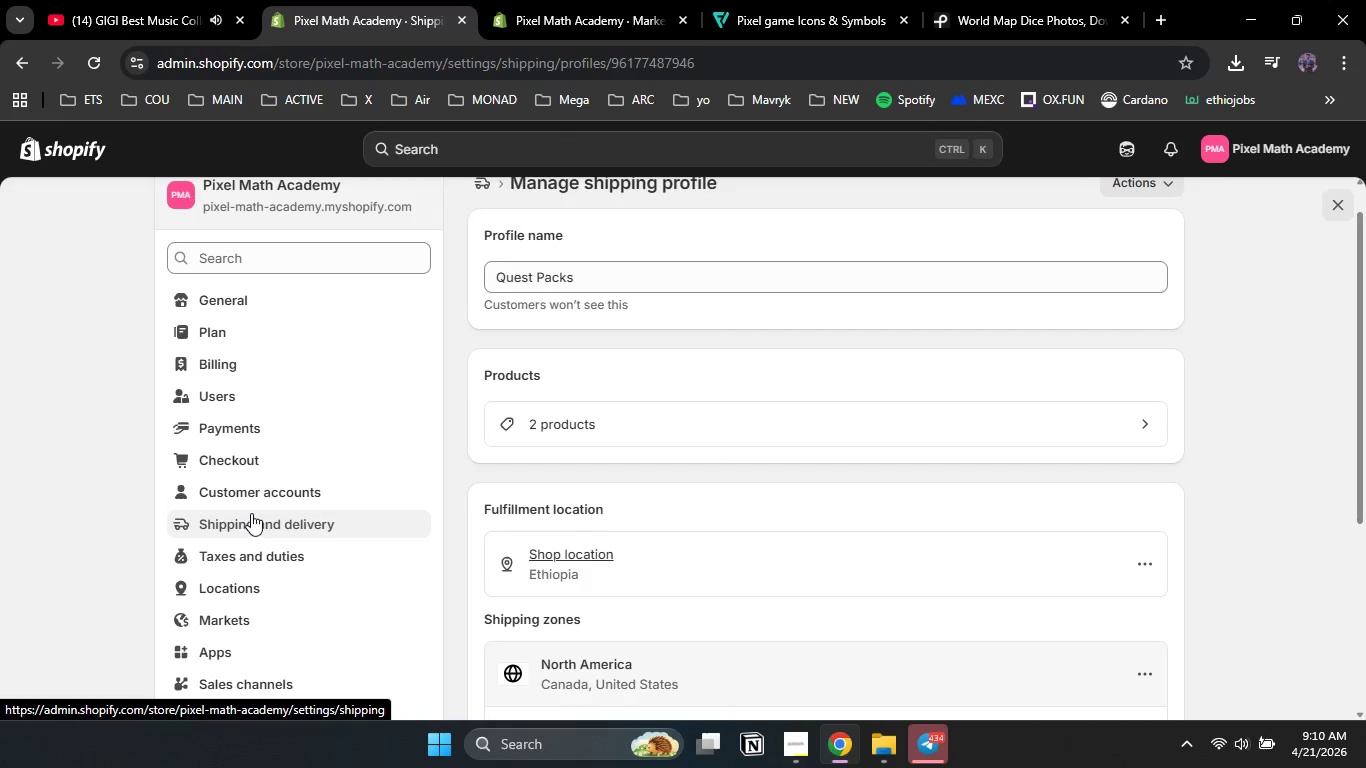 
left_click_drag(start_coordinate=[1363, 393], to_coordinate=[1365, 494])
 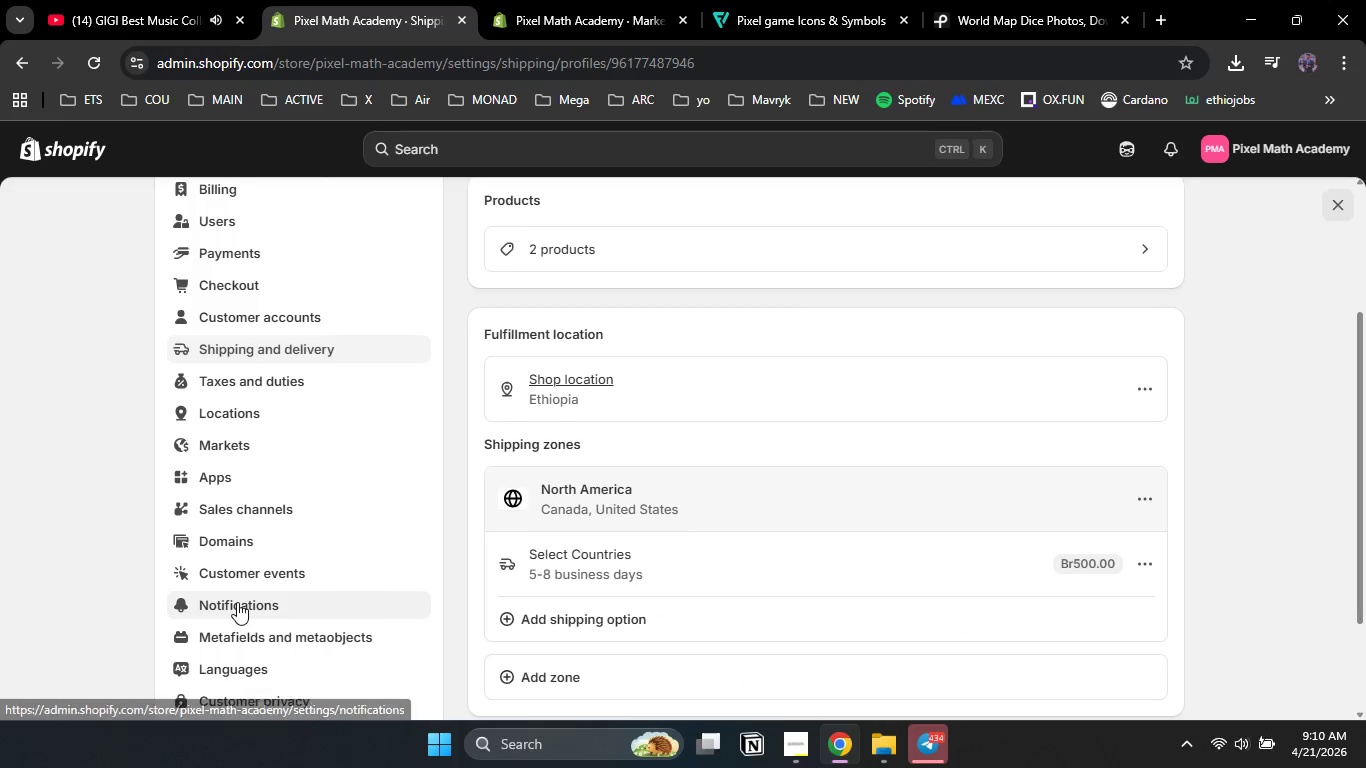 
left_click([237, 602])
 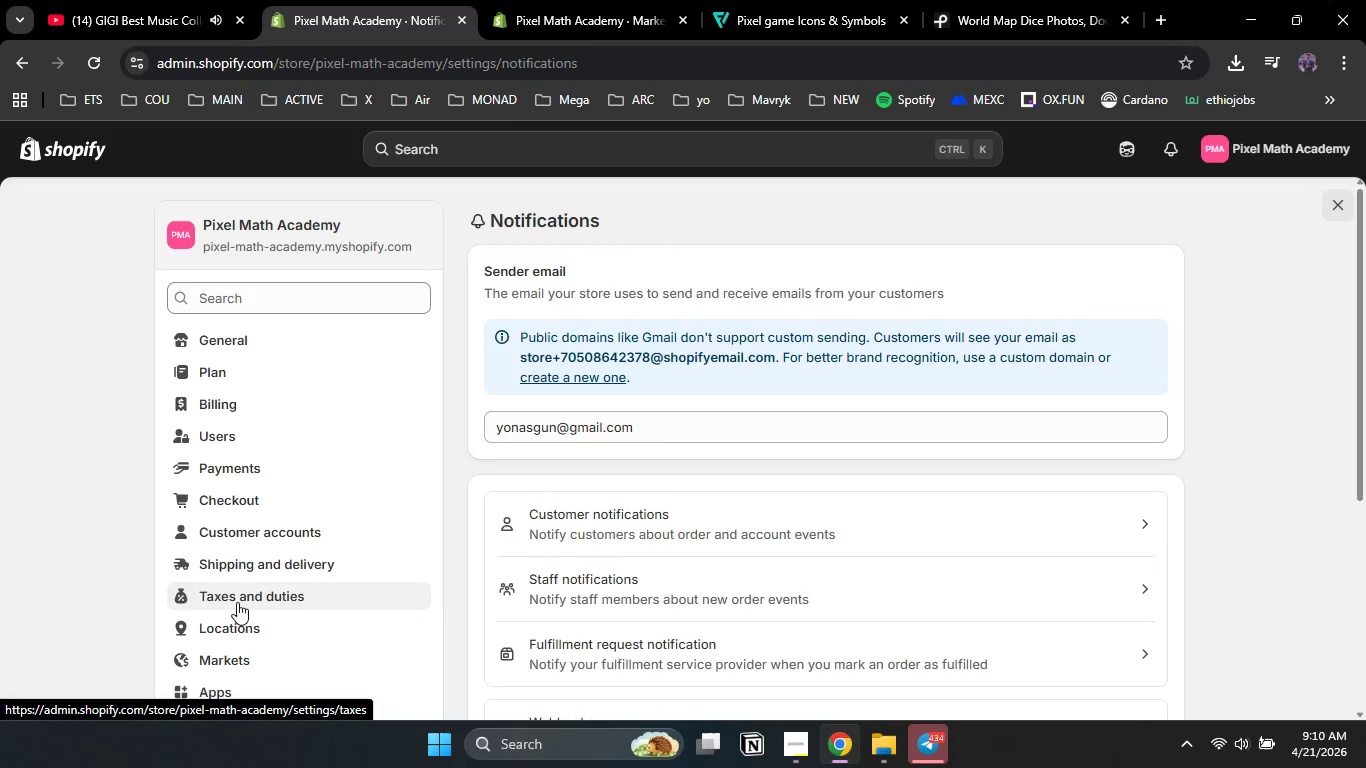 
wait(5.83)
 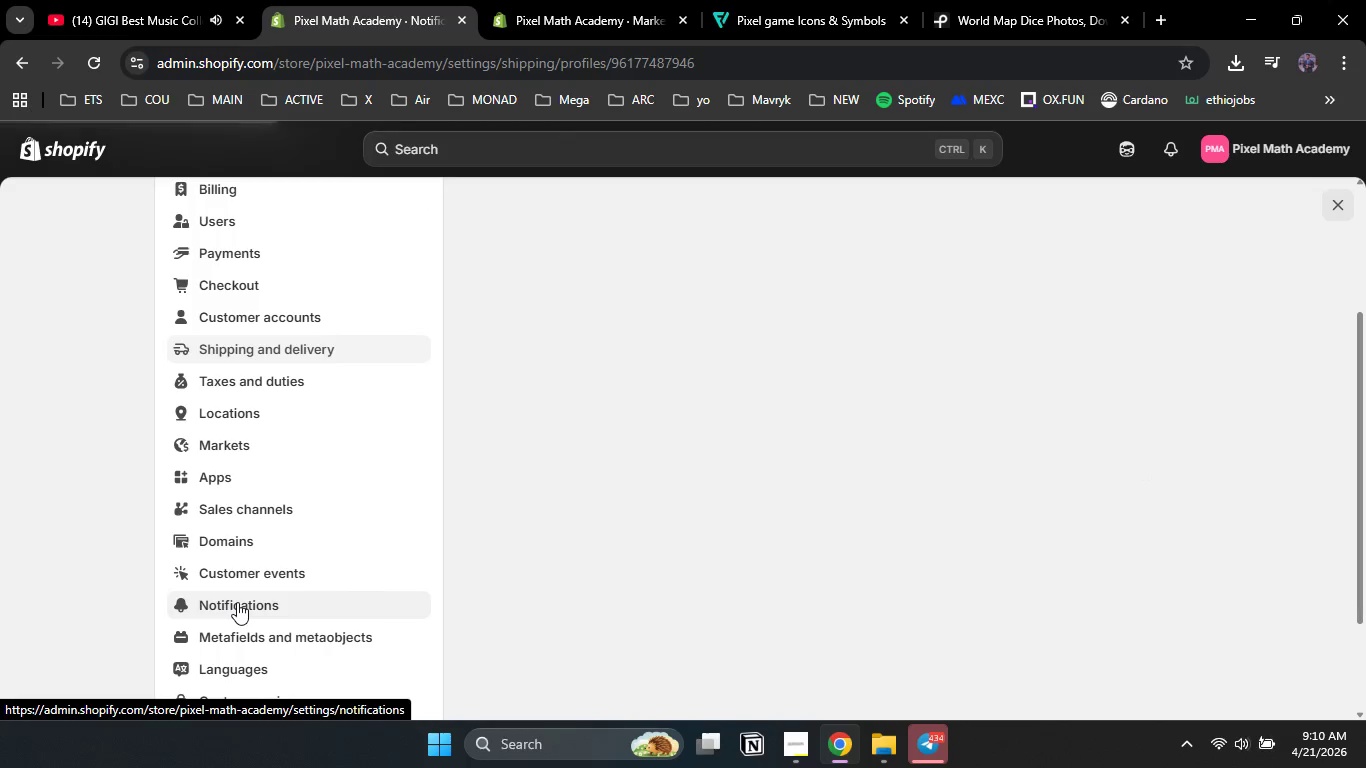 
left_click_drag(start_coordinate=[1365, 331], to_coordinate=[1365, 384])
 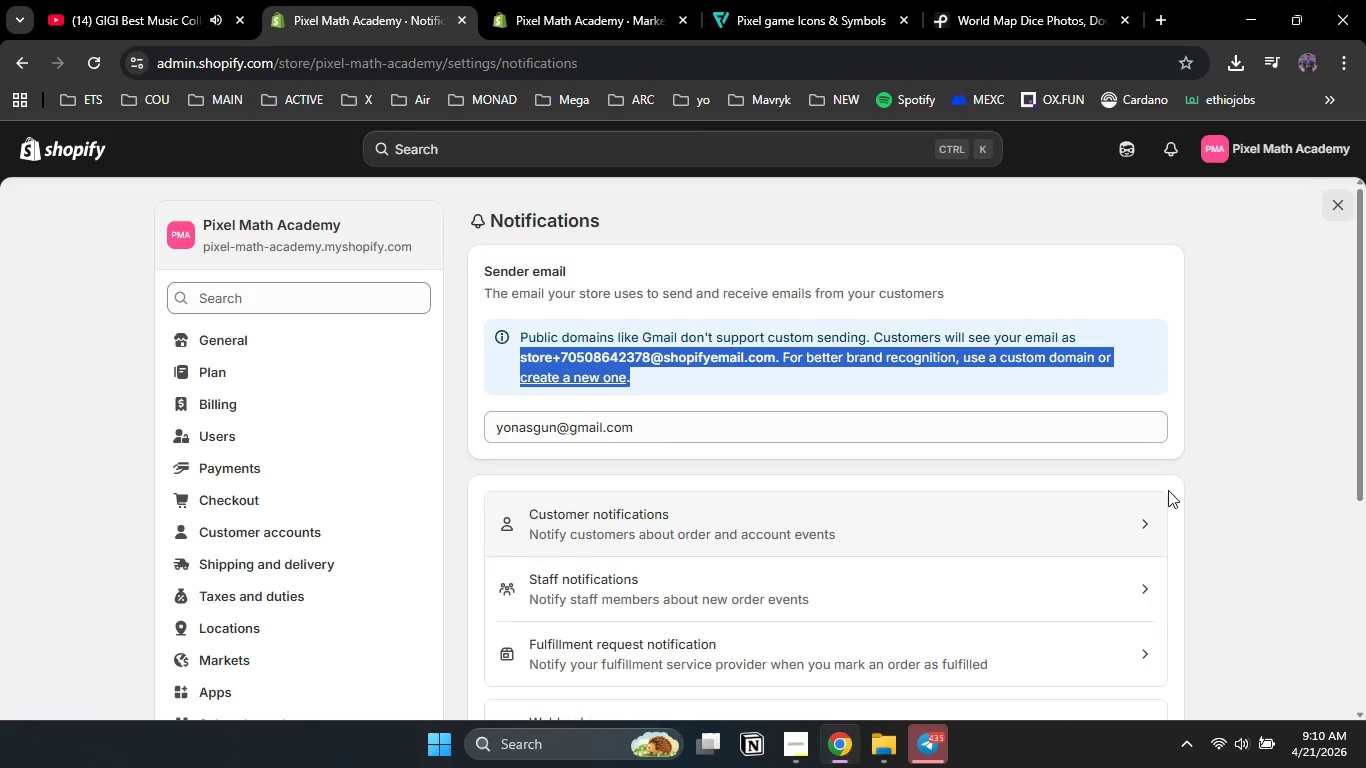 
left_click([1234, 466])
 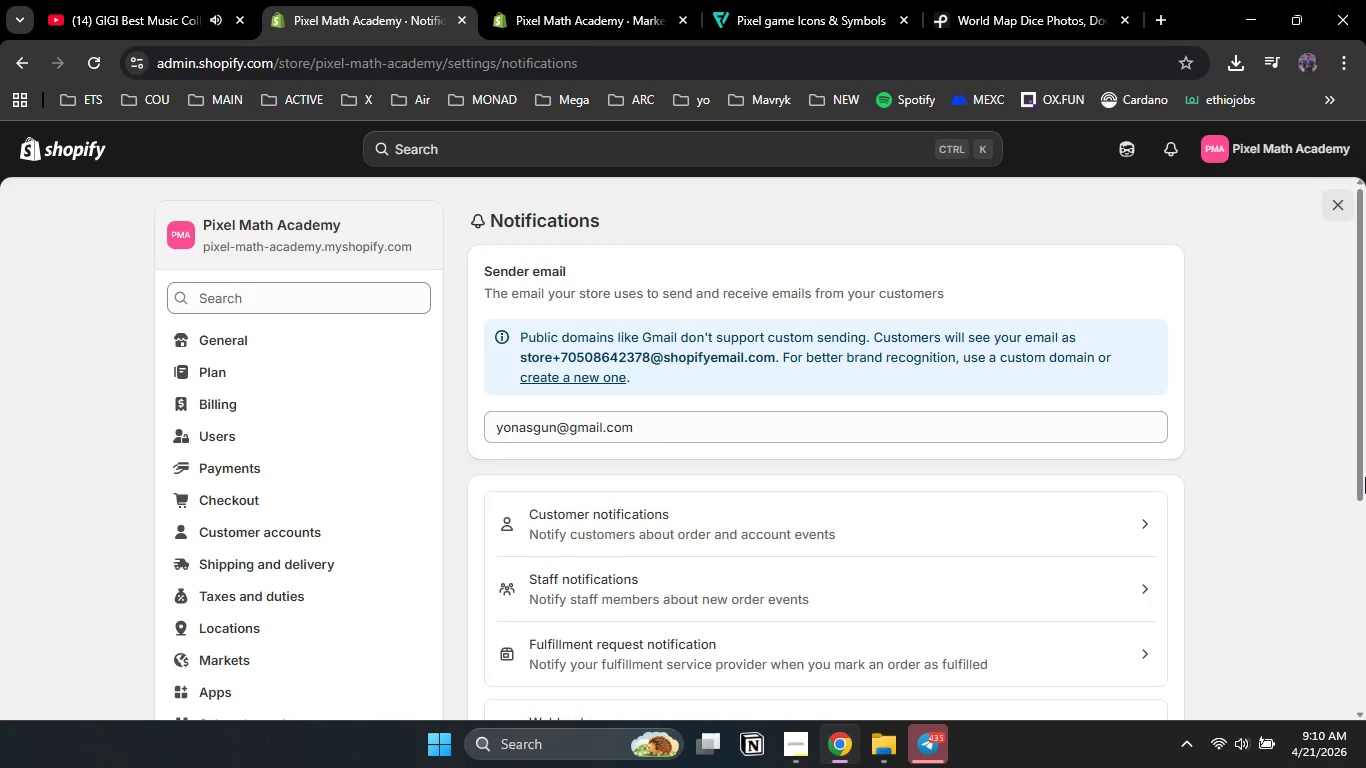 
left_click_drag(start_coordinate=[1361, 477], to_coordinate=[1359, 518])
 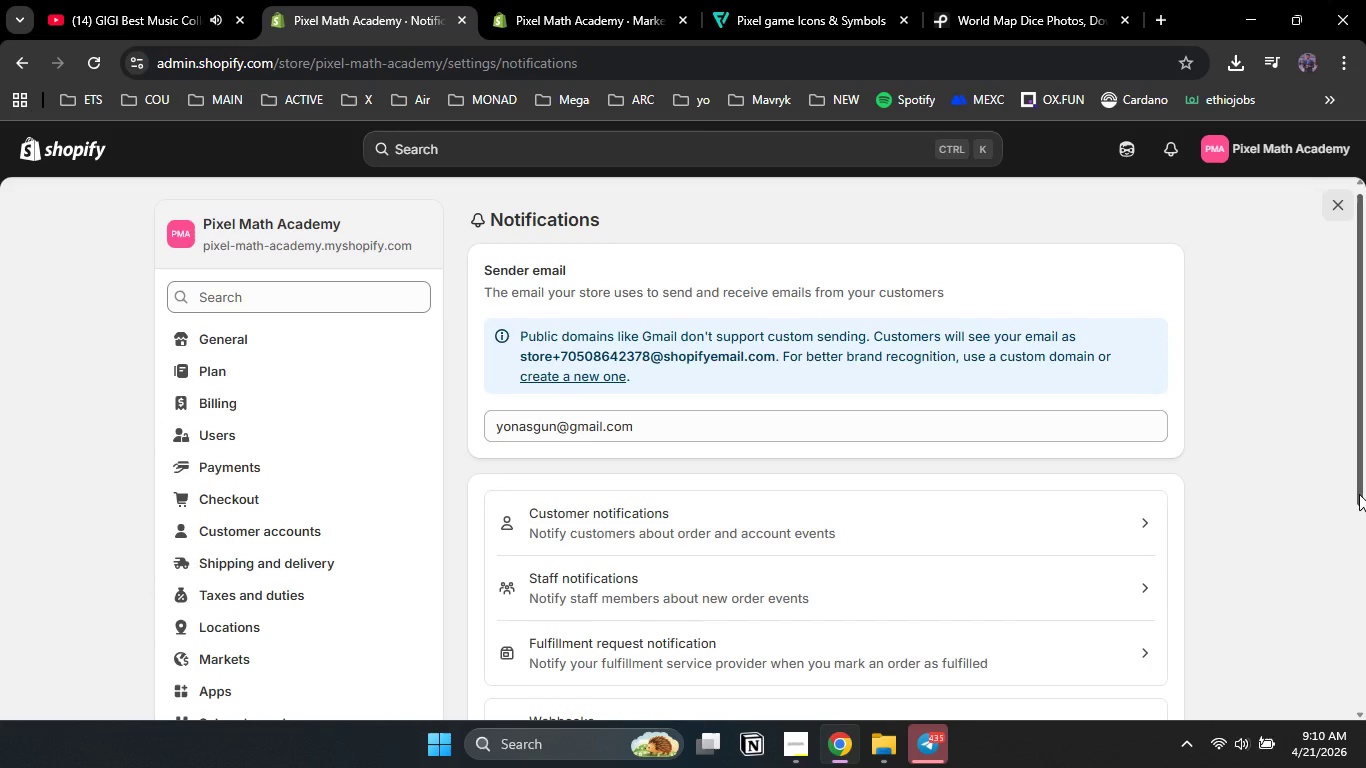 
left_click_drag(start_coordinate=[1359, 494], to_coordinate=[1364, 545])
 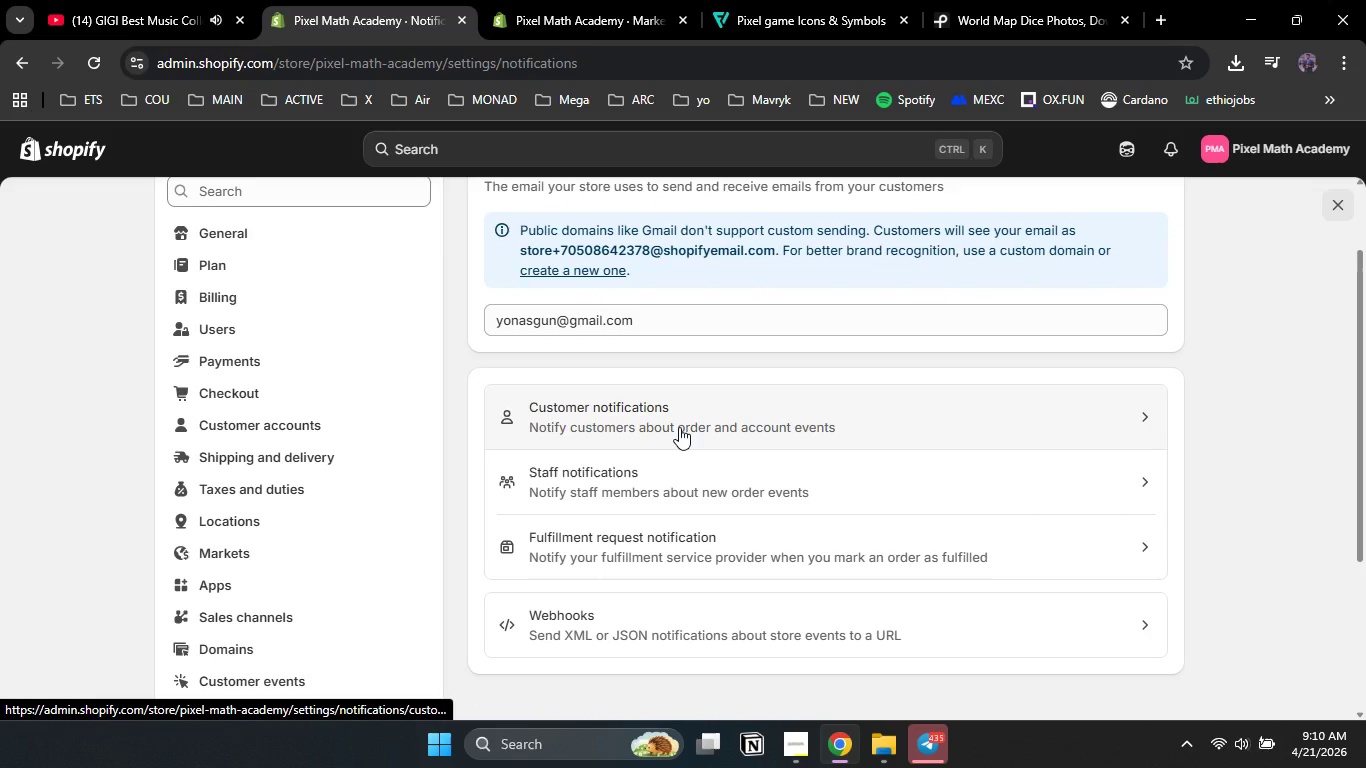 
left_click([679, 427])
 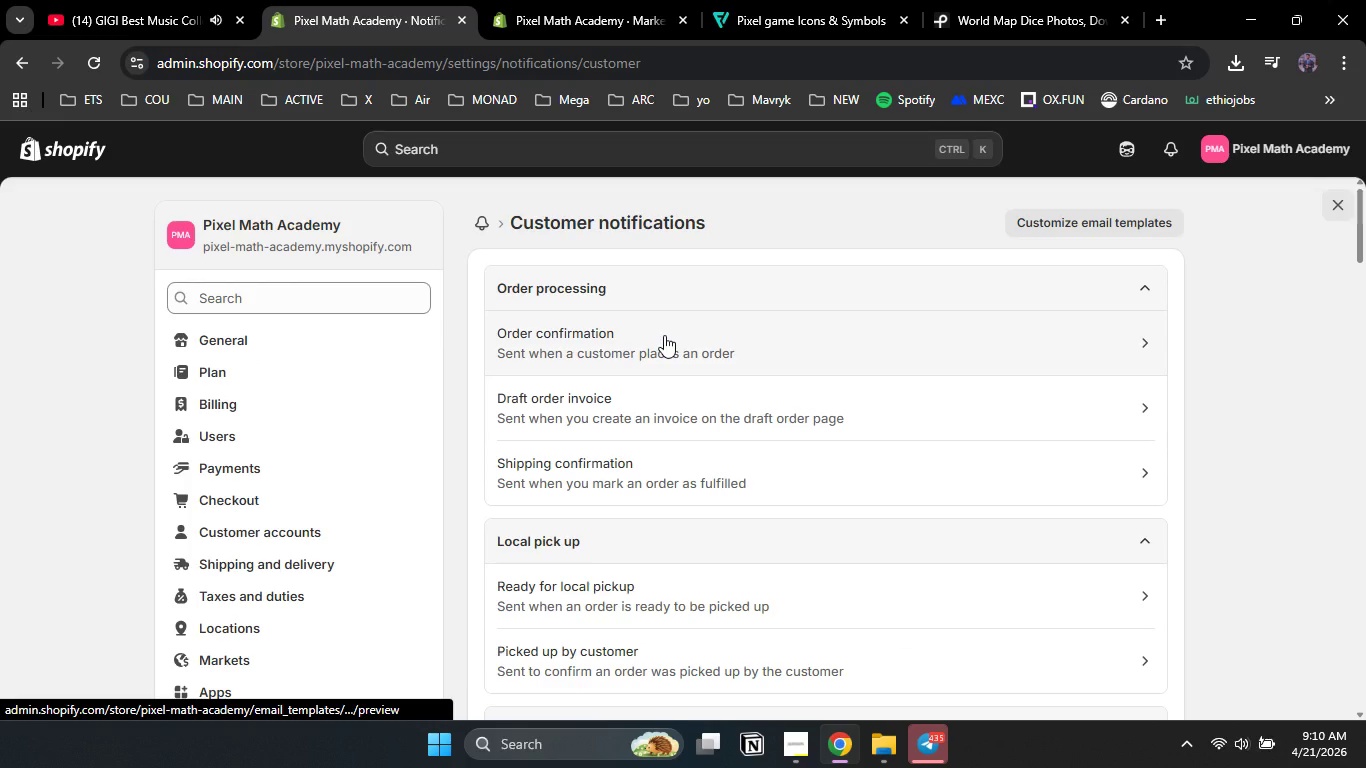 
left_click([664, 335])
 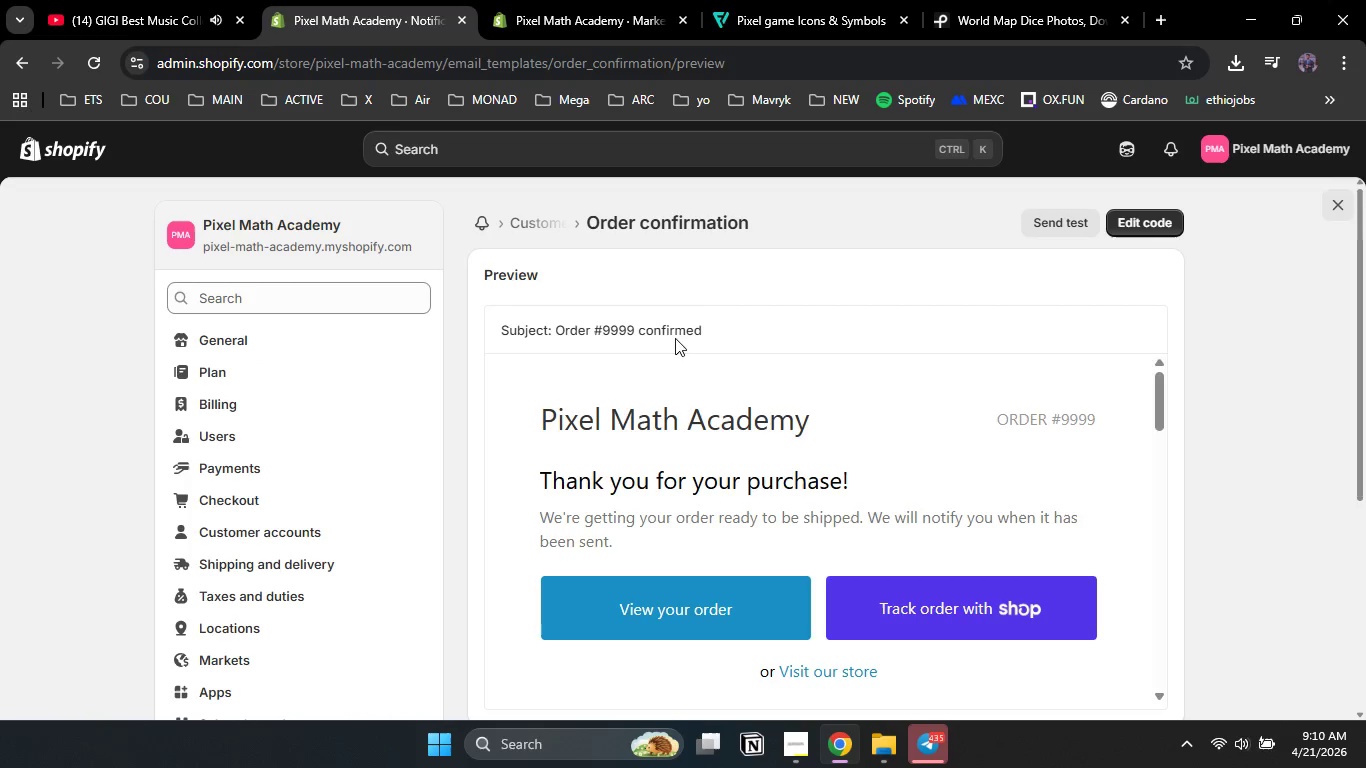 
wait(6.16)
 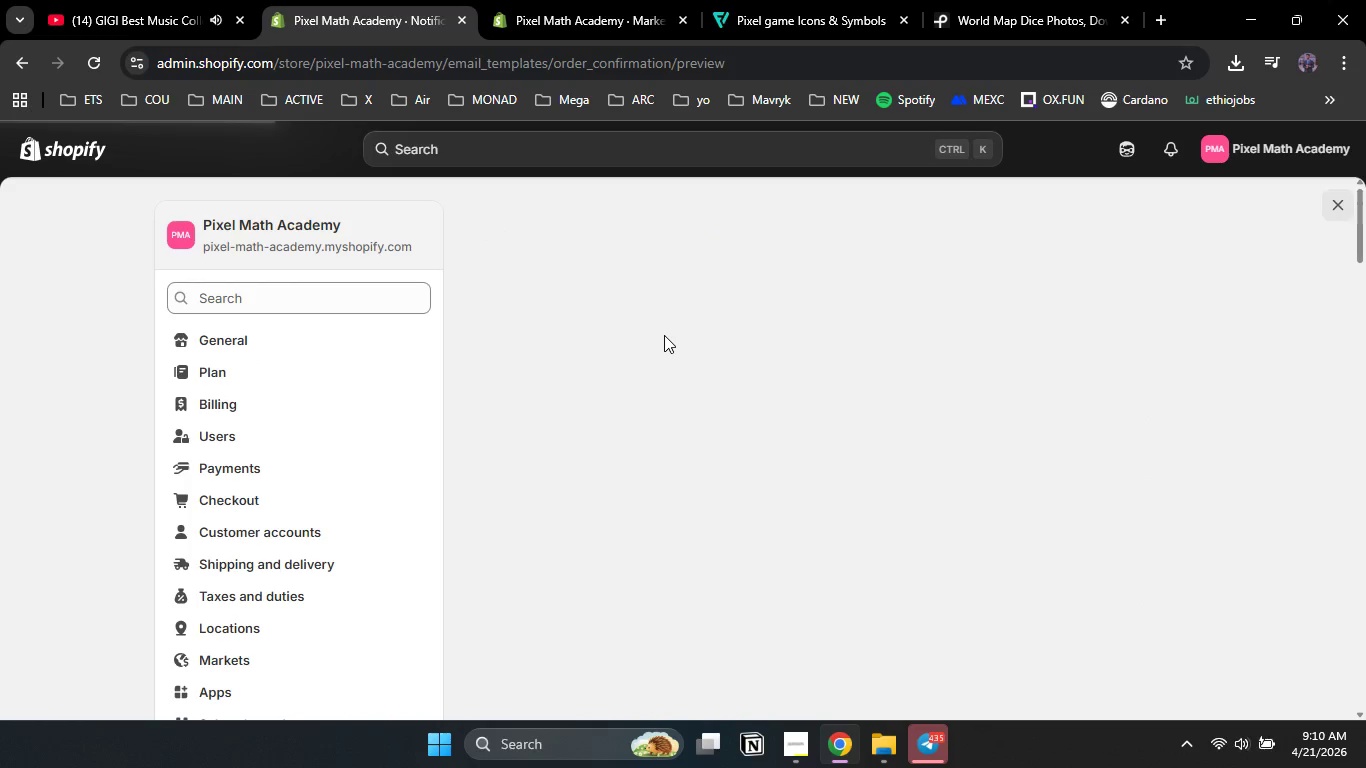 
left_click_drag(start_coordinate=[1359, 296], to_coordinate=[1365, 267])
 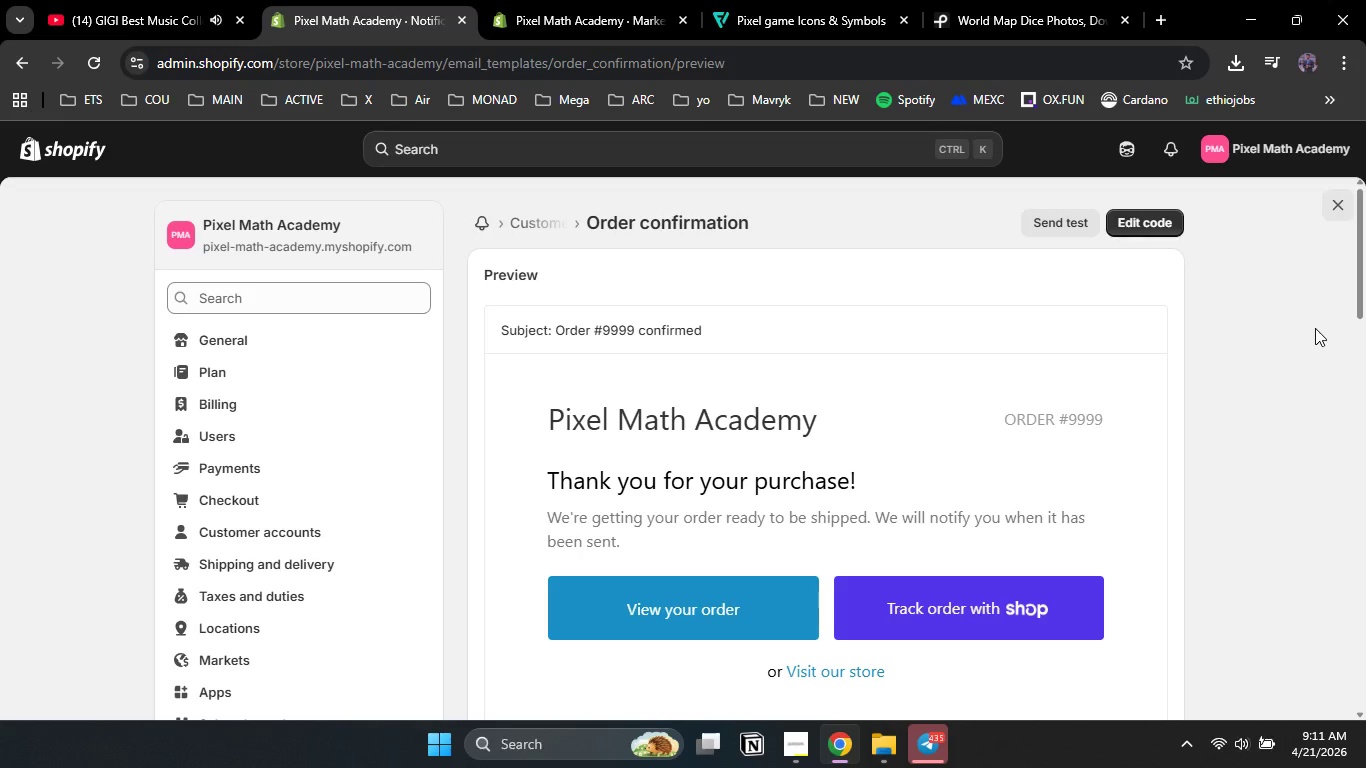 
wait(8.0)
 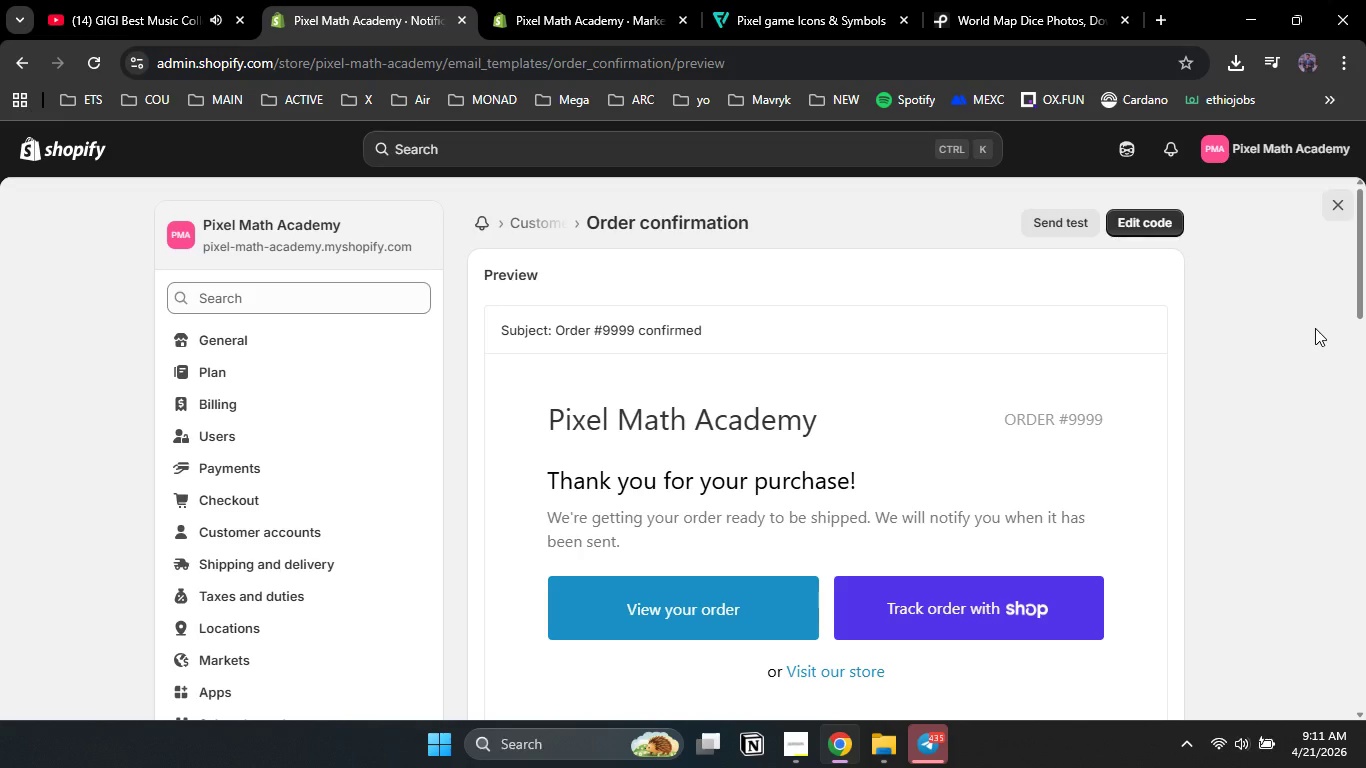 
left_click([1149, 212])
 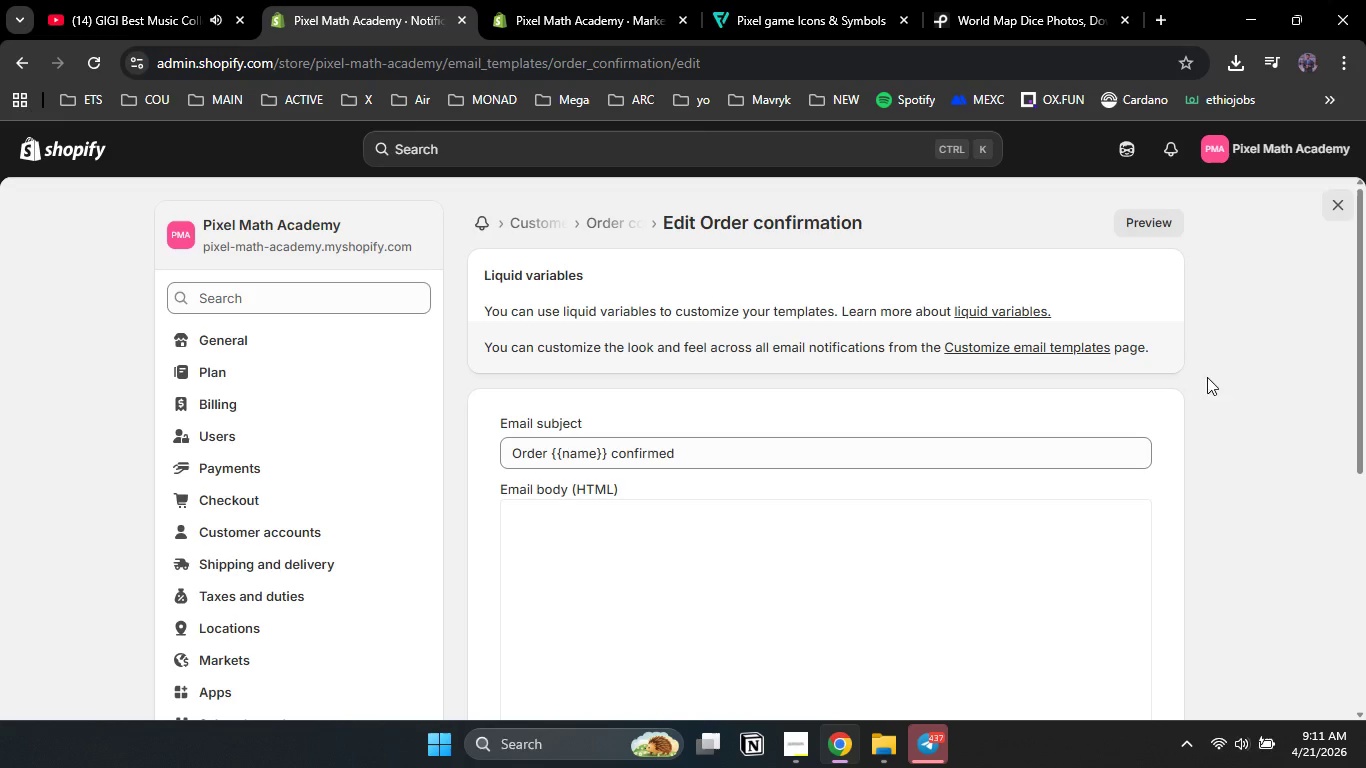 
left_click_drag(start_coordinate=[1365, 292], to_coordinate=[1365, 350])
 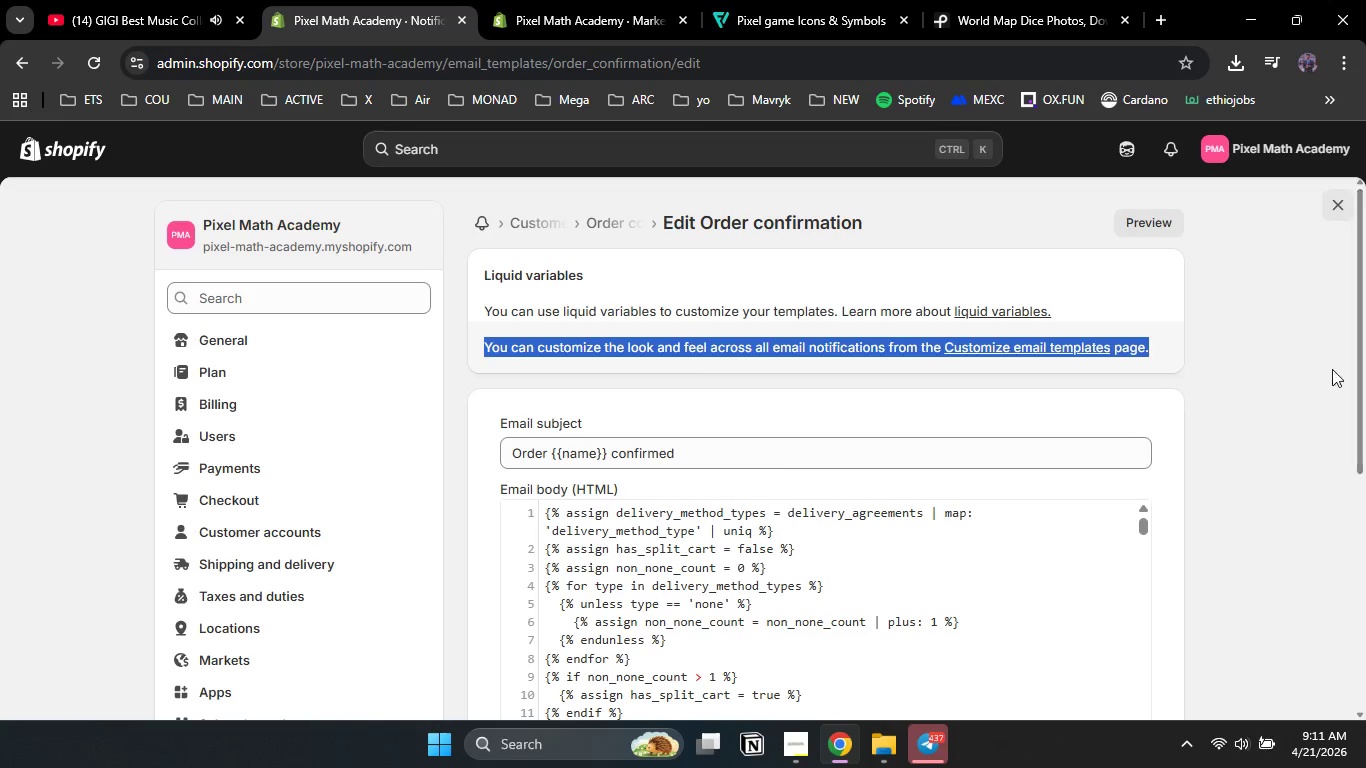 
left_click([1283, 376])
 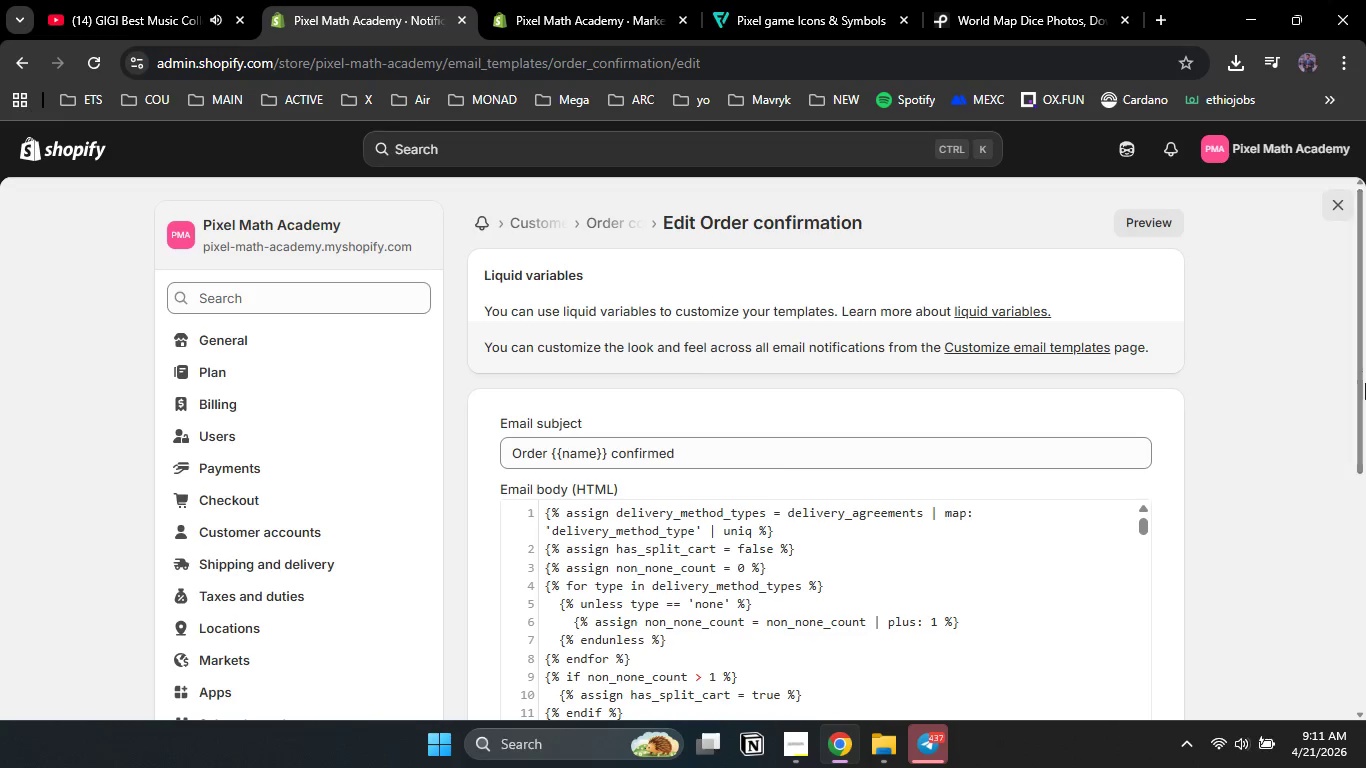 
left_click_drag(start_coordinate=[1365, 383], to_coordinate=[1359, 428])
 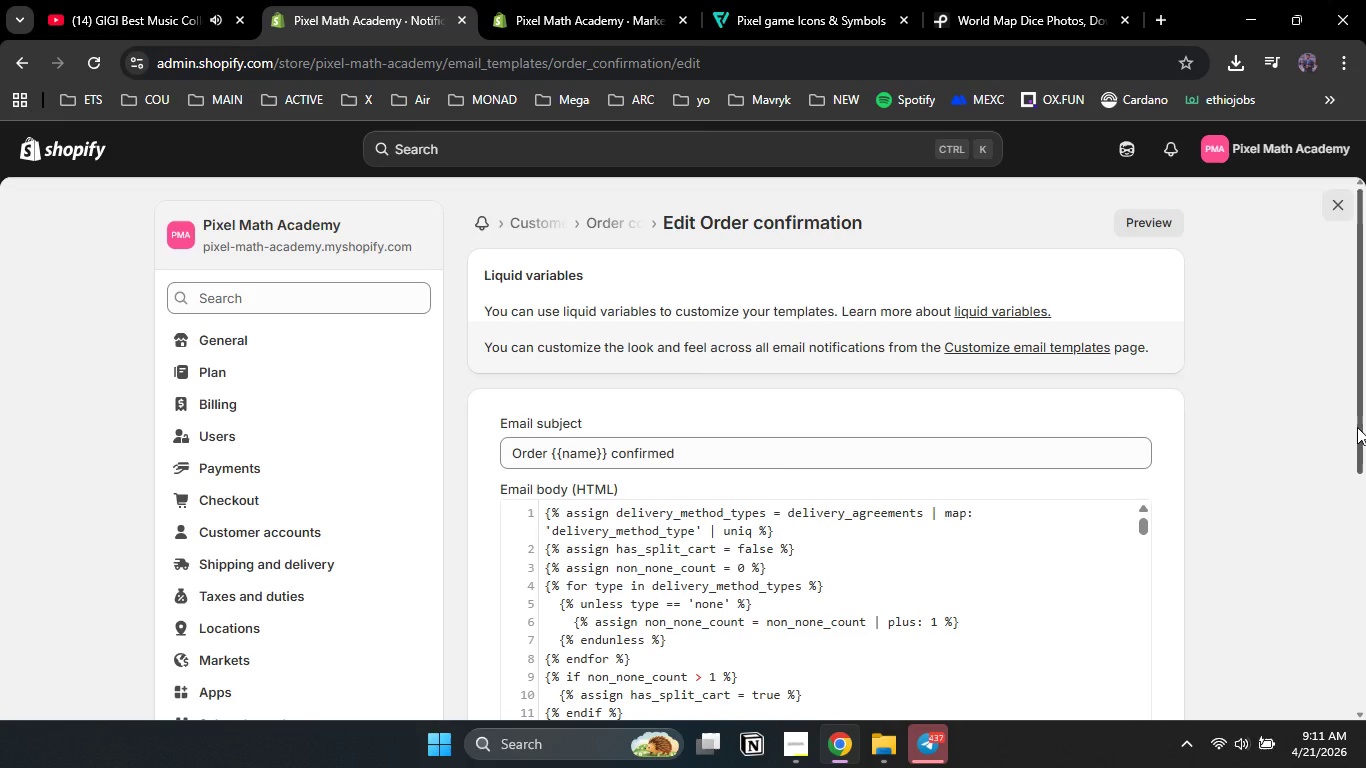 
left_click_drag(start_coordinate=[1357, 427], to_coordinate=[1364, 653])
 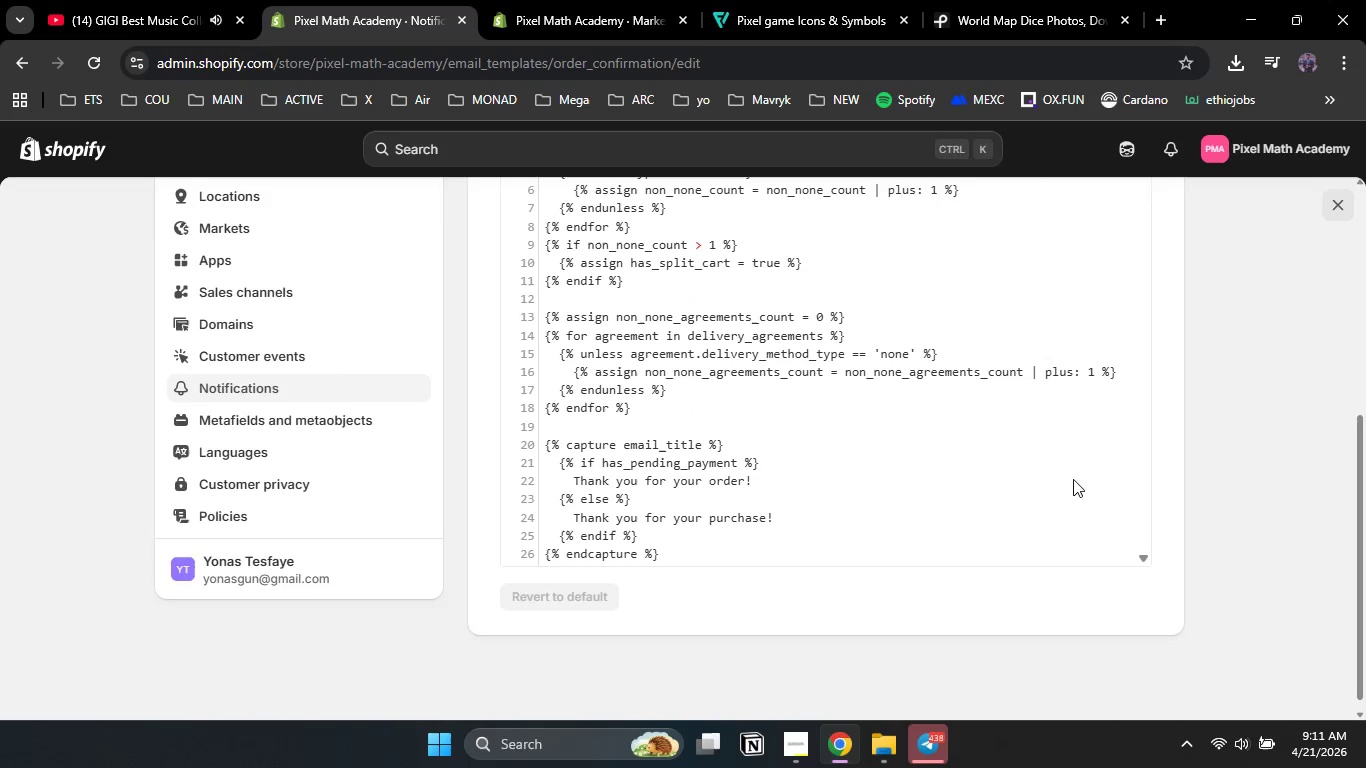 
left_click([964, 382])
 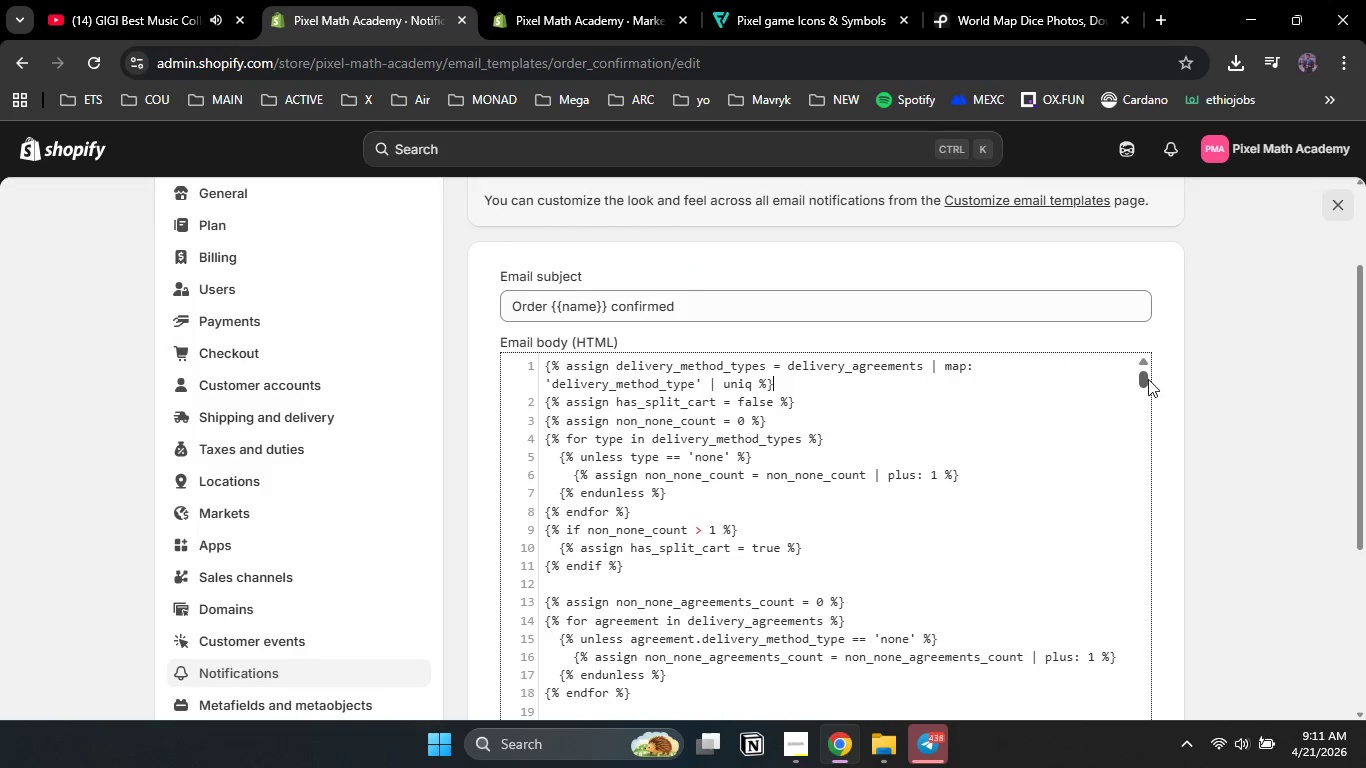 
scroll: coordinate [965, 382], scroll_direction: down, amount: 1.0
 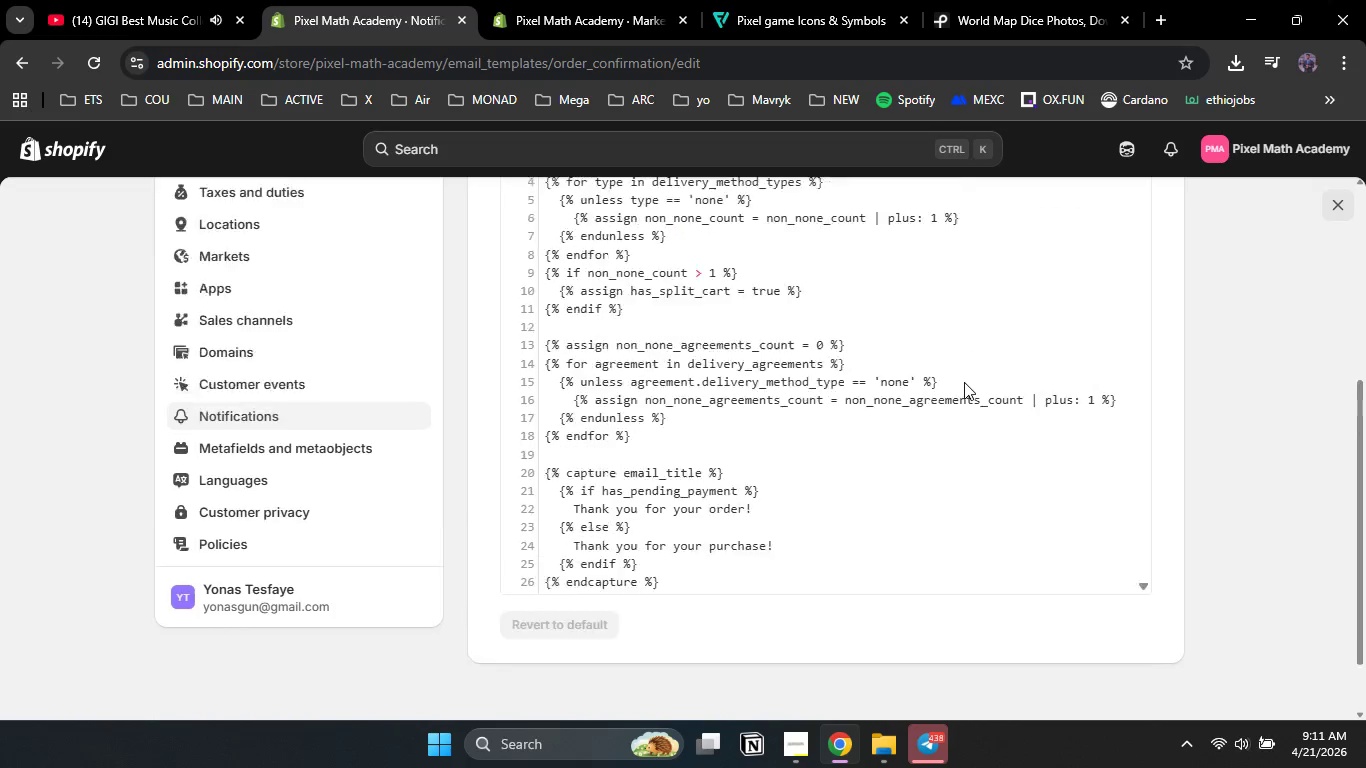 
left_click_drag(start_coordinate=[1139, 380], to_coordinate=[1139, 390])
 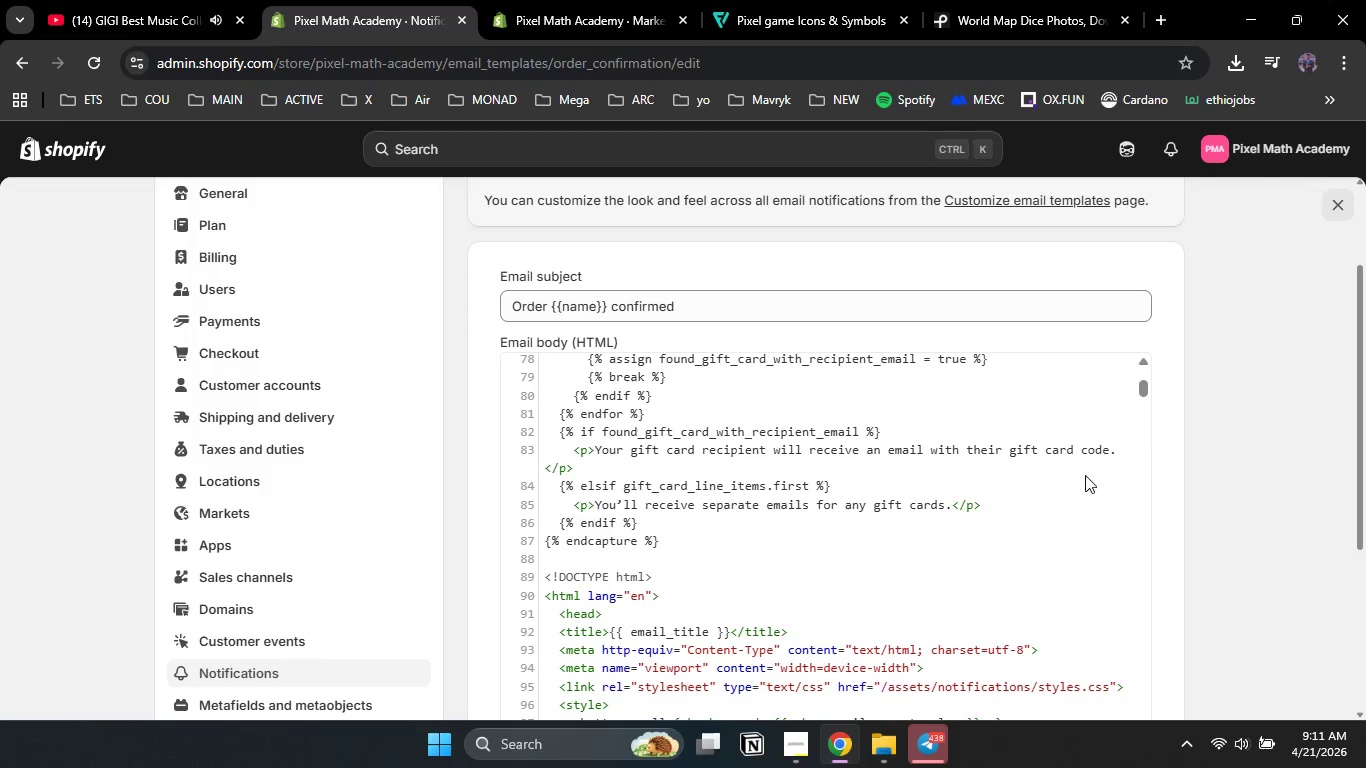 
left_click_drag(start_coordinate=[1365, 365], to_coordinate=[1365, 233])
 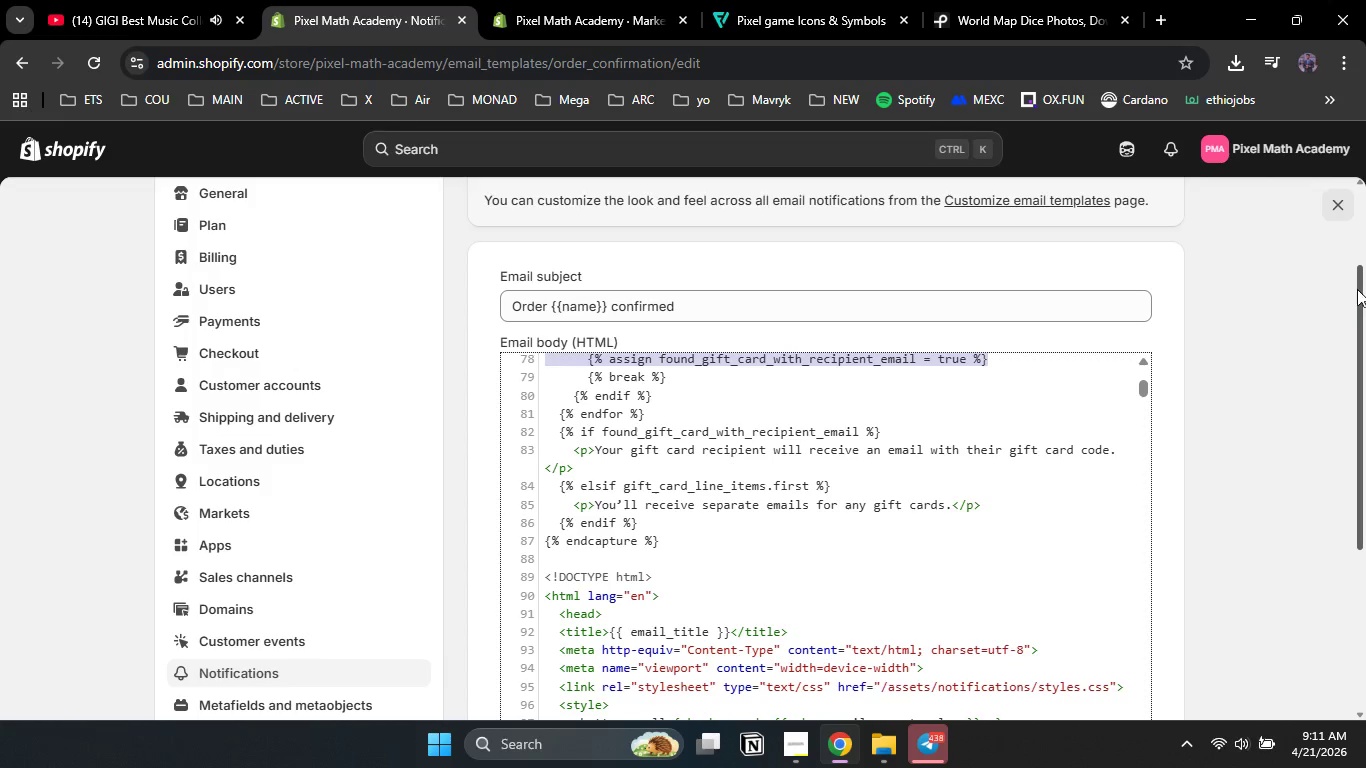 
left_click_drag(start_coordinate=[1361, 293], to_coordinate=[1340, 228])
 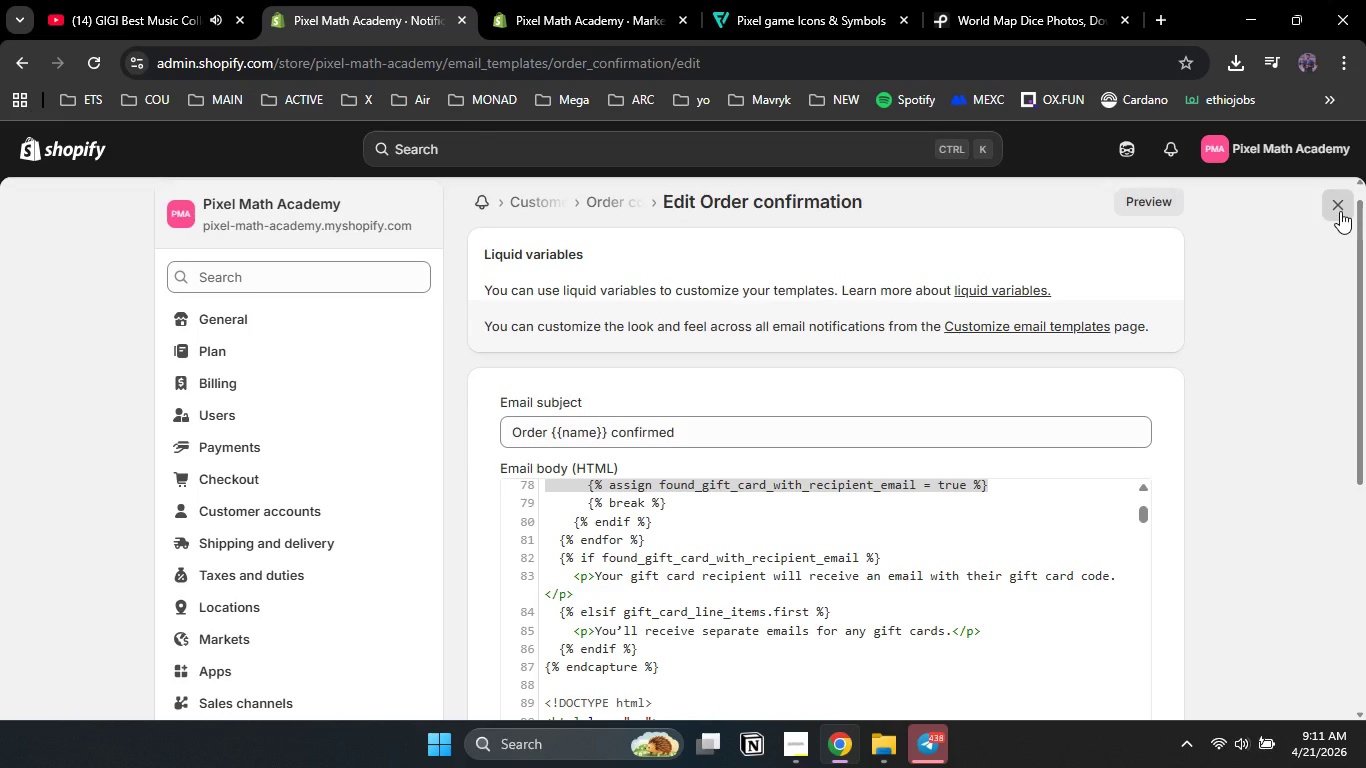 
left_click([1340, 211])
 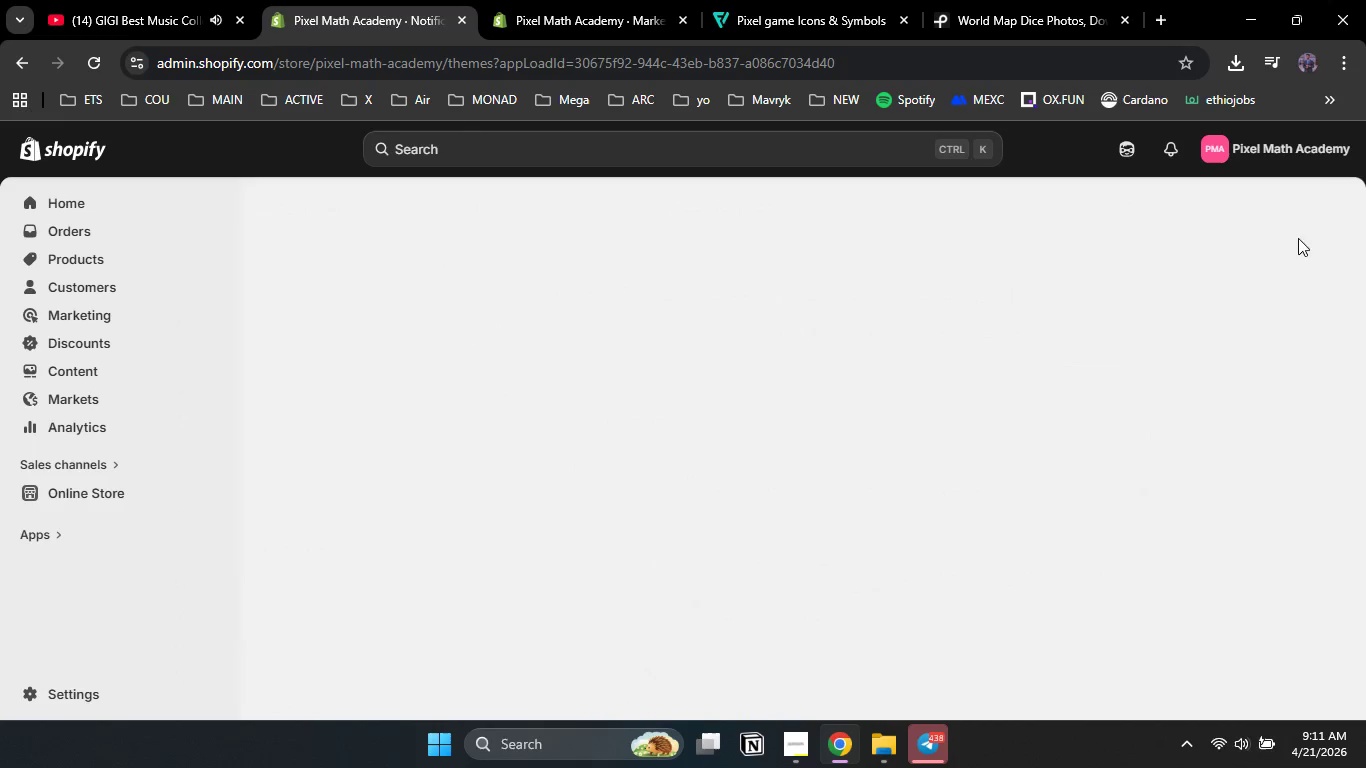 
mouse_move([1210, 303])
 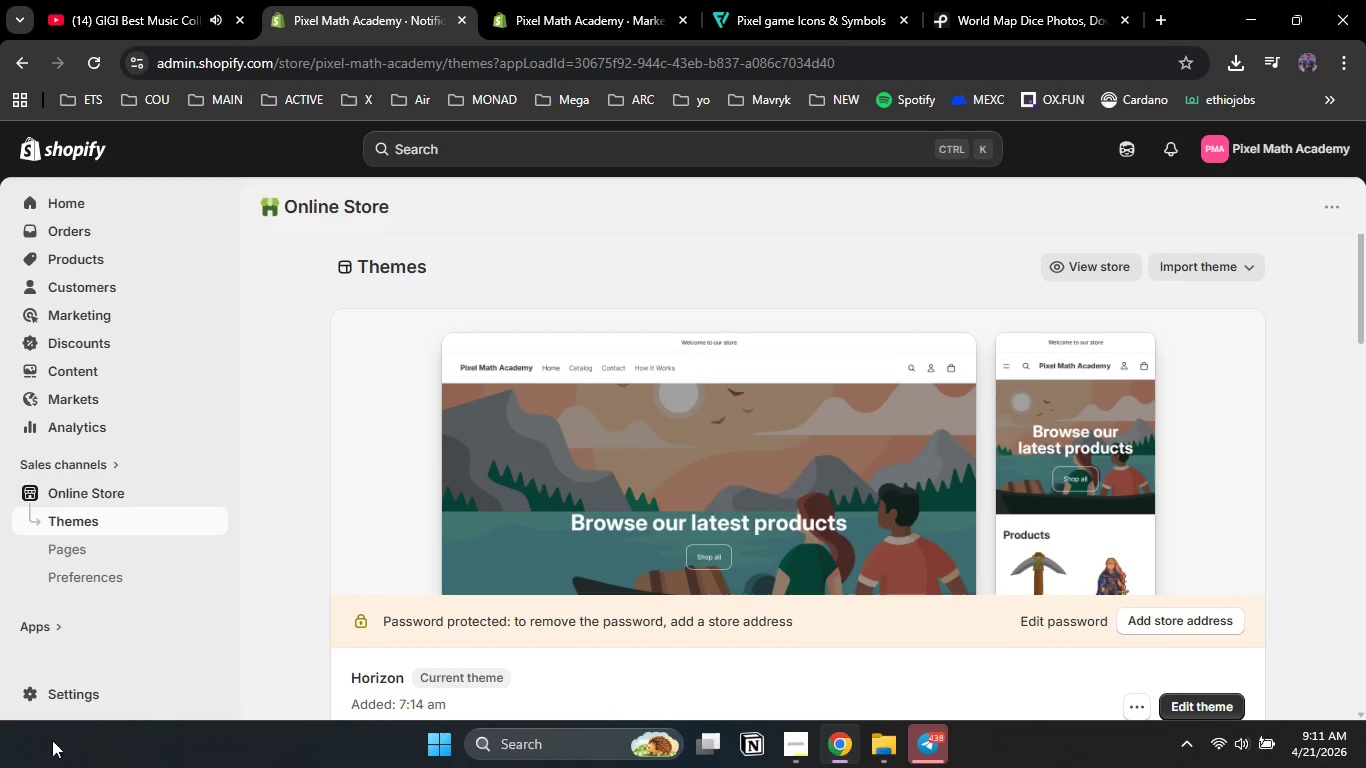 
left_click([73, 696])
 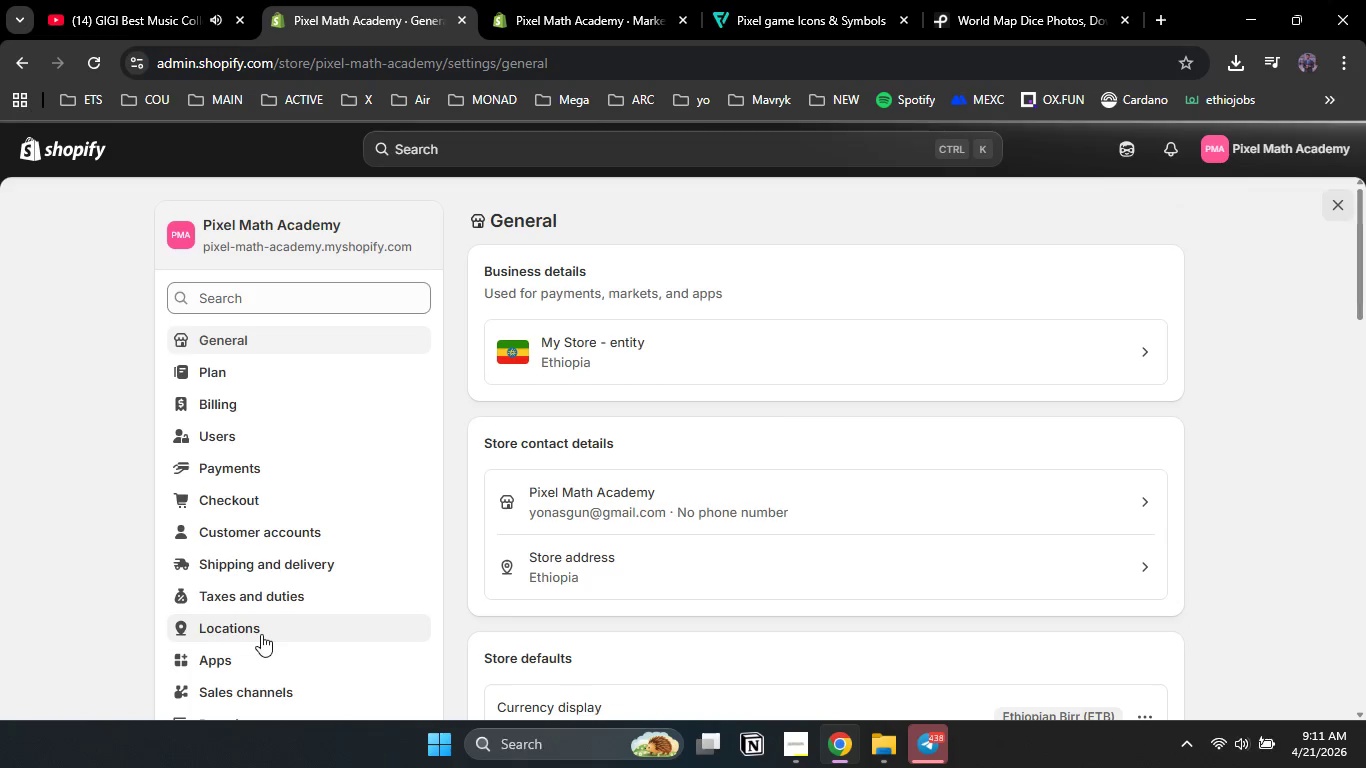 
left_click_drag(start_coordinate=[1361, 301], to_coordinate=[1365, 497])
 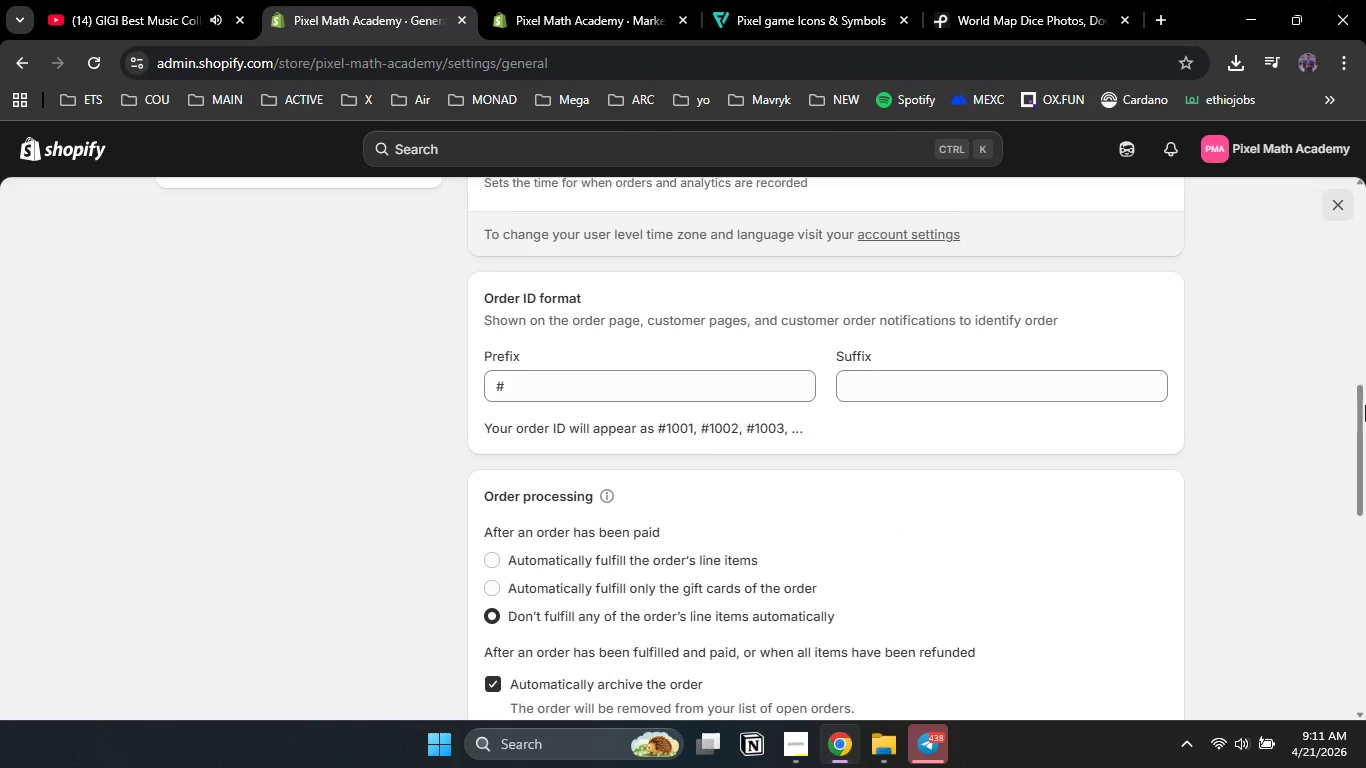 
left_click_drag(start_coordinate=[1361, 430], to_coordinate=[1360, 292])
 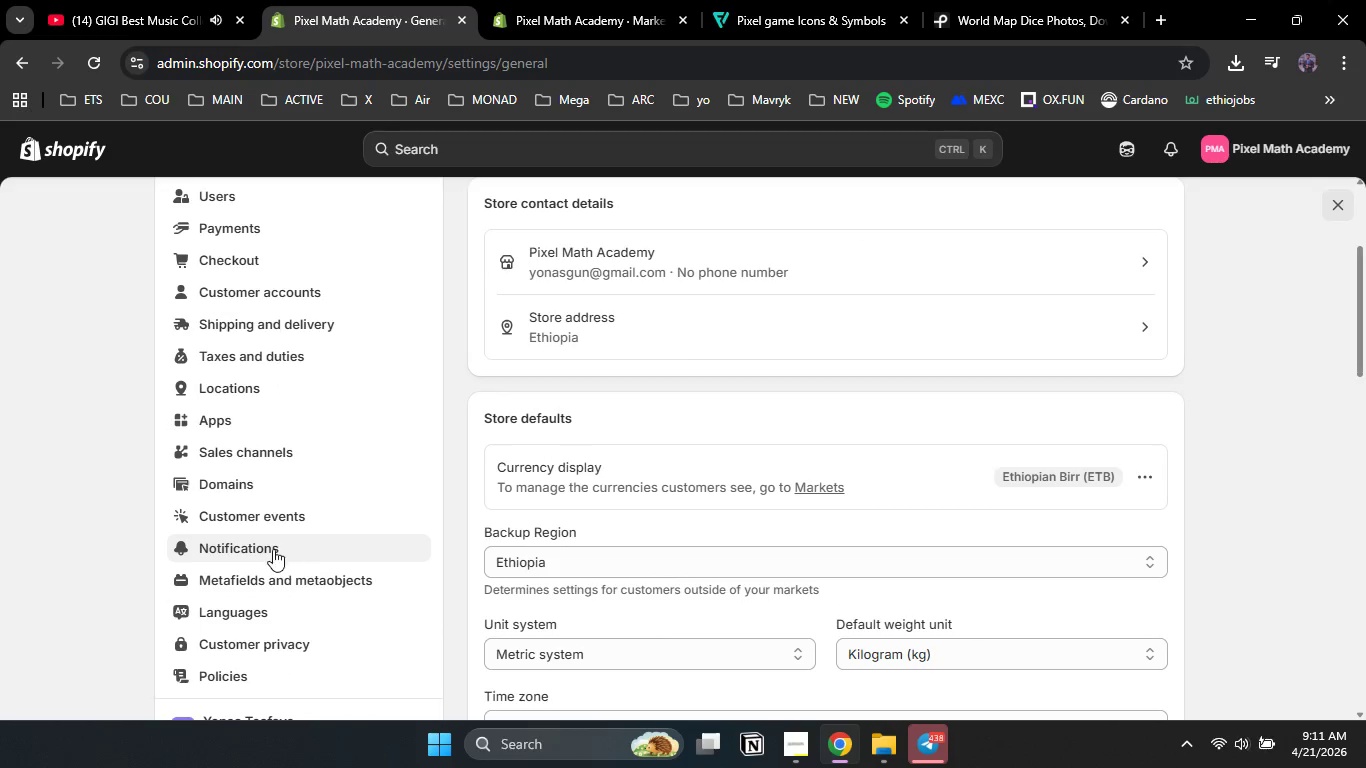 
left_click([272, 549])
 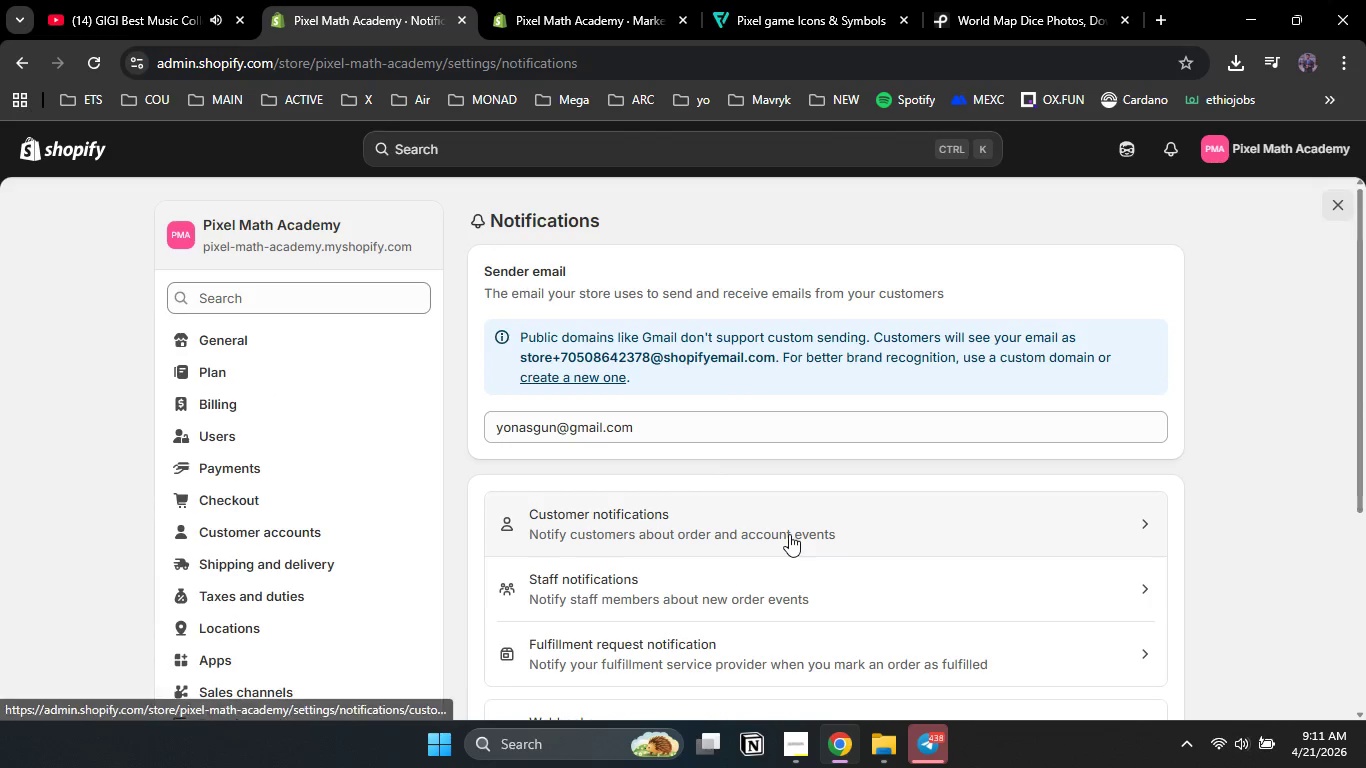 
left_click([789, 535])
 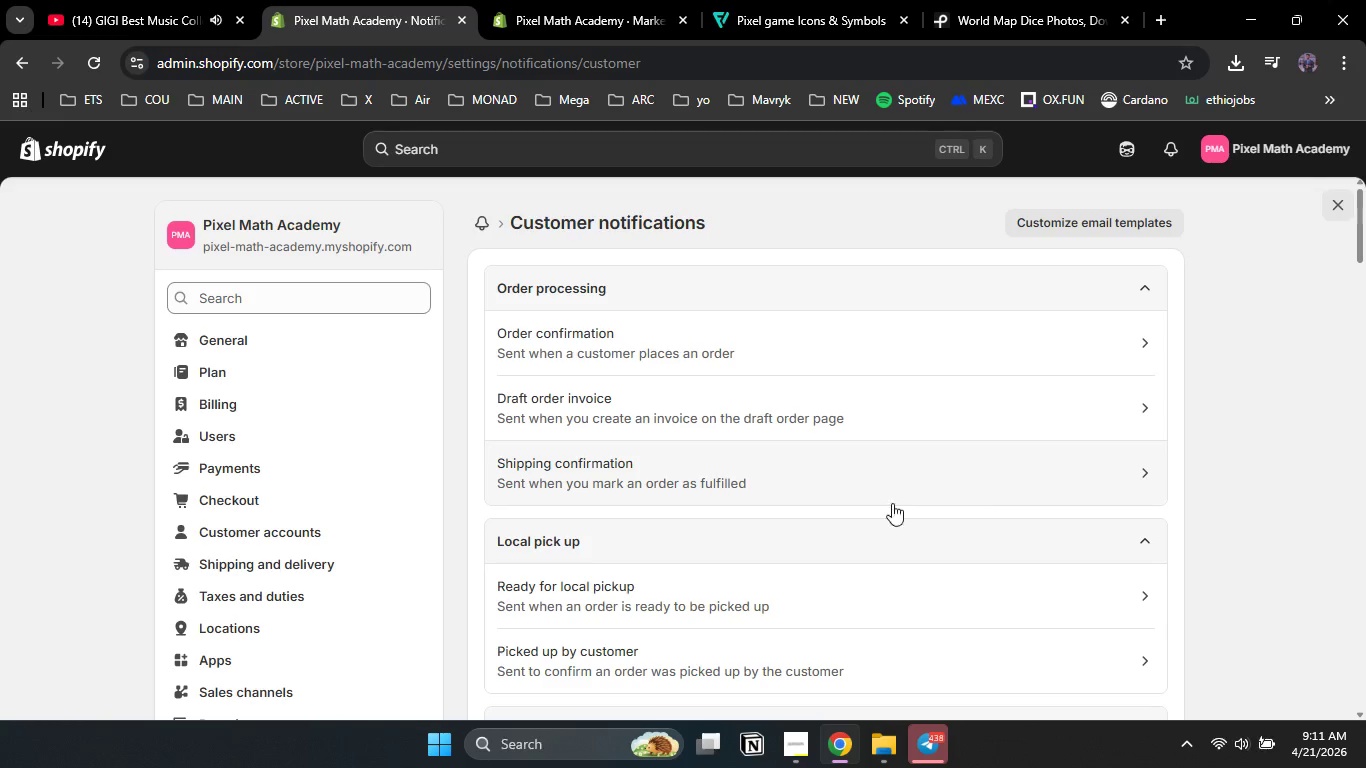 
wait(7.02)
 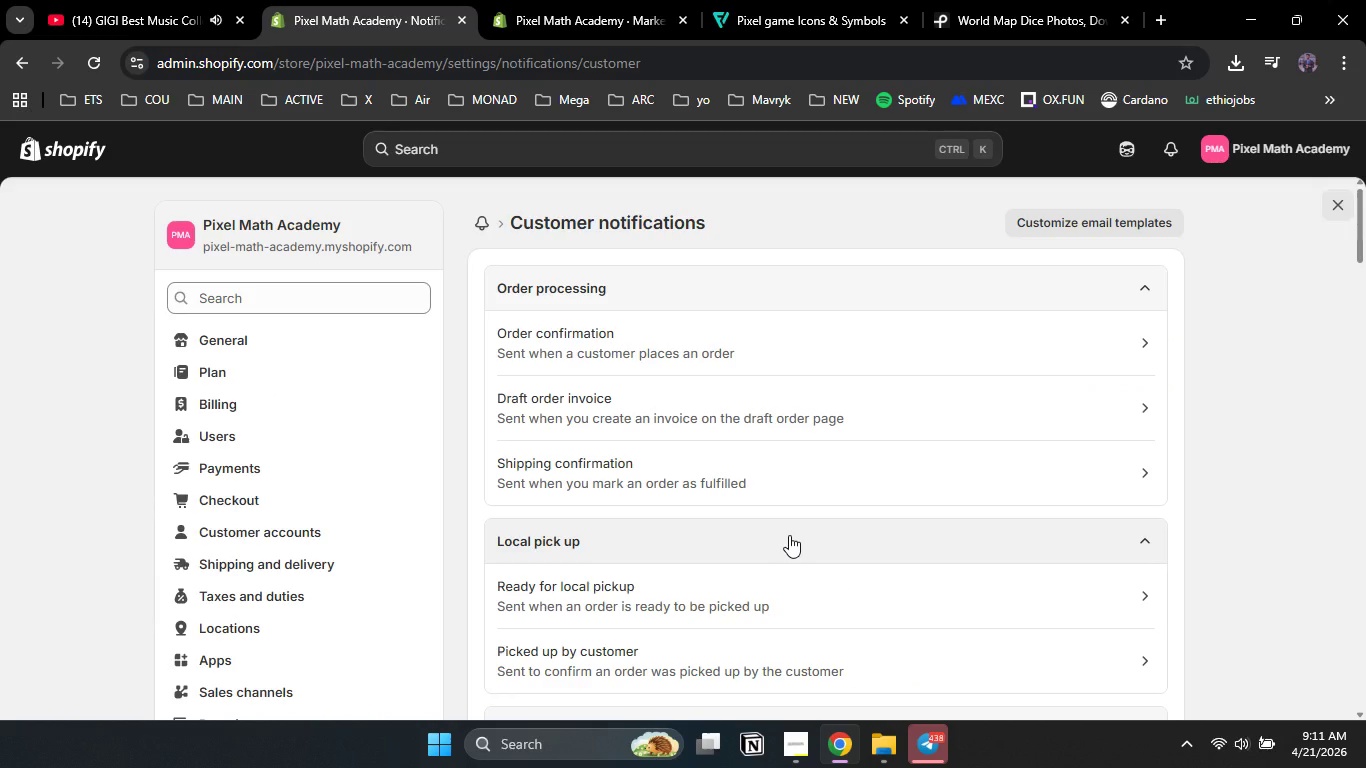 
left_click([681, 338])
 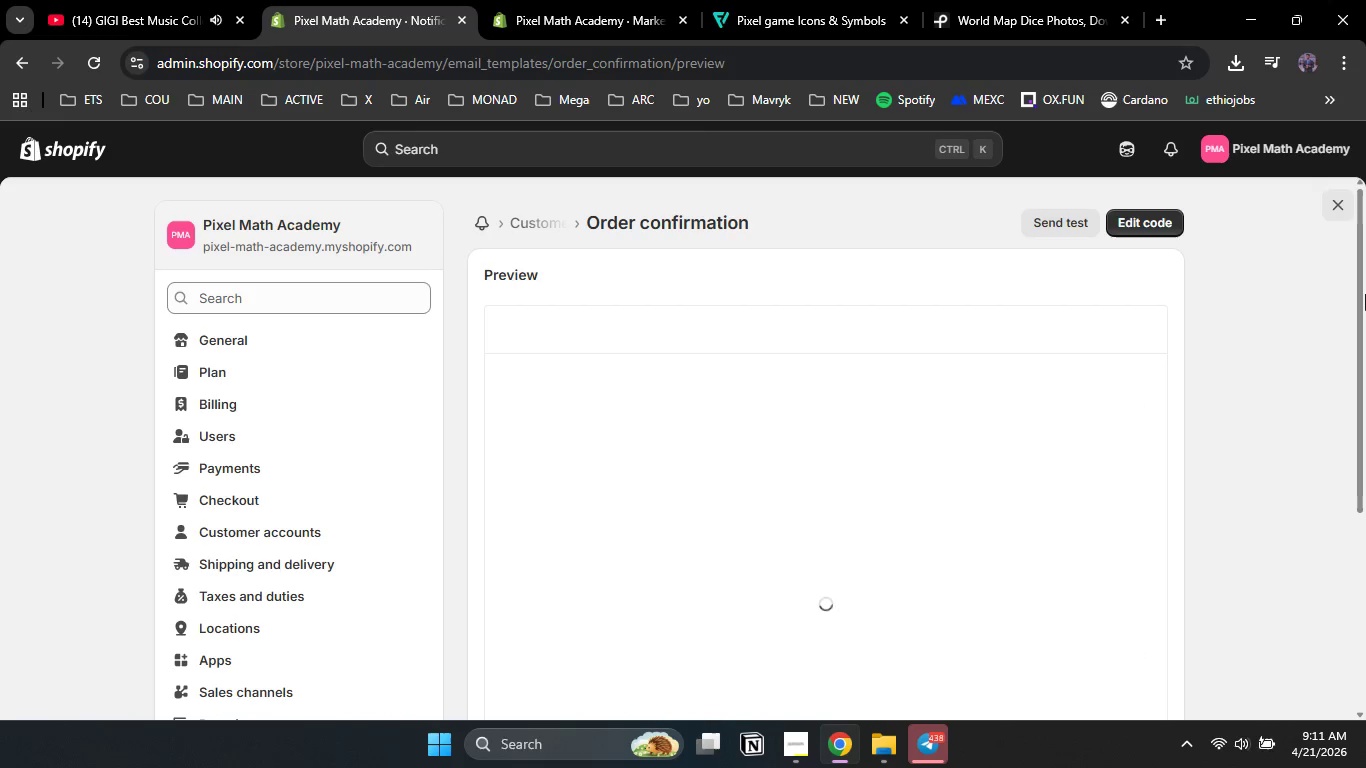 
left_click_drag(start_coordinate=[1365, 294], to_coordinate=[1365, 317])
 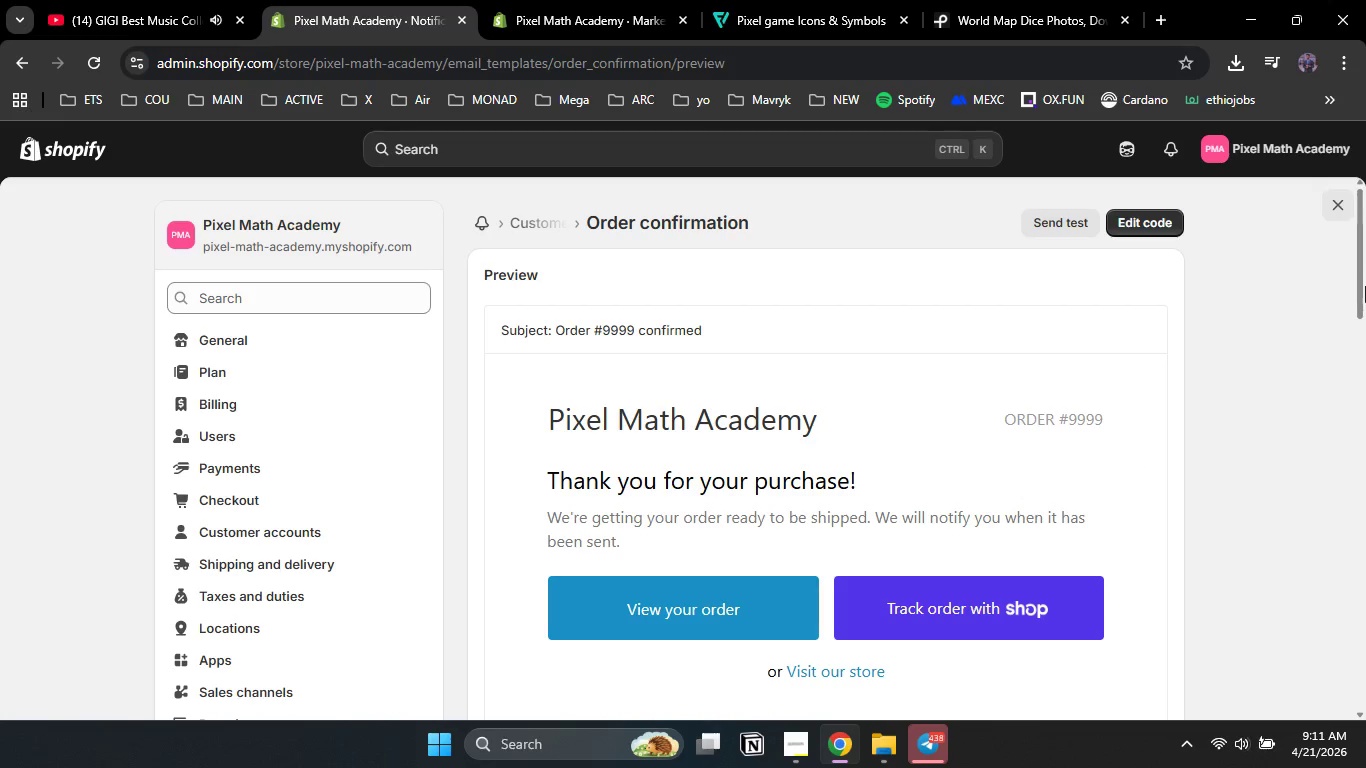 
left_click_drag(start_coordinate=[1363, 281], to_coordinate=[1357, 273])
 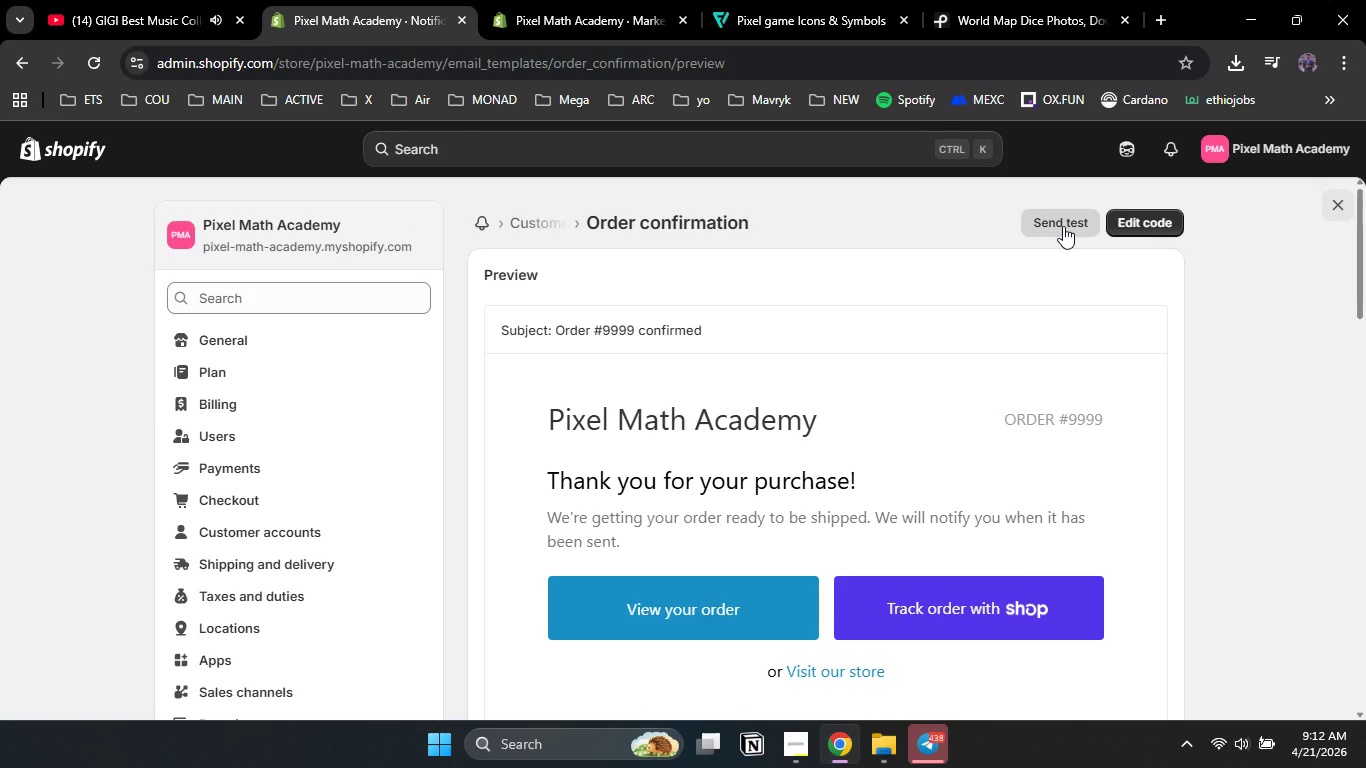 
left_click([1063, 226])
 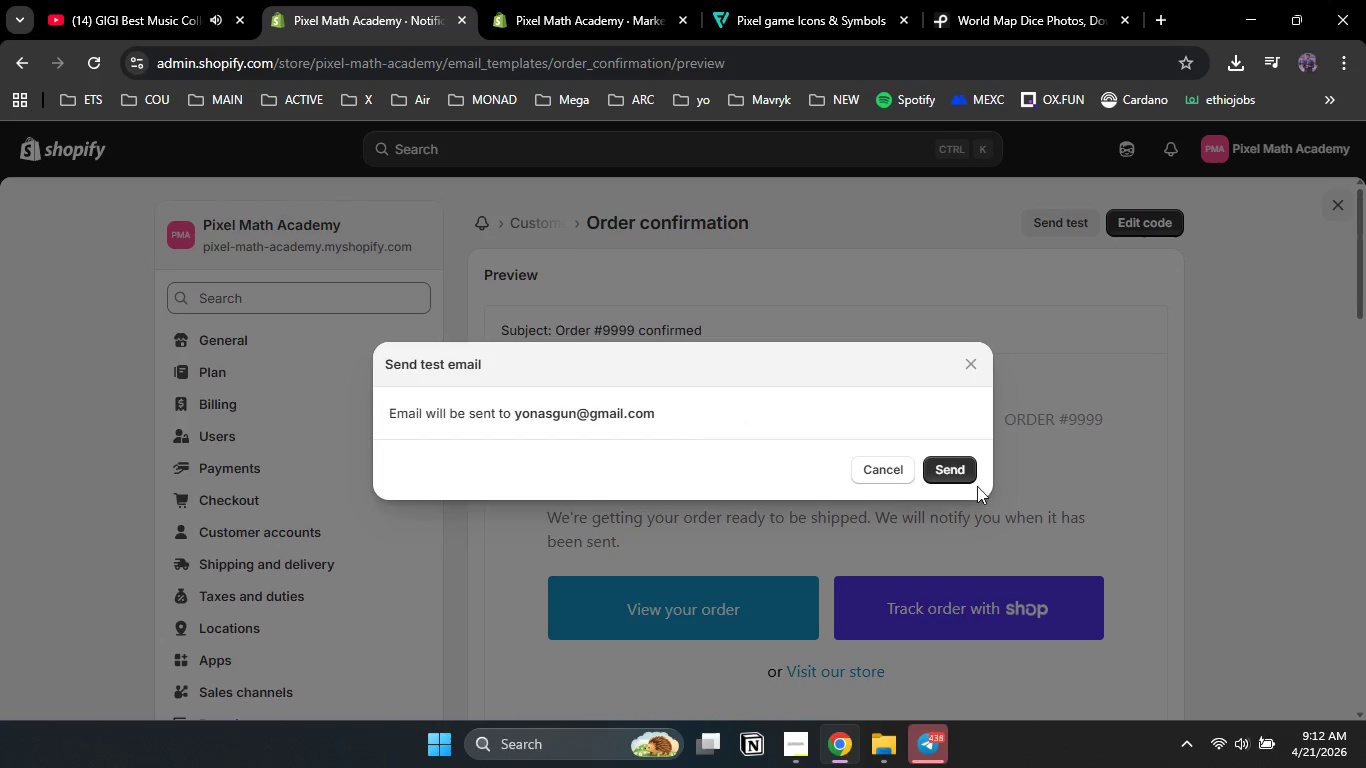 
left_click([954, 470])
 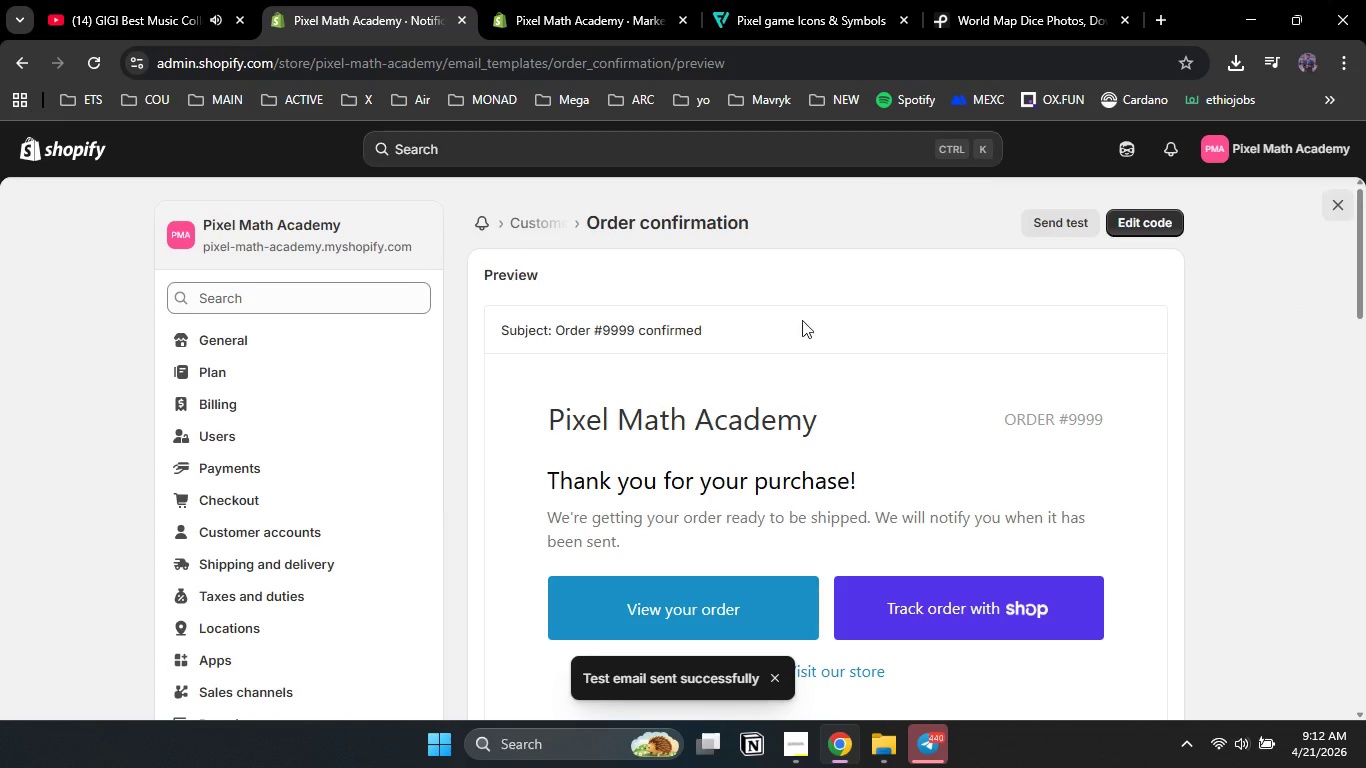 
wait(5.28)
 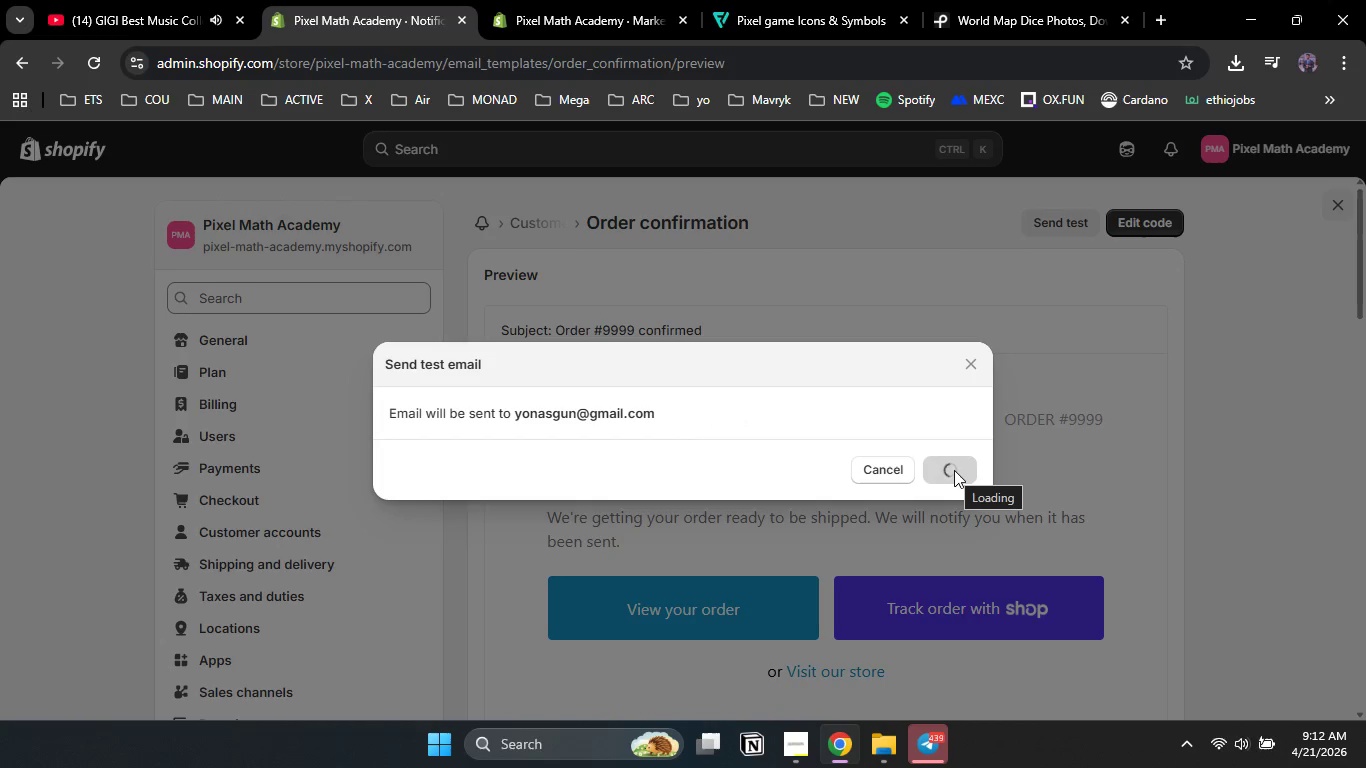 
left_click([1151, 13])
 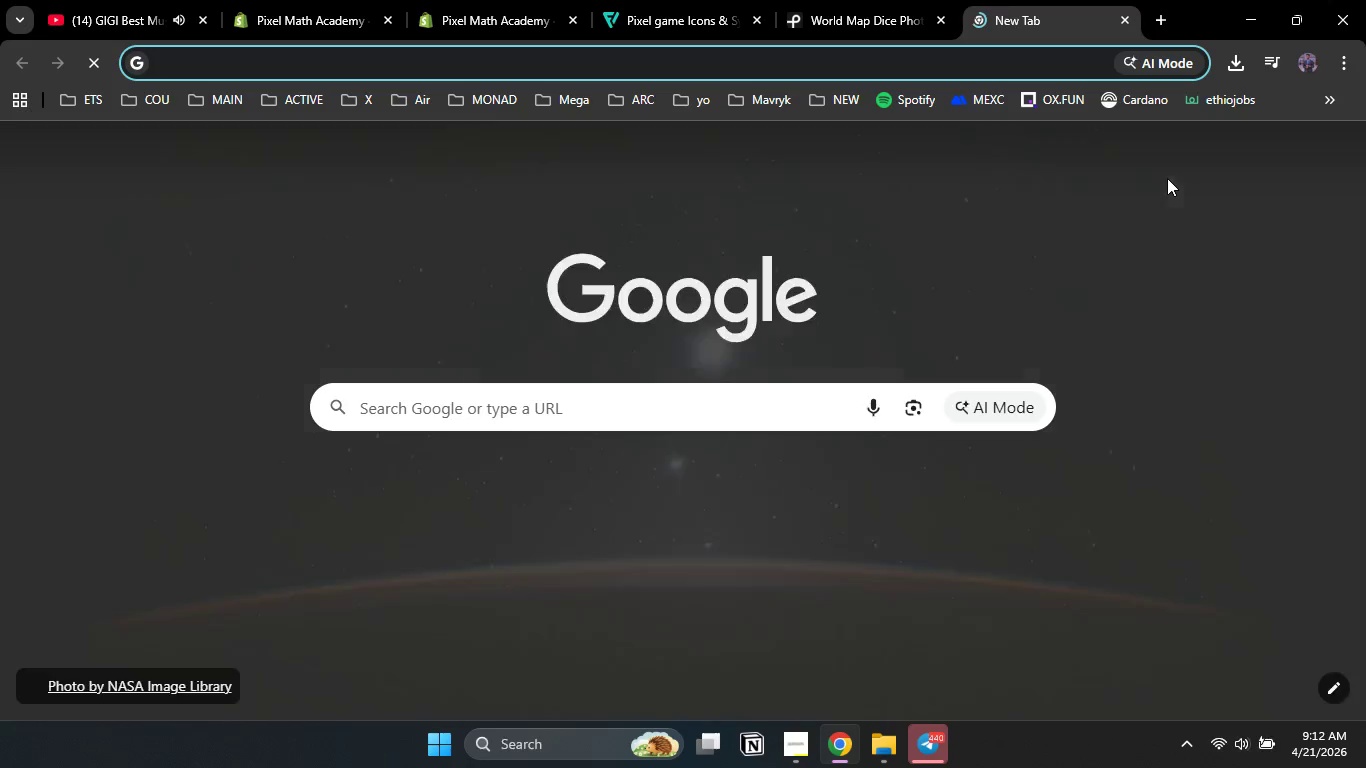 
wait(6.27)
 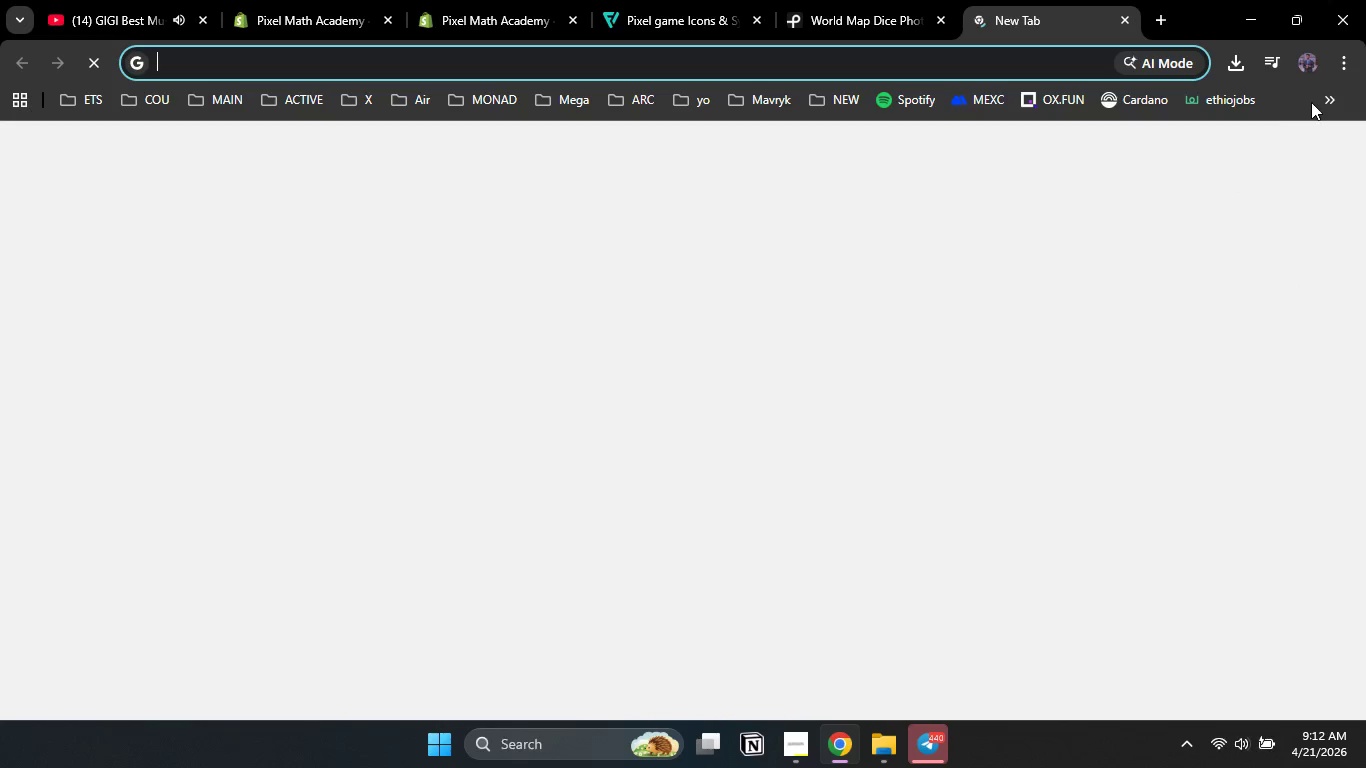 
left_click([1131, 147])
 